 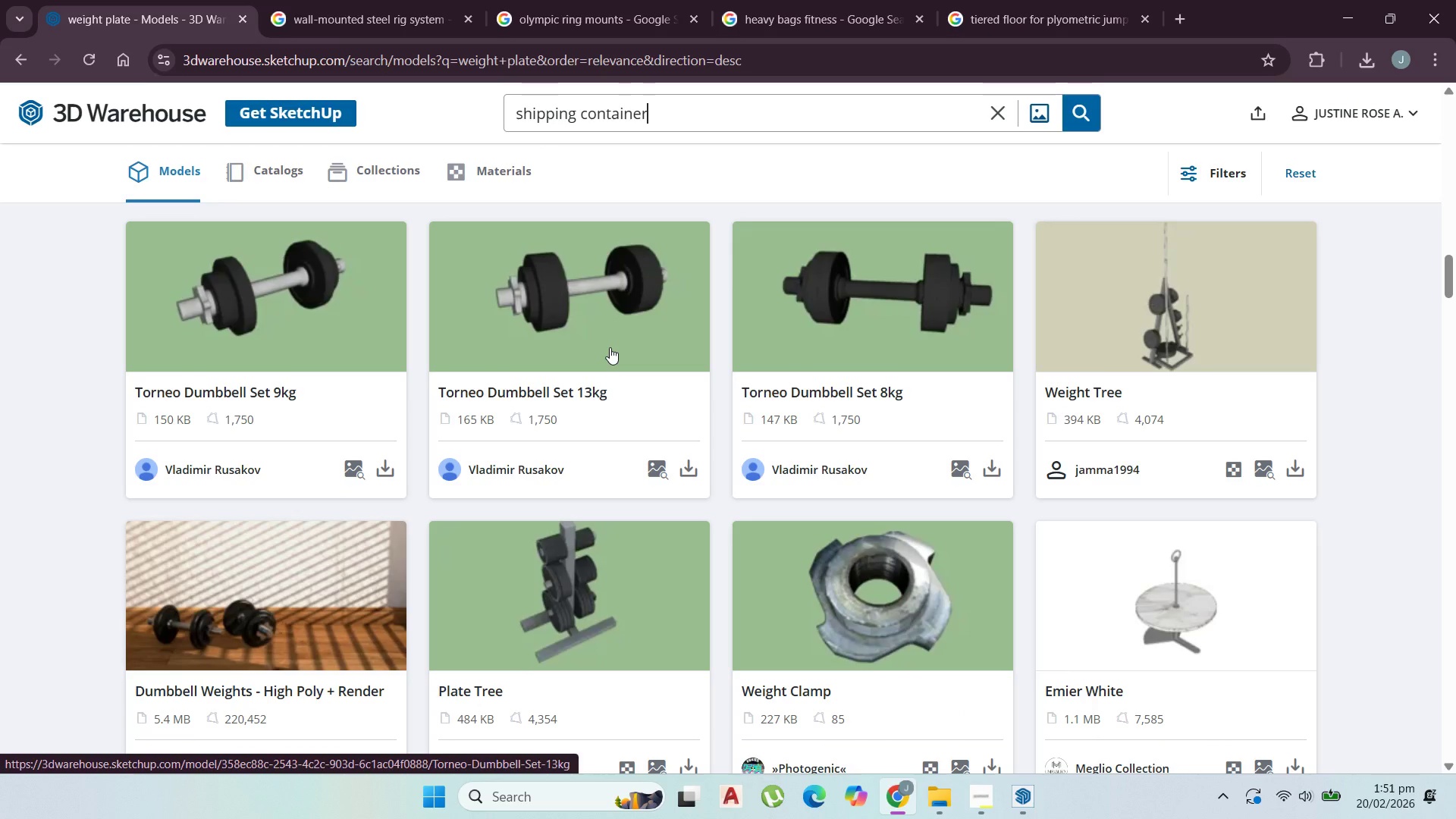 
key(Enter)
 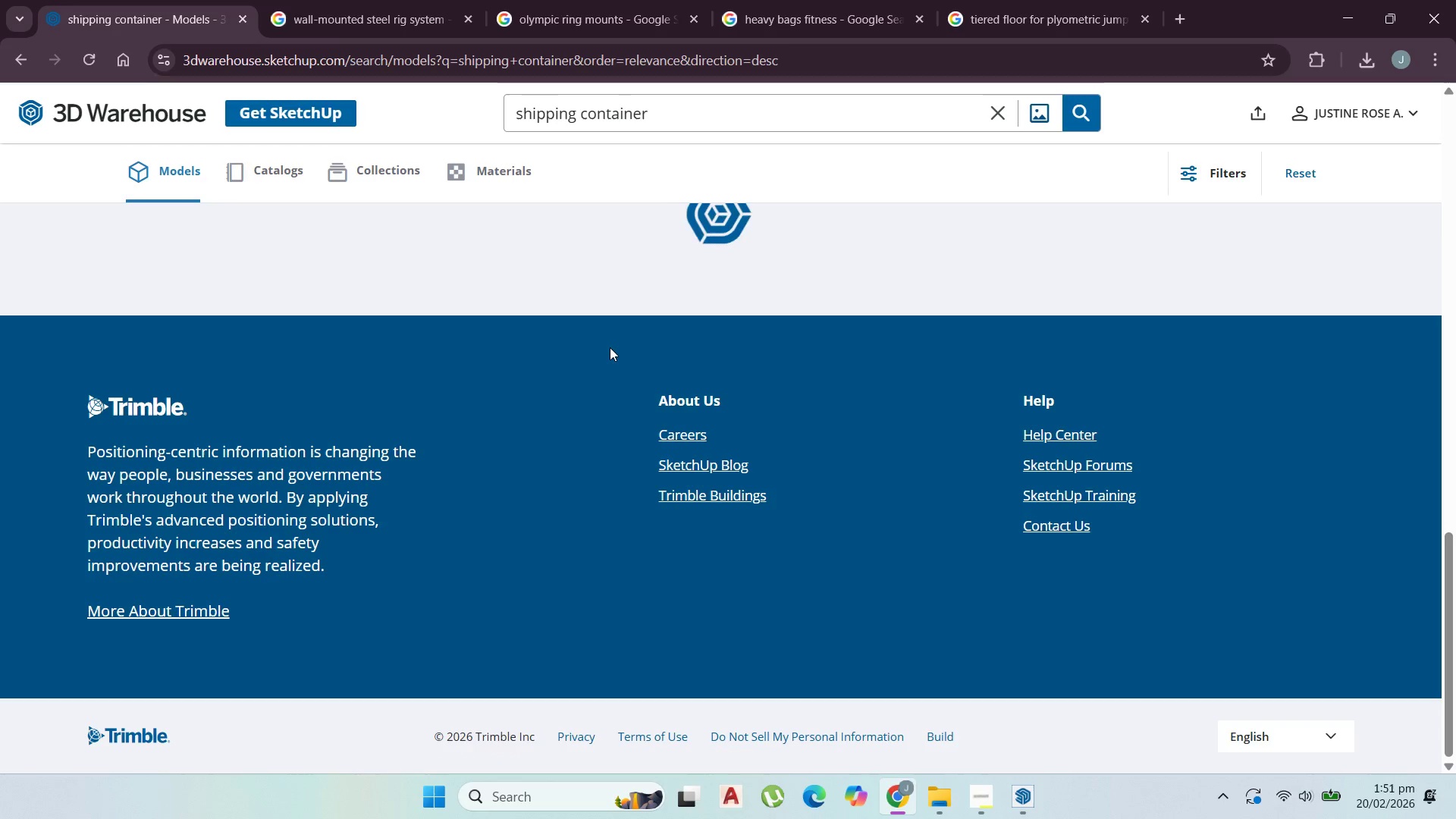 
scroll: coordinate [682, 570], scroll_direction: up, amount: 34.0
 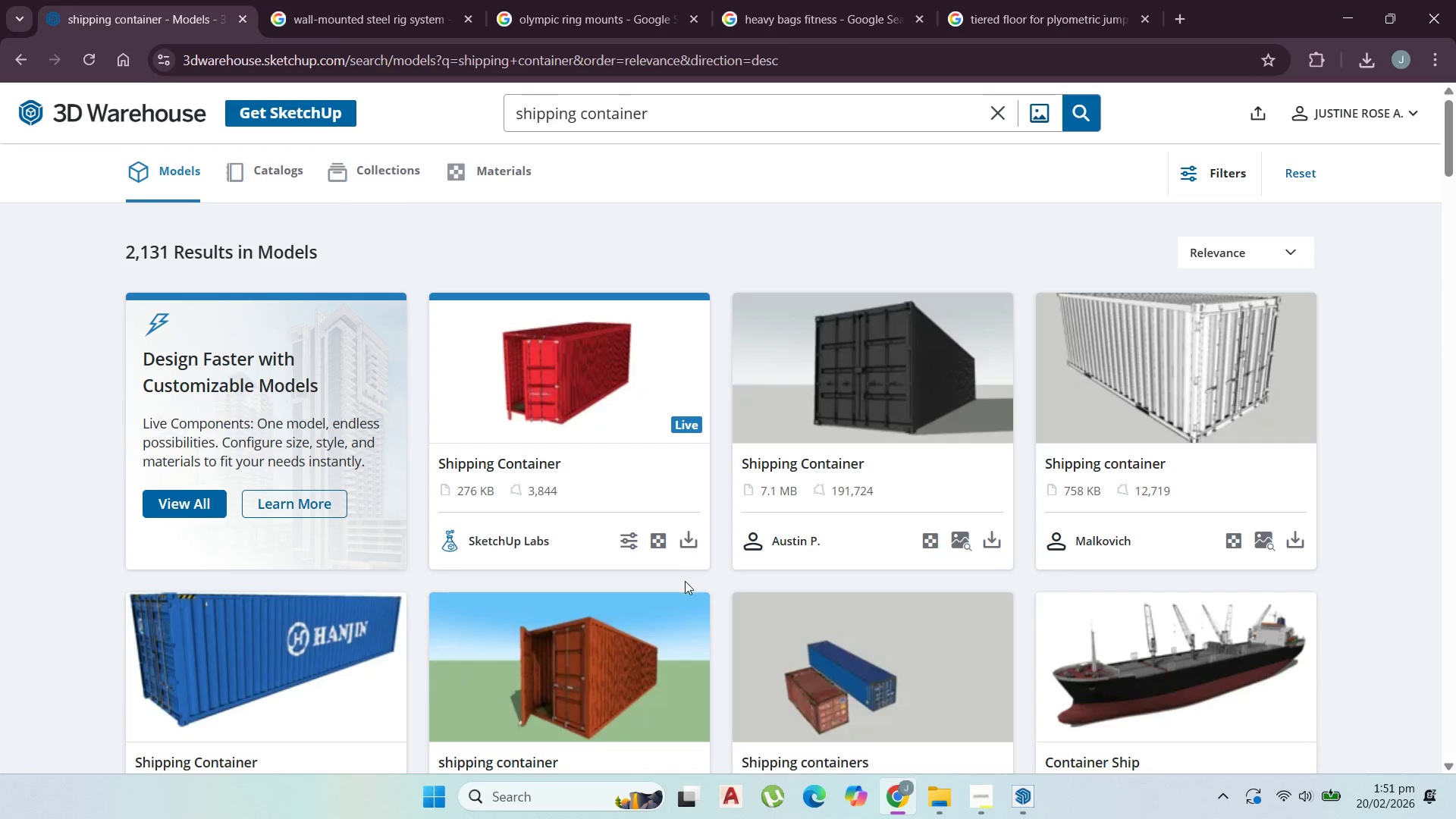 
scroll: coordinate [587, 622], scroll_direction: down, amount: 7.0
 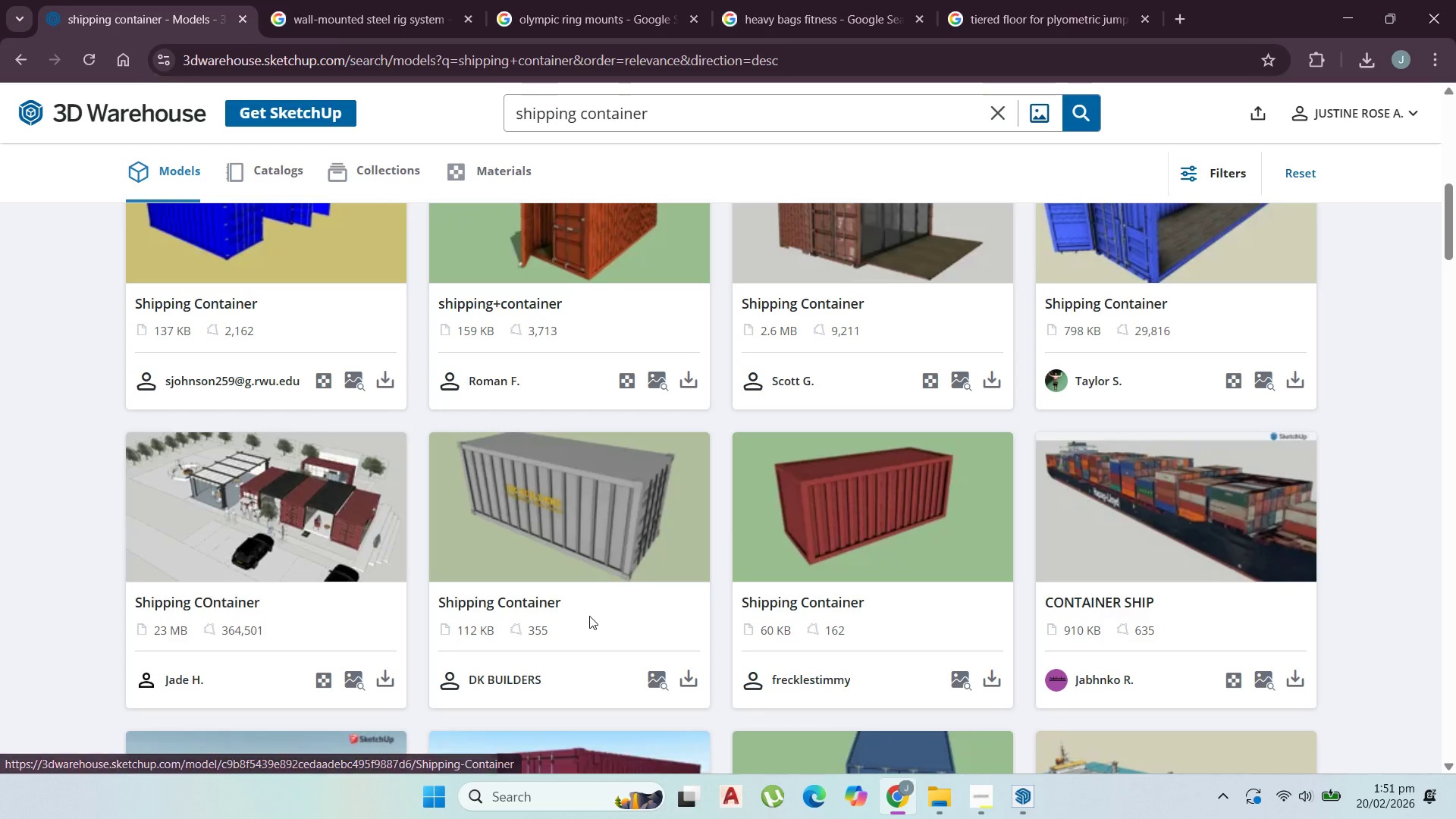 
scroll: coordinate [589, 616], scroll_direction: up, amount: 2.0
 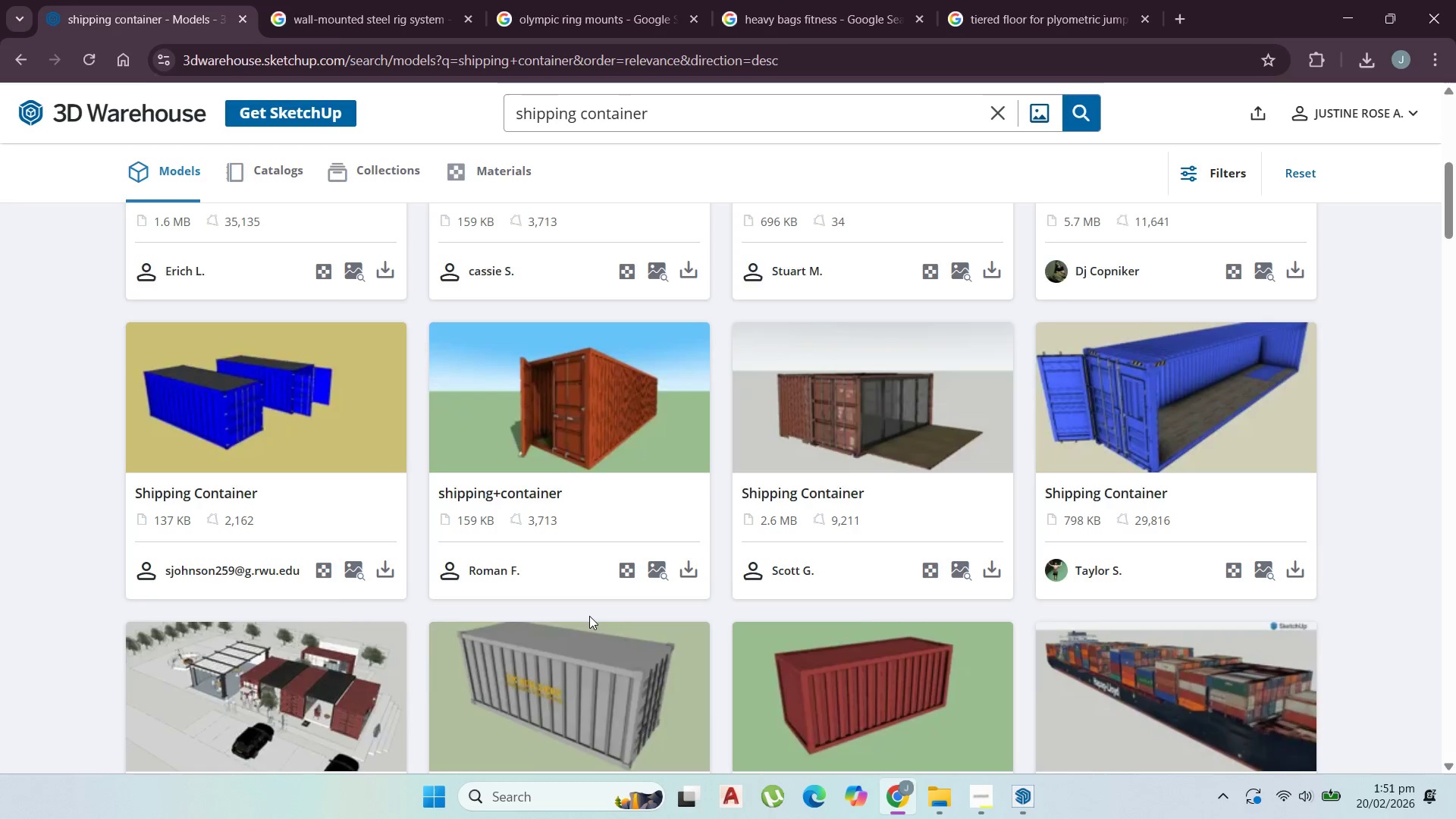 
scroll: coordinate [589, 616], scroll_direction: down, amount: 2.0
 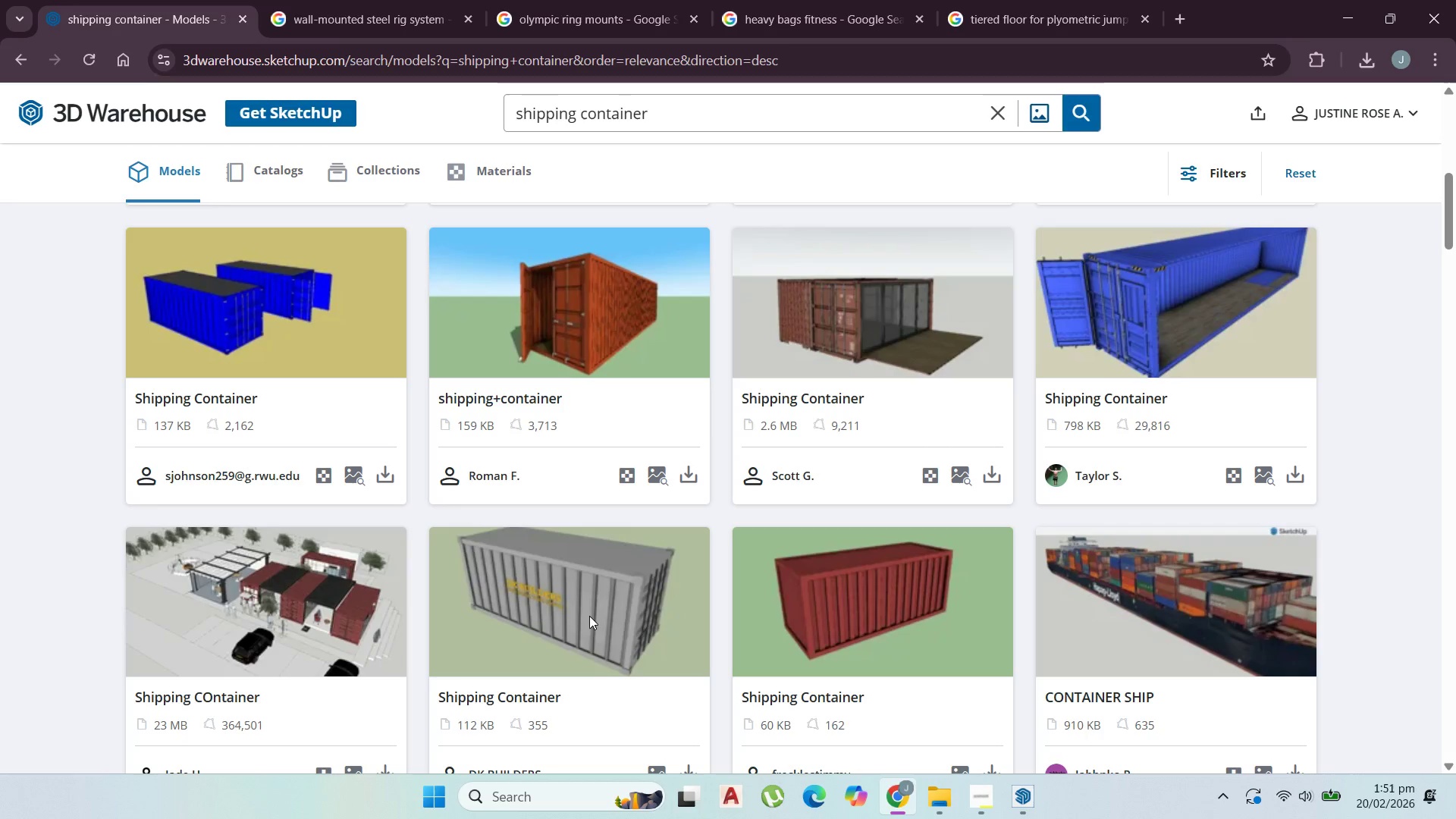 
scroll: coordinate [589, 616], scroll_direction: up, amount: 1.0
 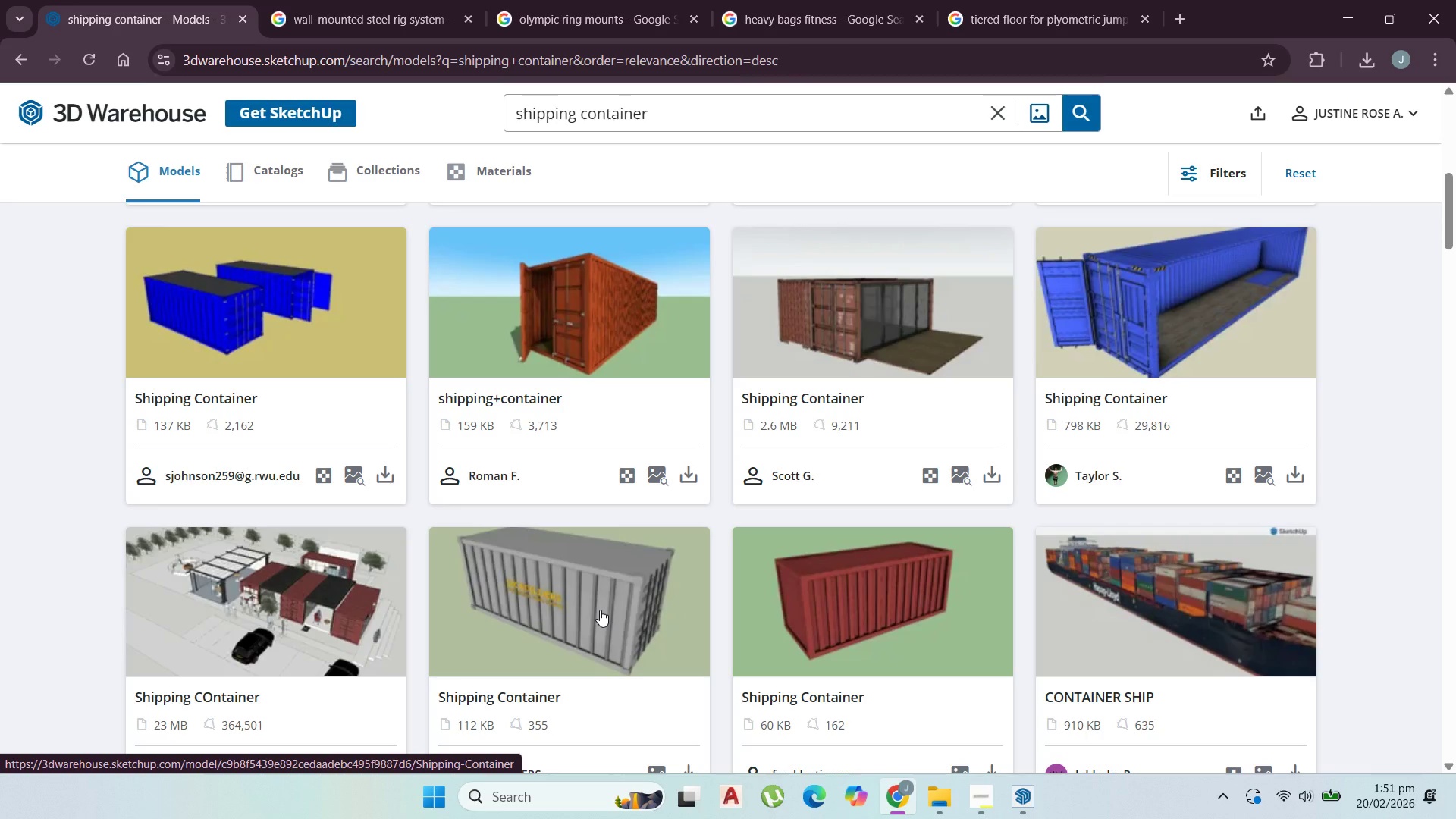 
wait(5.4)
 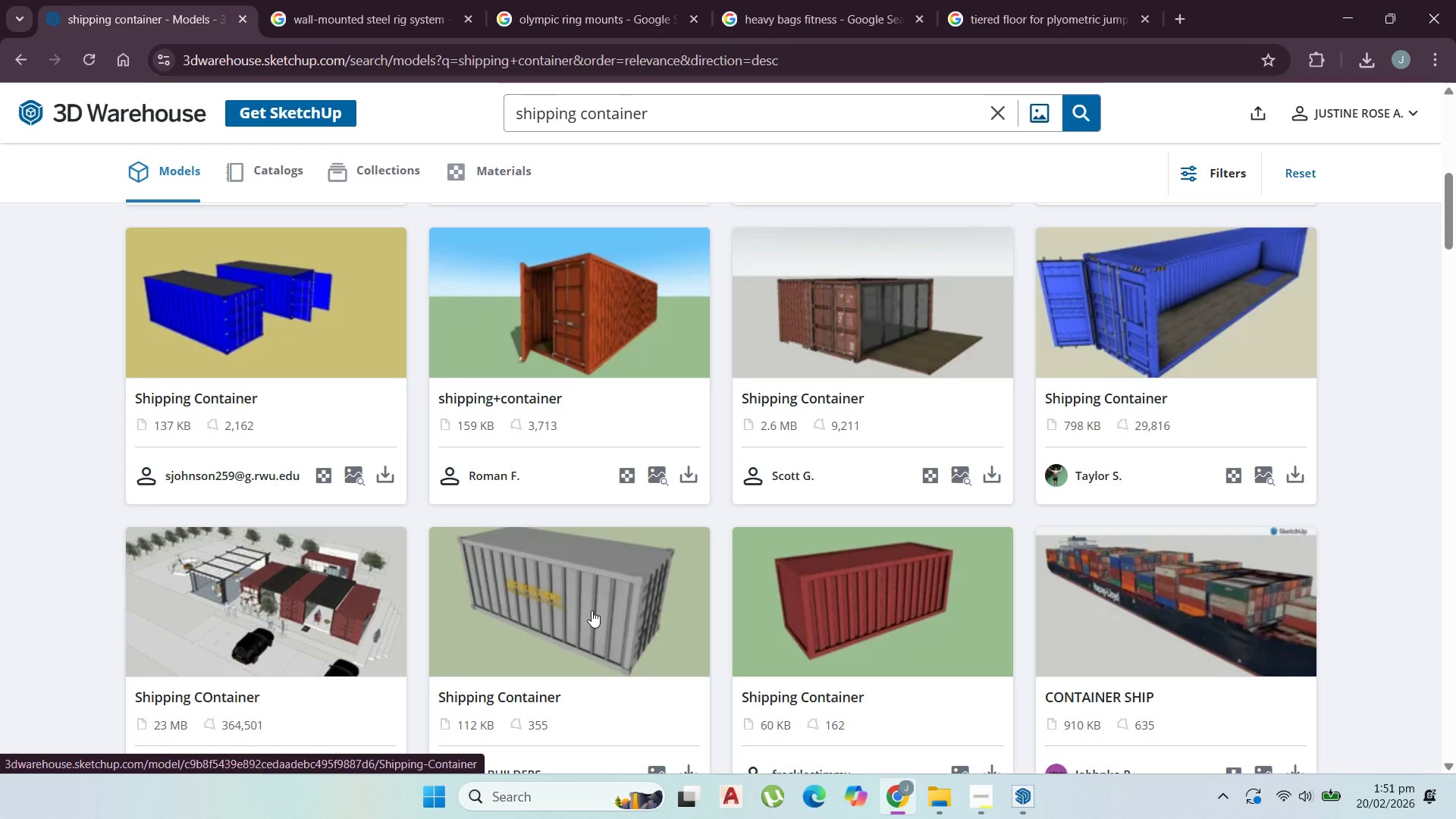 
scroll: coordinate [801, 624], scroll_direction: down, amount: 14.0
 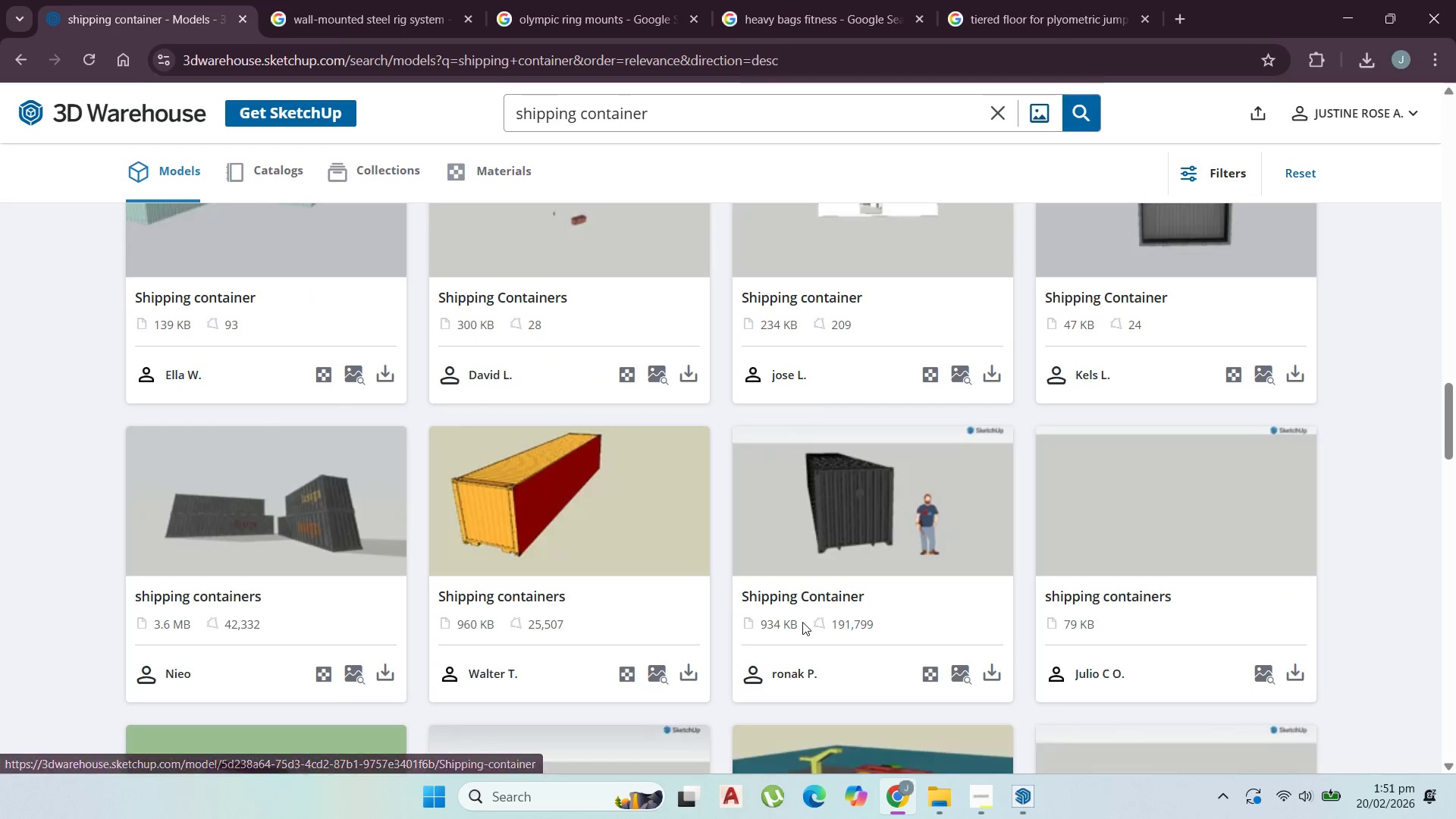 
scroll: coordinate [744, 586], scroll_direction: down, amount: 14.0
 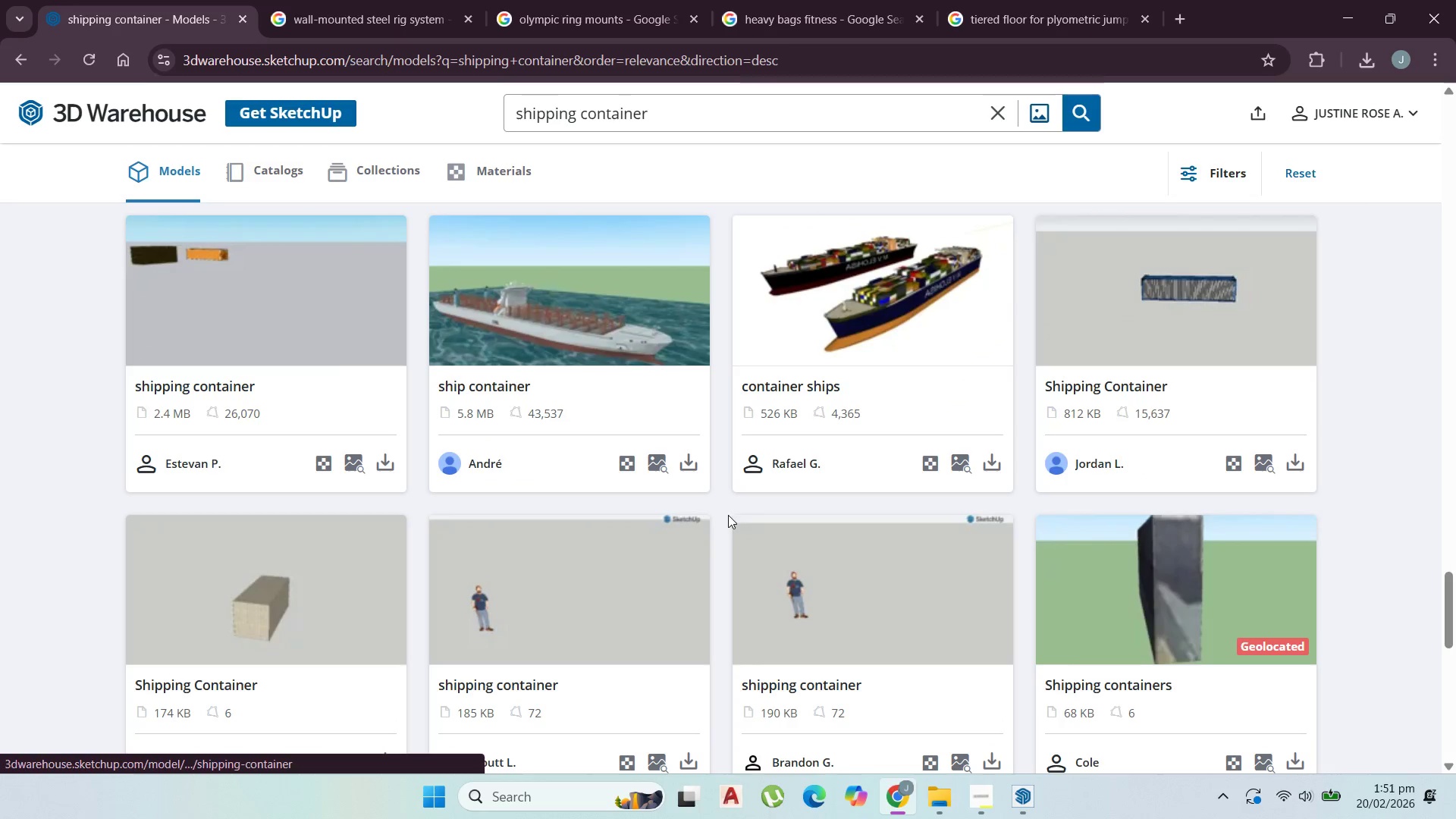 
scroll: coordinate [753, 576], scroll_direction: down, amount: 4.0
 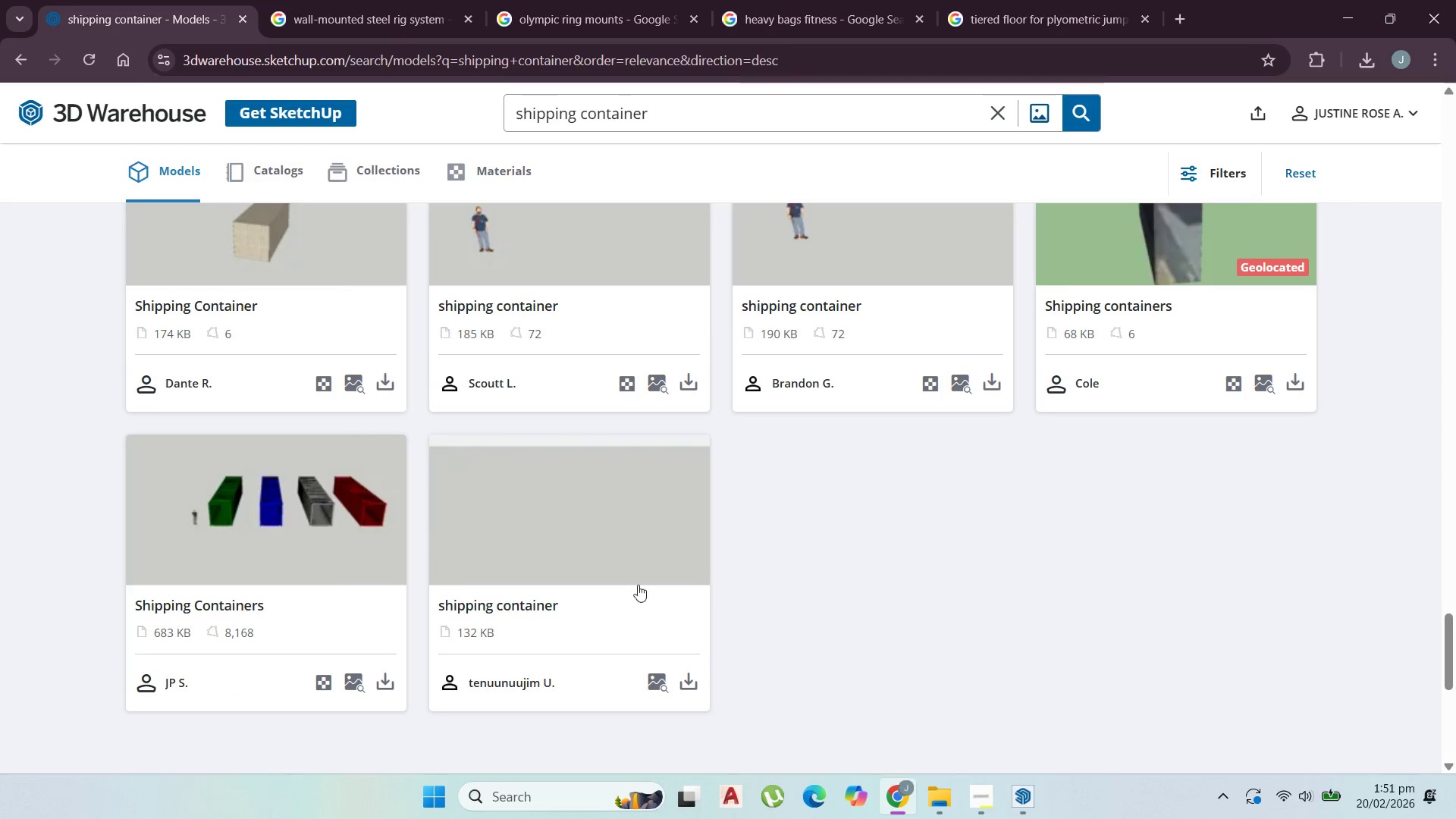 
scroll: coordinate [898, 479], scroll_direction: up, amount: 17.0
 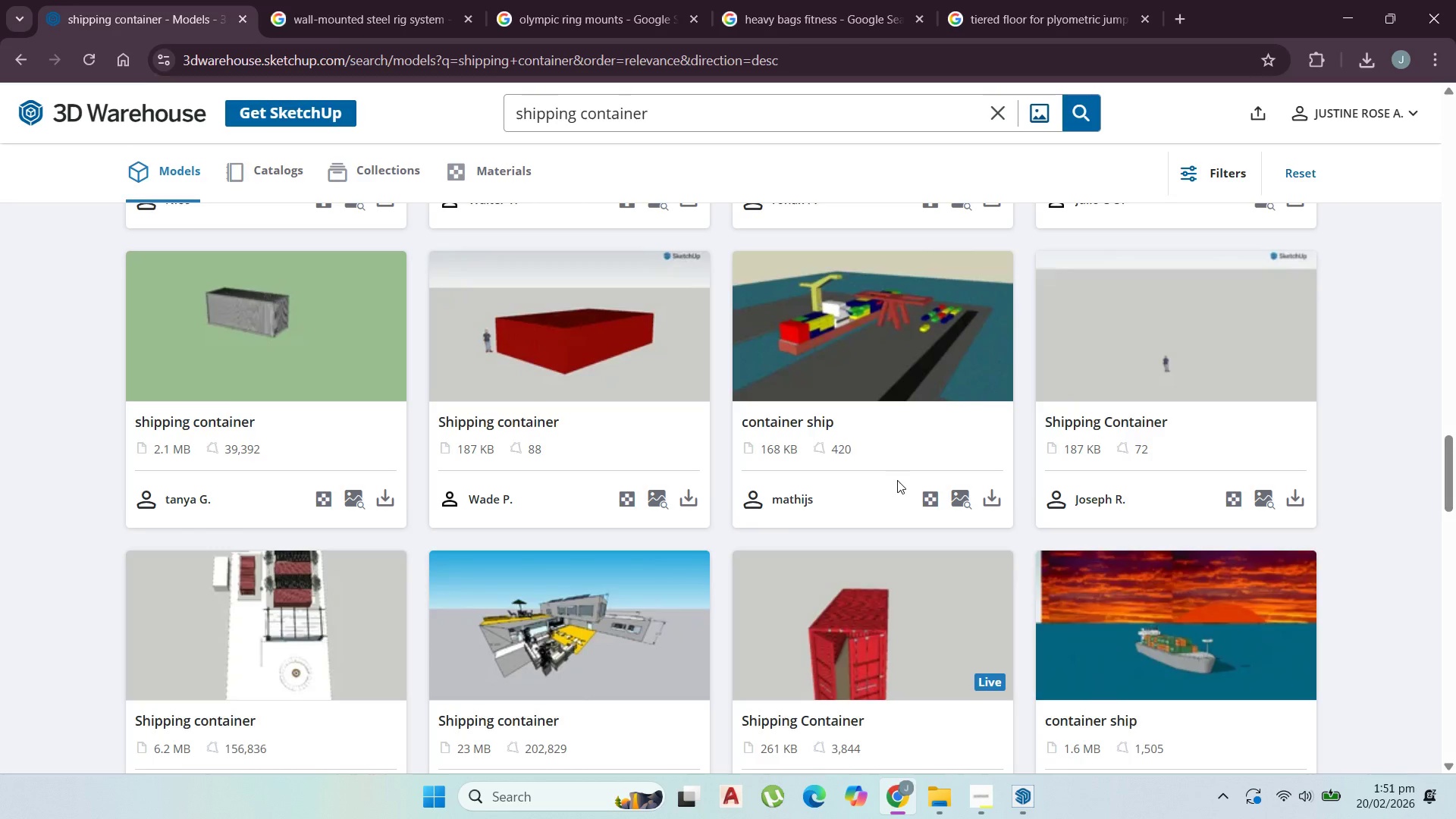 
scroll: coordinate [897, 480], scroll_direction: down, amount: 2.0
 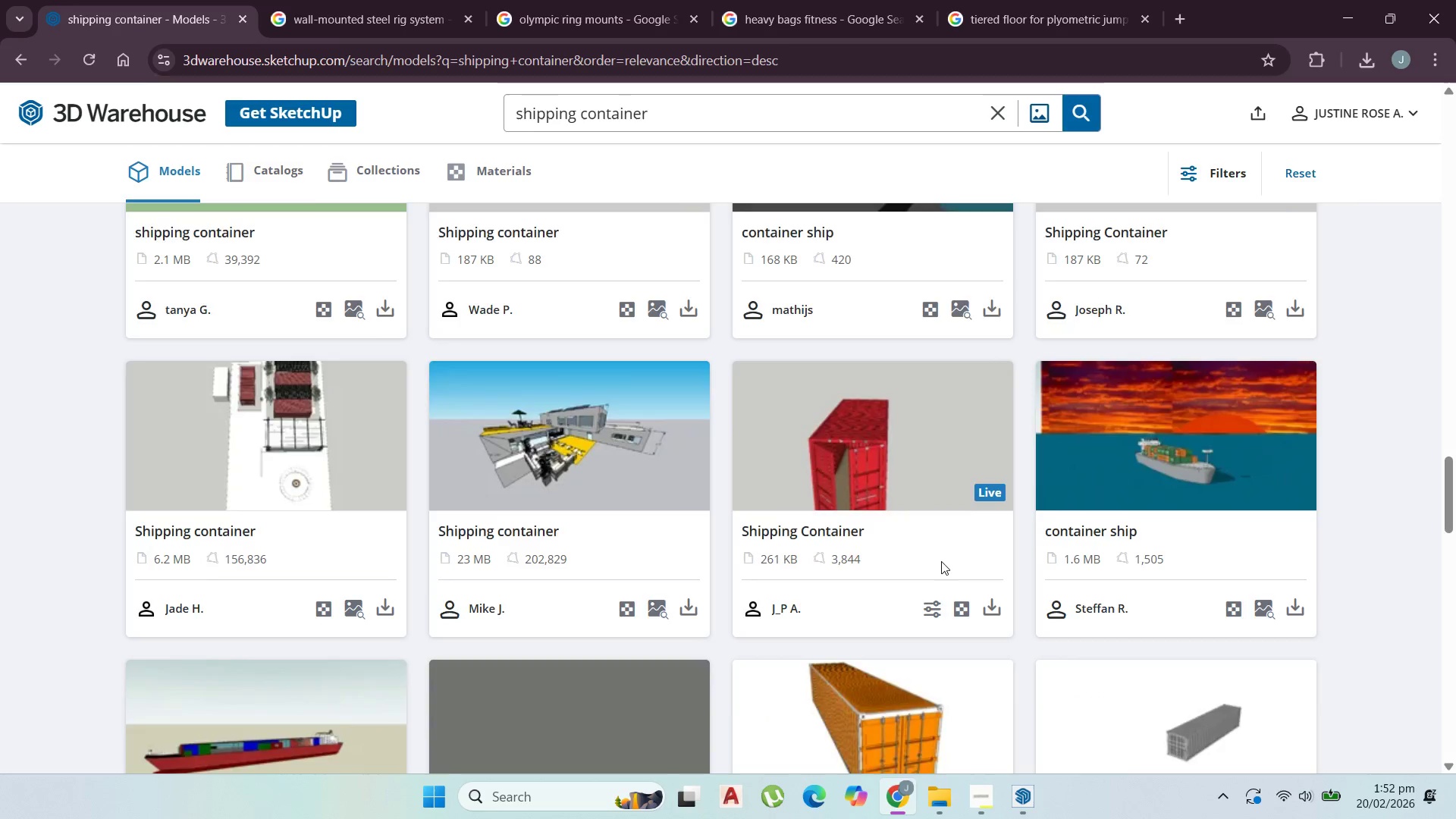 
scroll: coordinate [943, 557], scroll_direction: up, amount: 15.0
 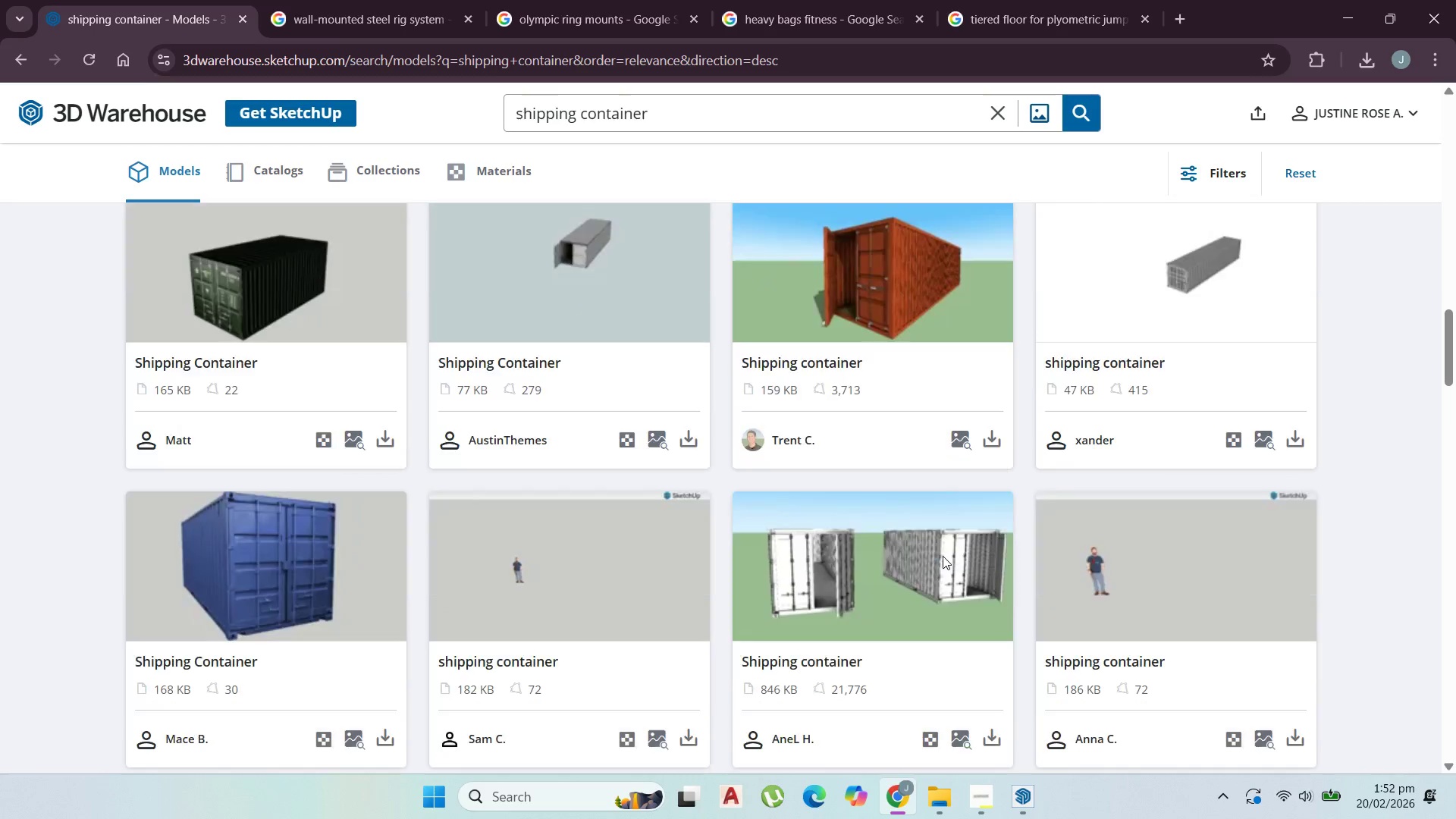 
scroll: coordinate [943, 557], scroll_direction: down, amount: 1.0
 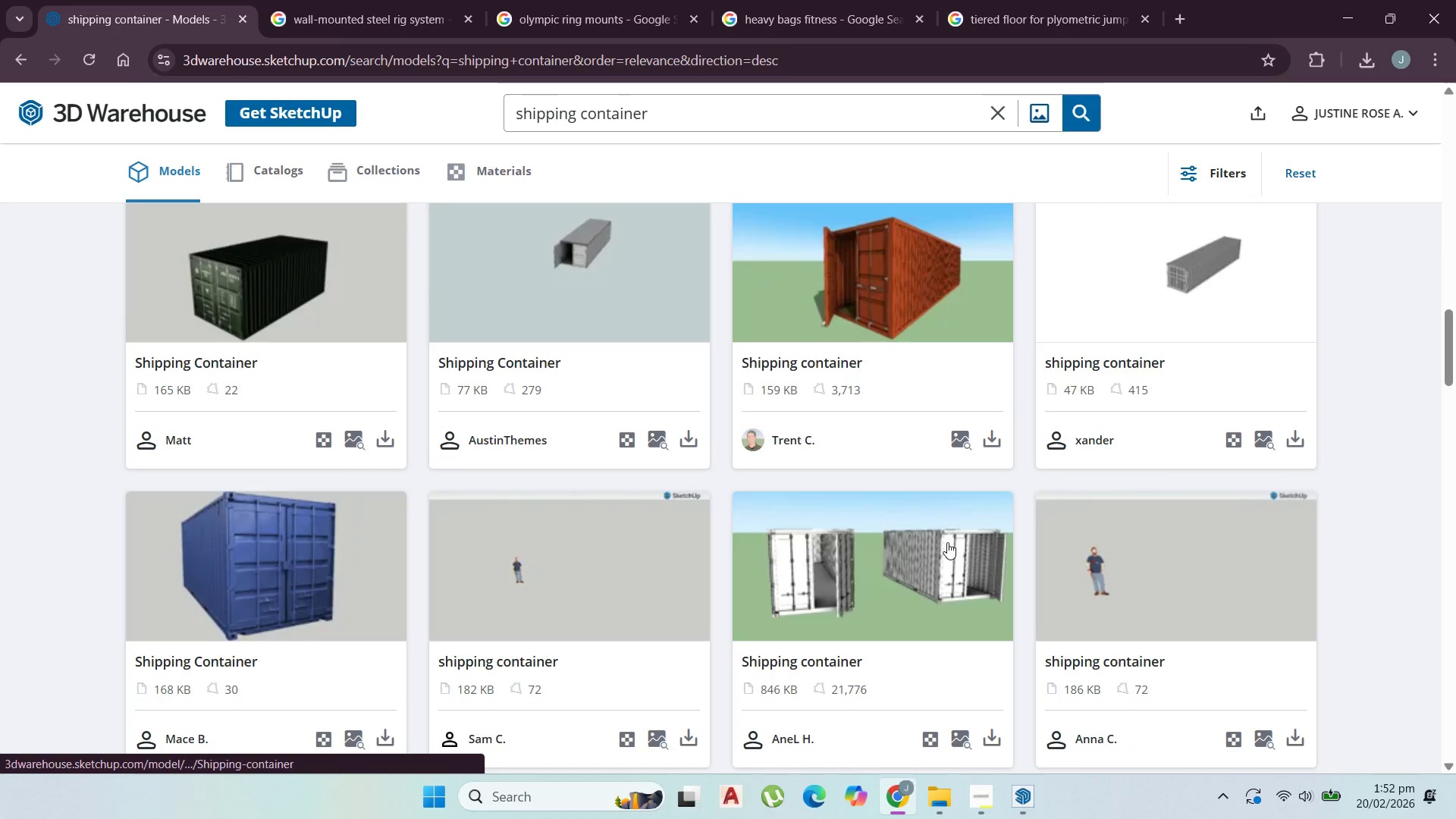 
scroll: coordinate [946, 541], scroll_direction: up, amount: 14.0
 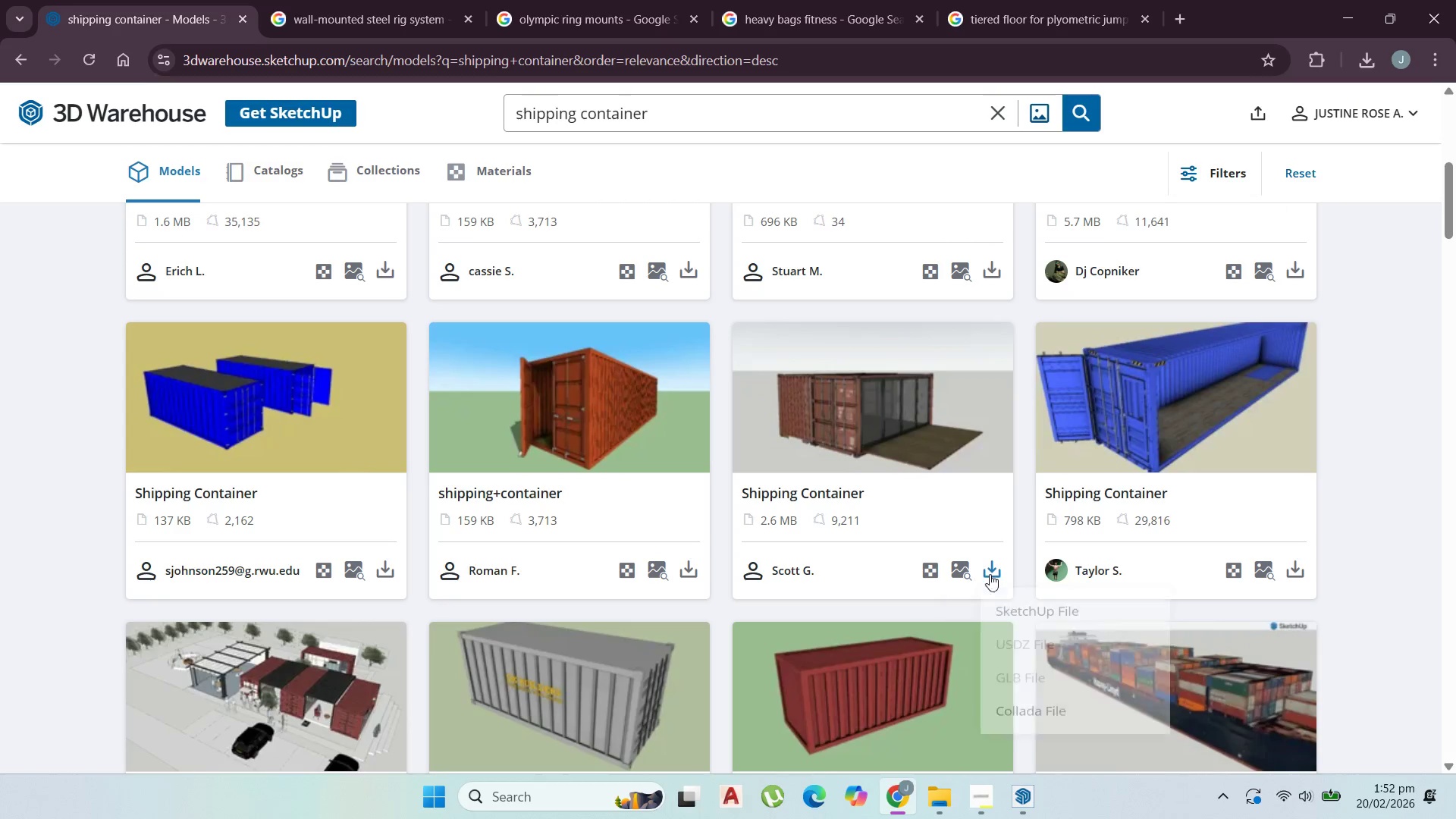 
left_click([1025, 605])
 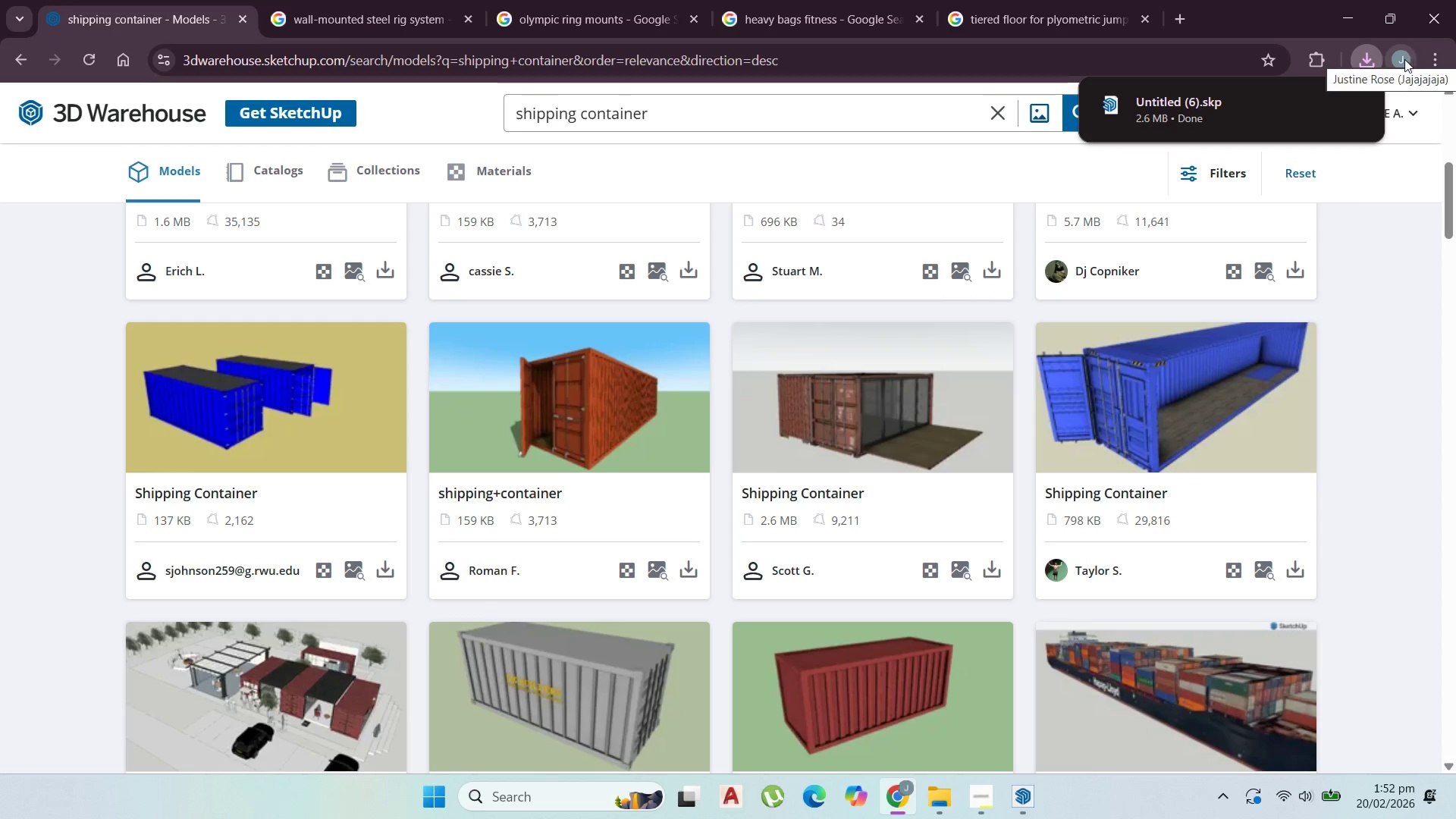 
left_click([1325, 105])
 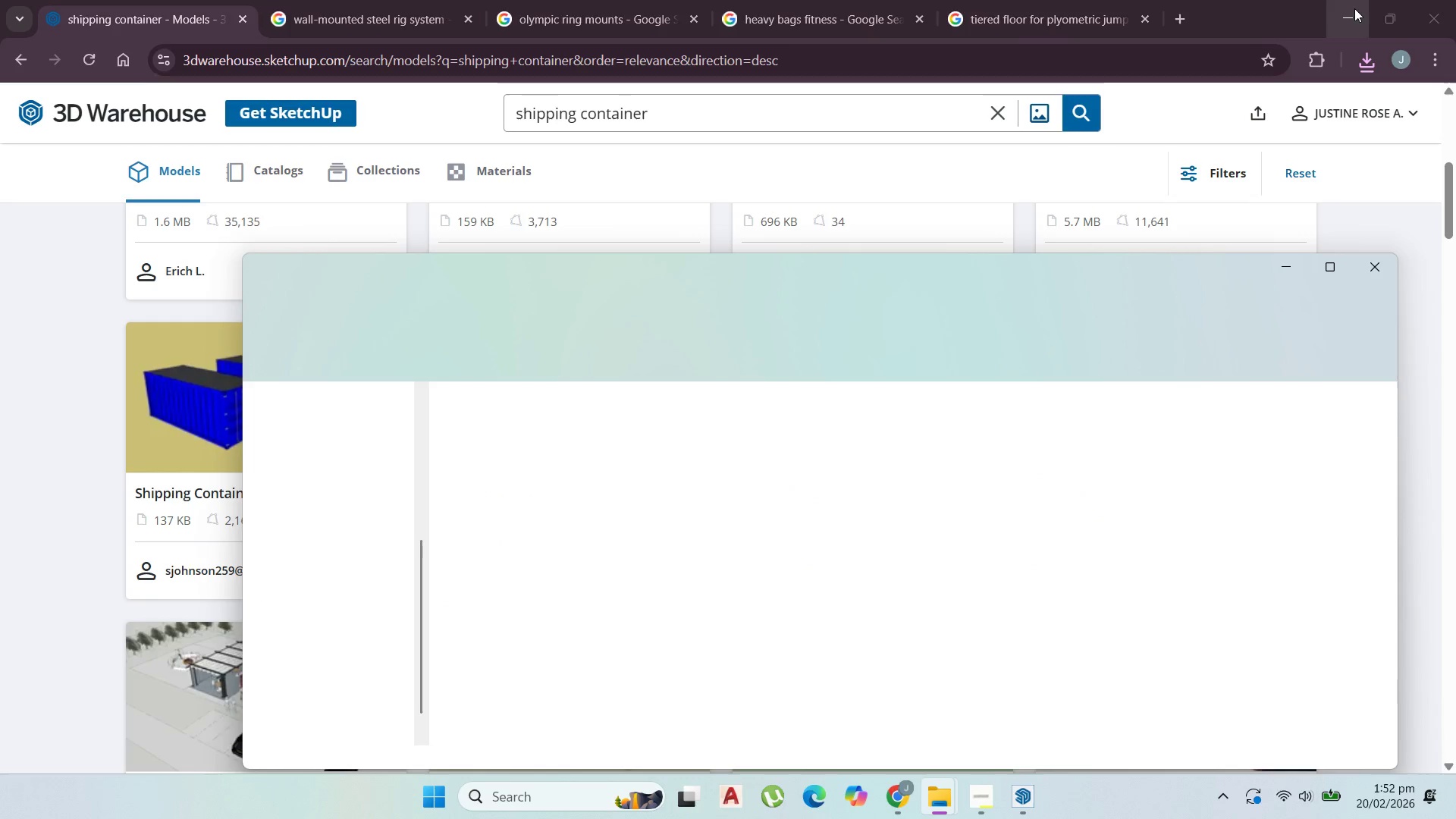 
left_click([1354, 9])
 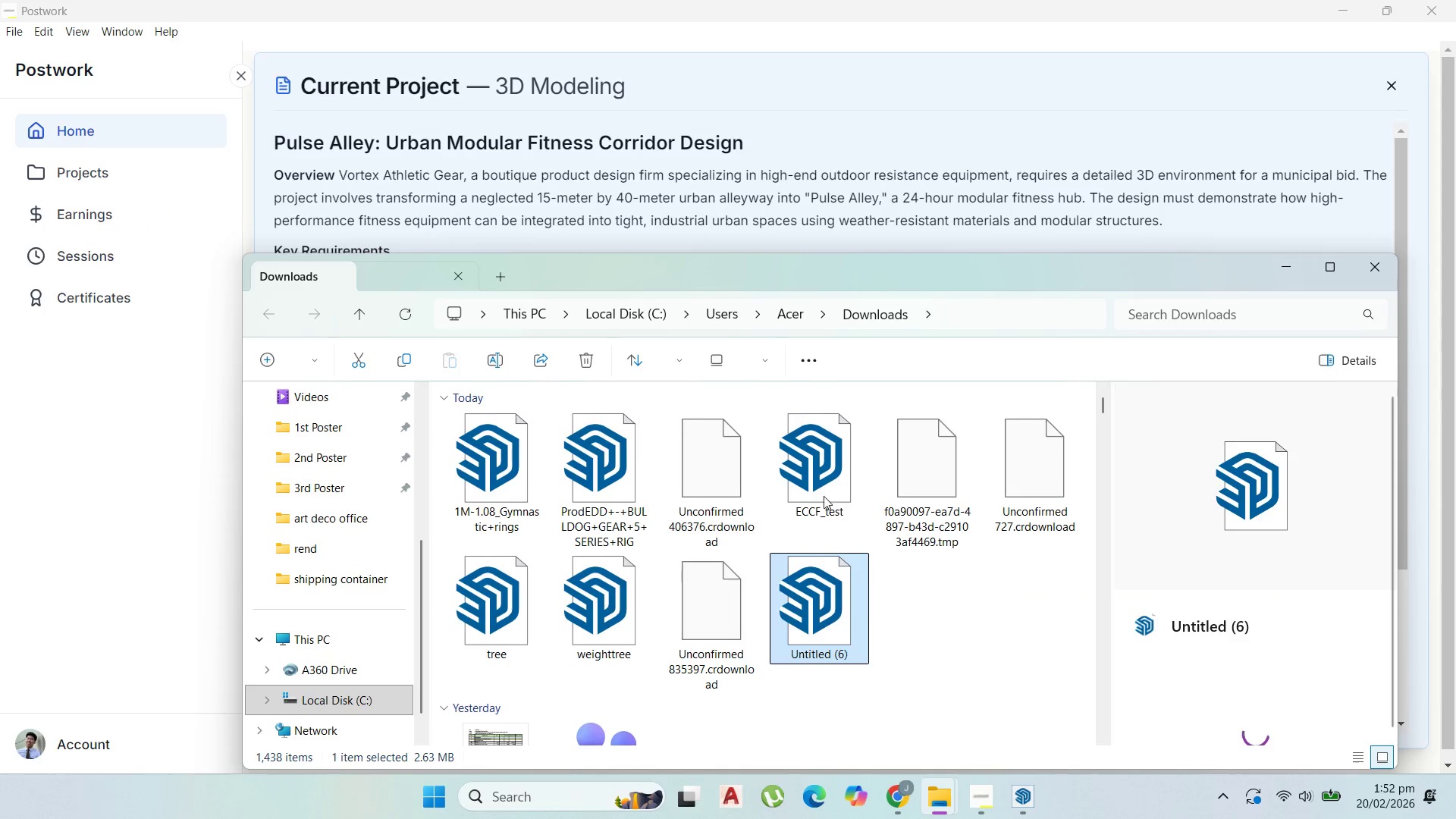 
left_click([800, 594])
 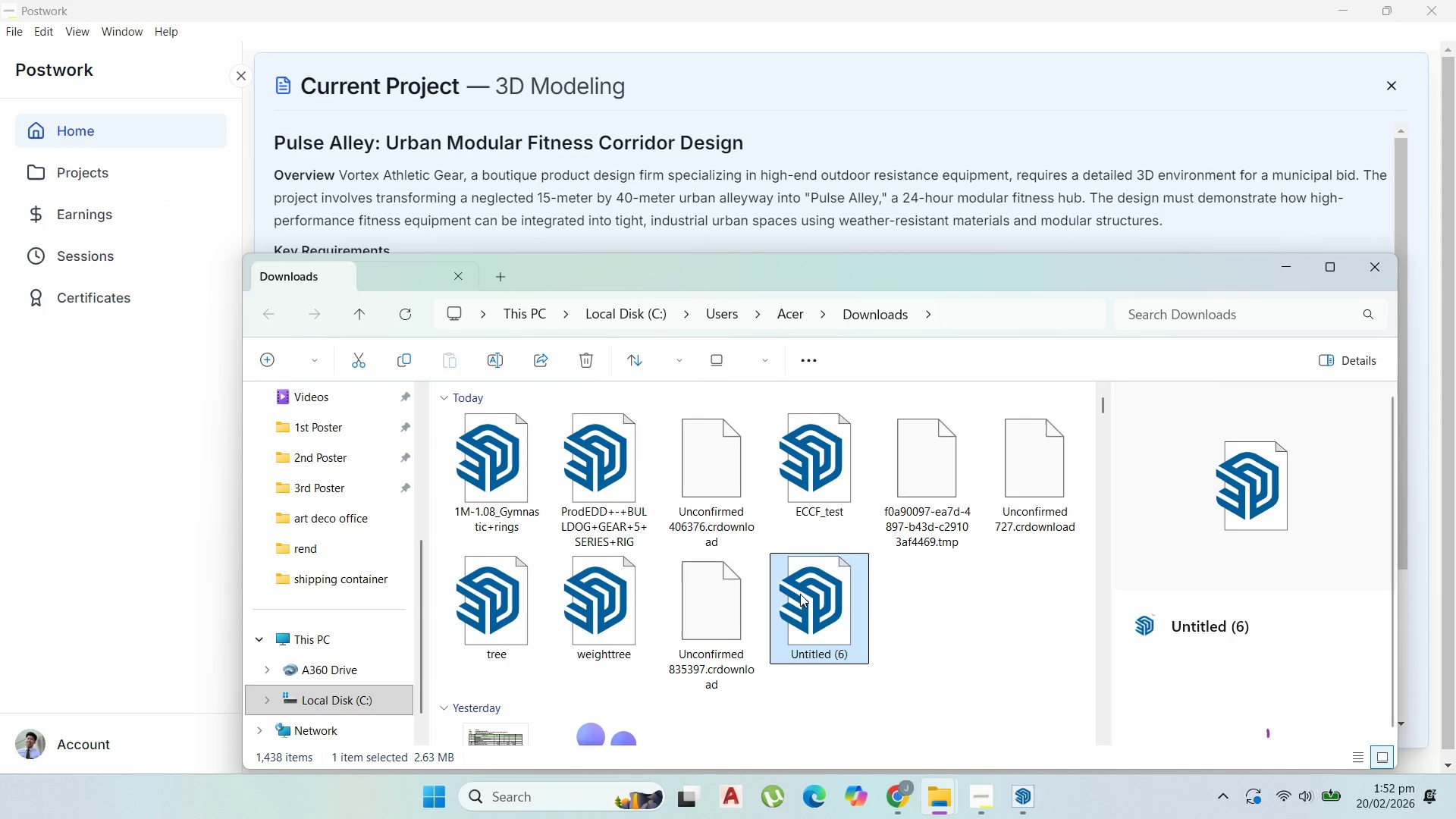 
left_click([800, 594])
 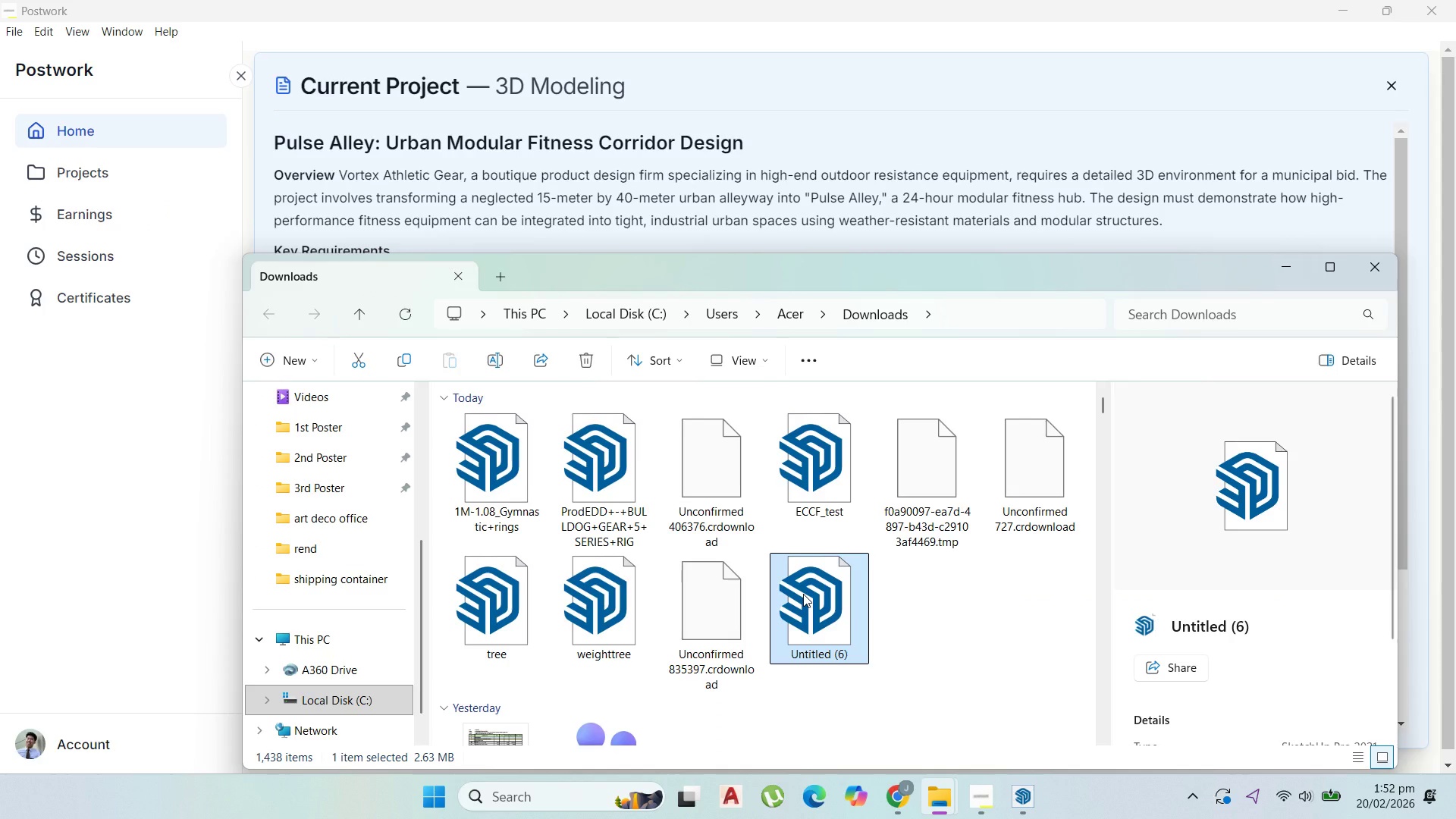 
wait(9.55)
 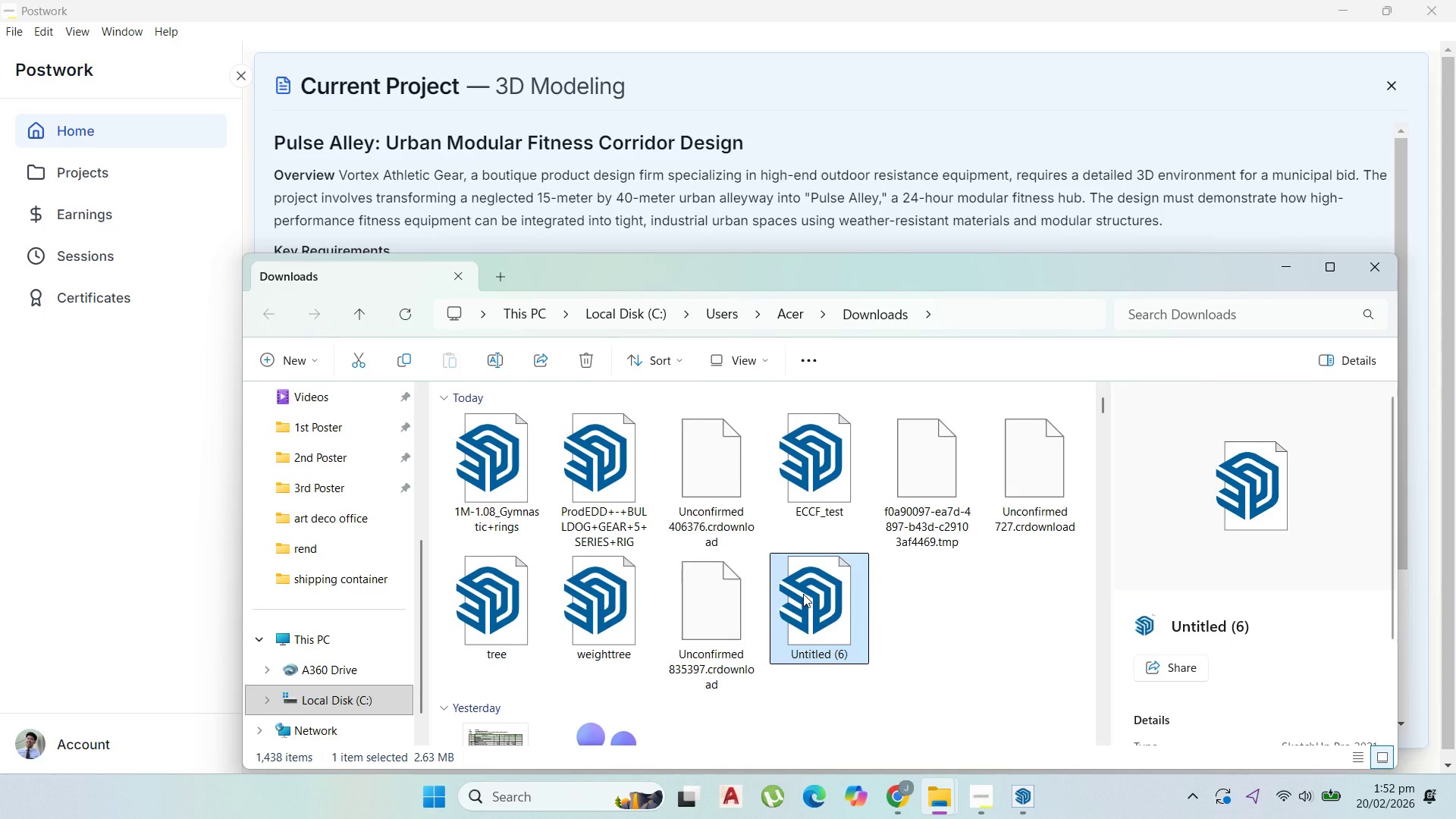 
mouse_move([830, 586])
 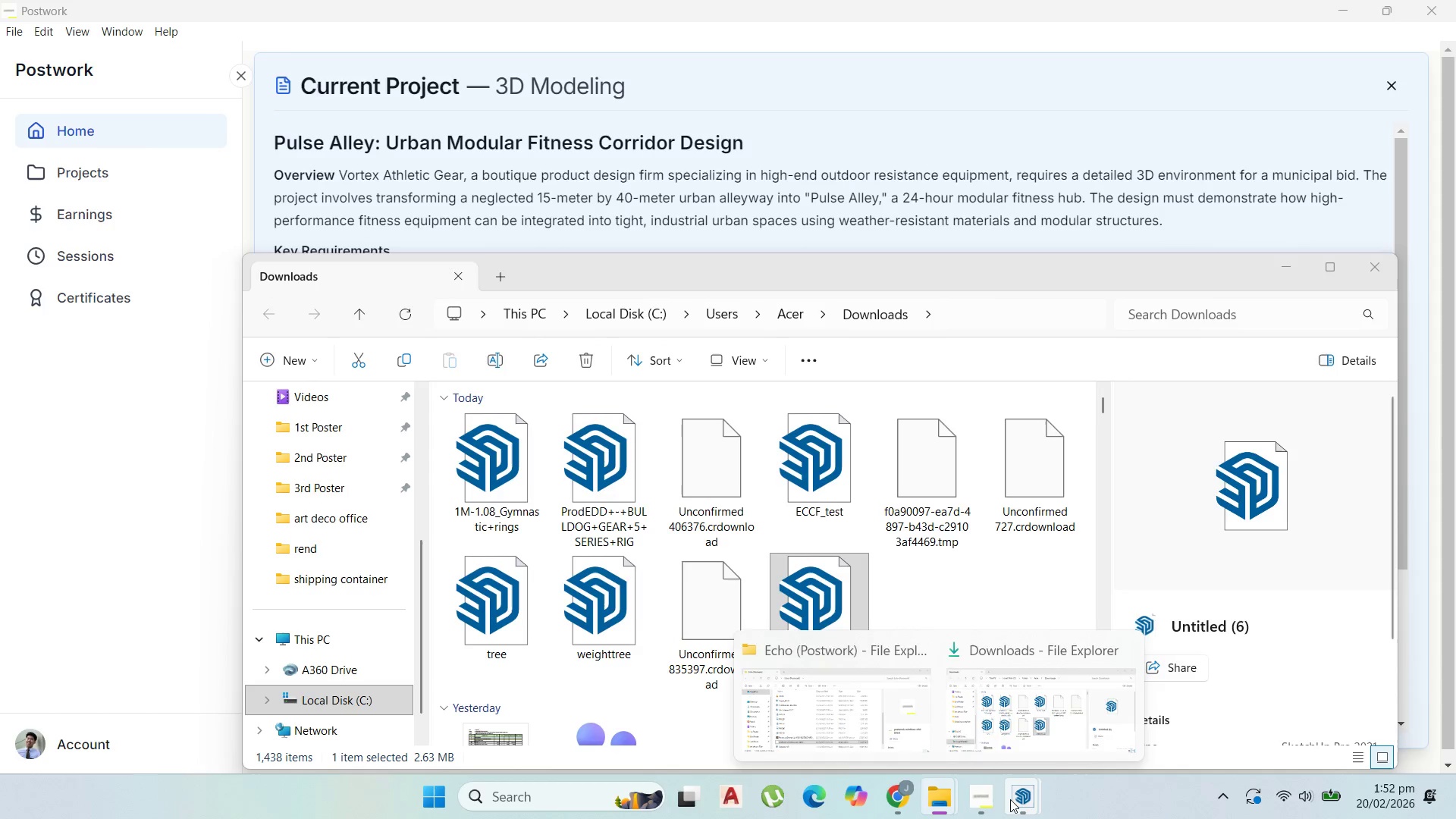 
left_click([1095, 718])
 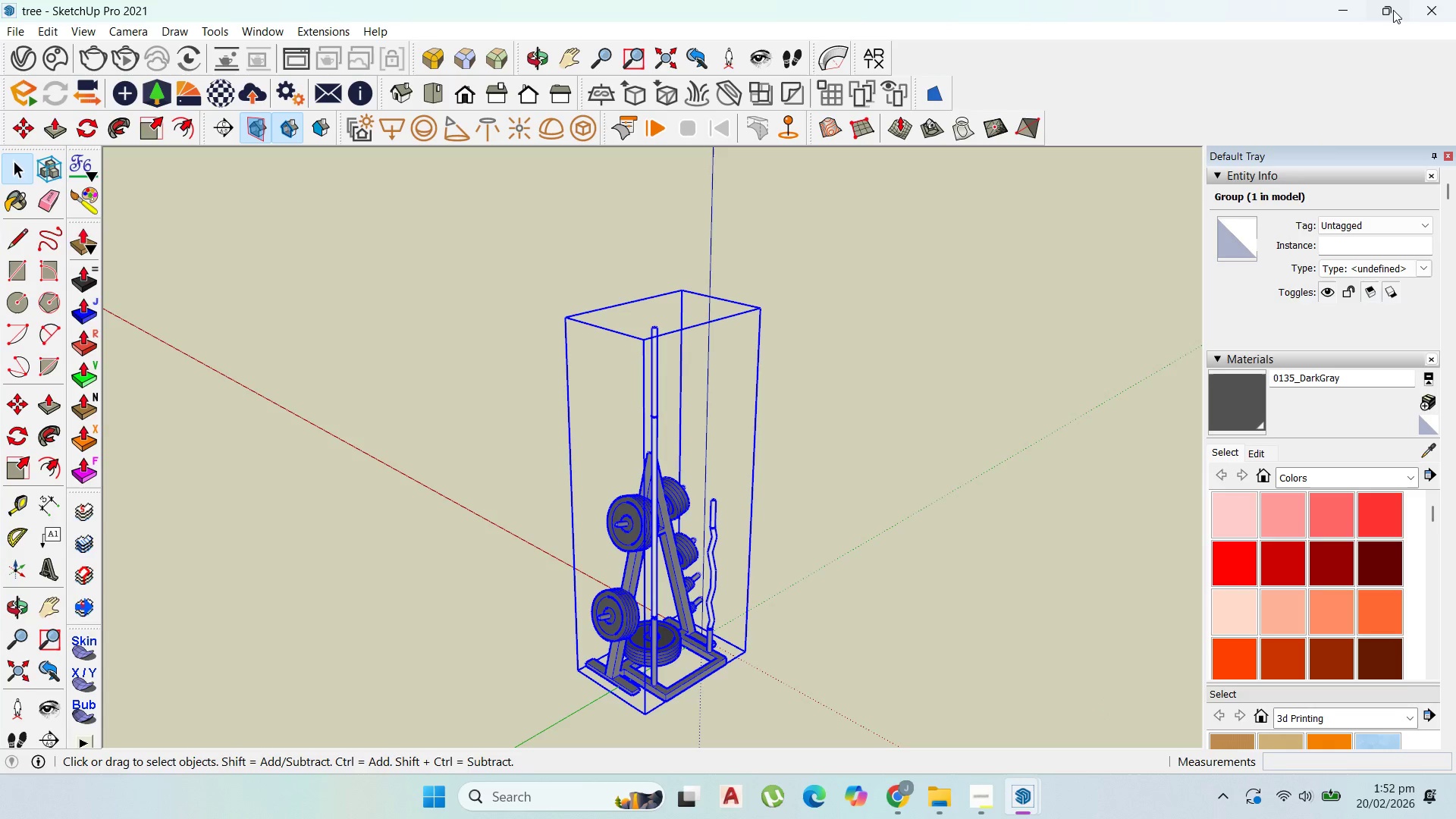 
left_click([1455, 2])
 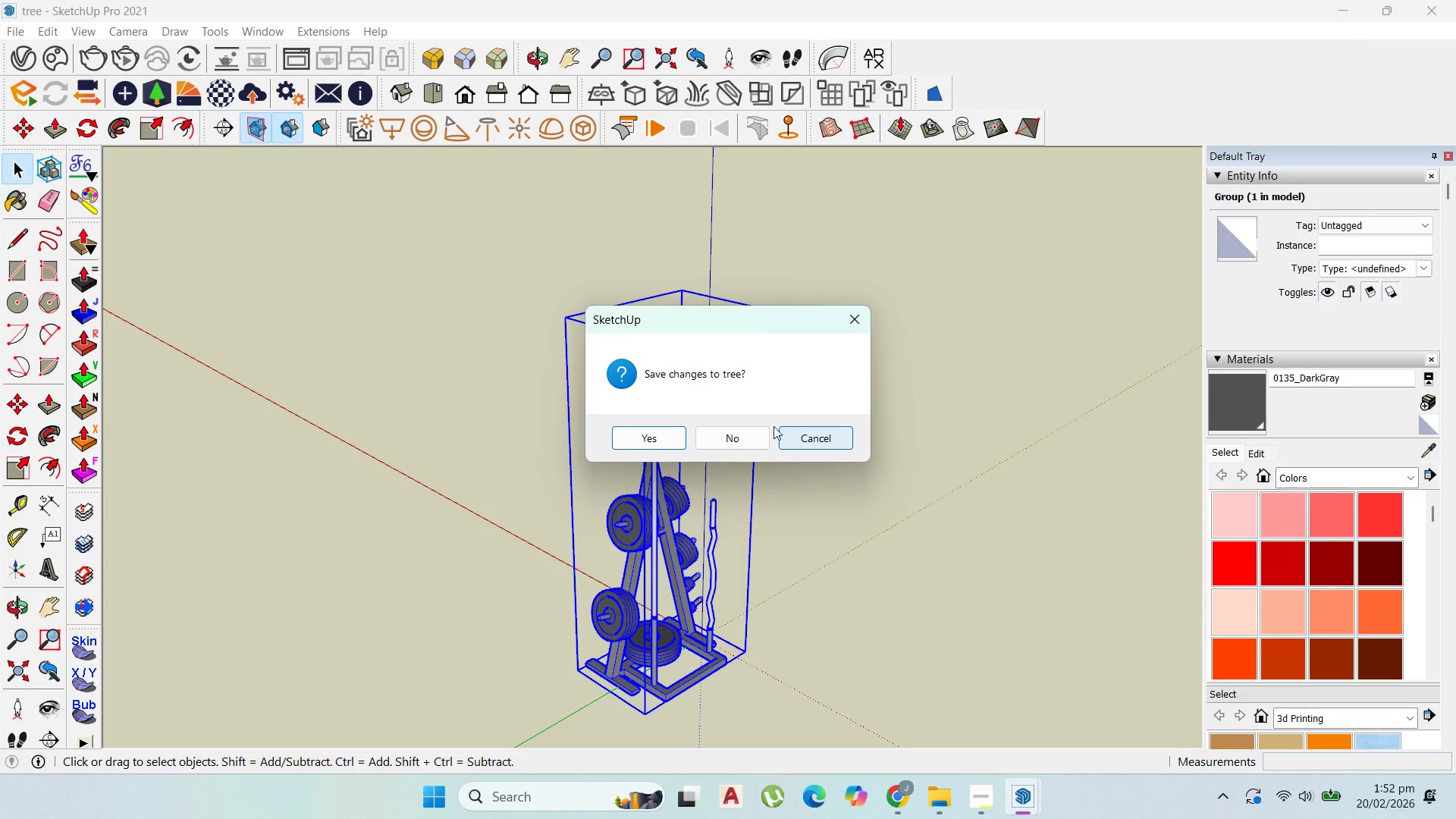 
left_click([746, 426])
 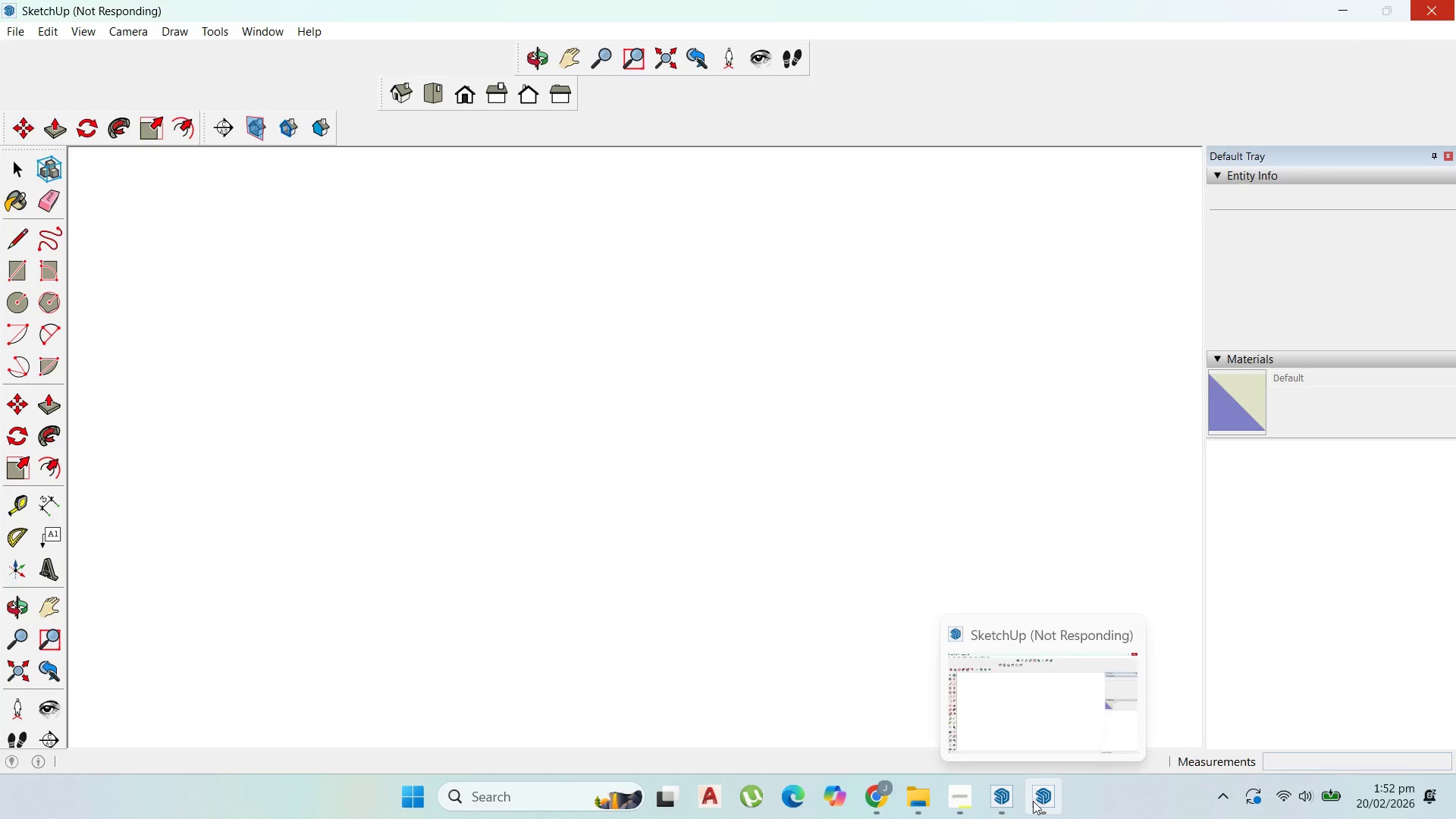 
left_click([1034, 802])
 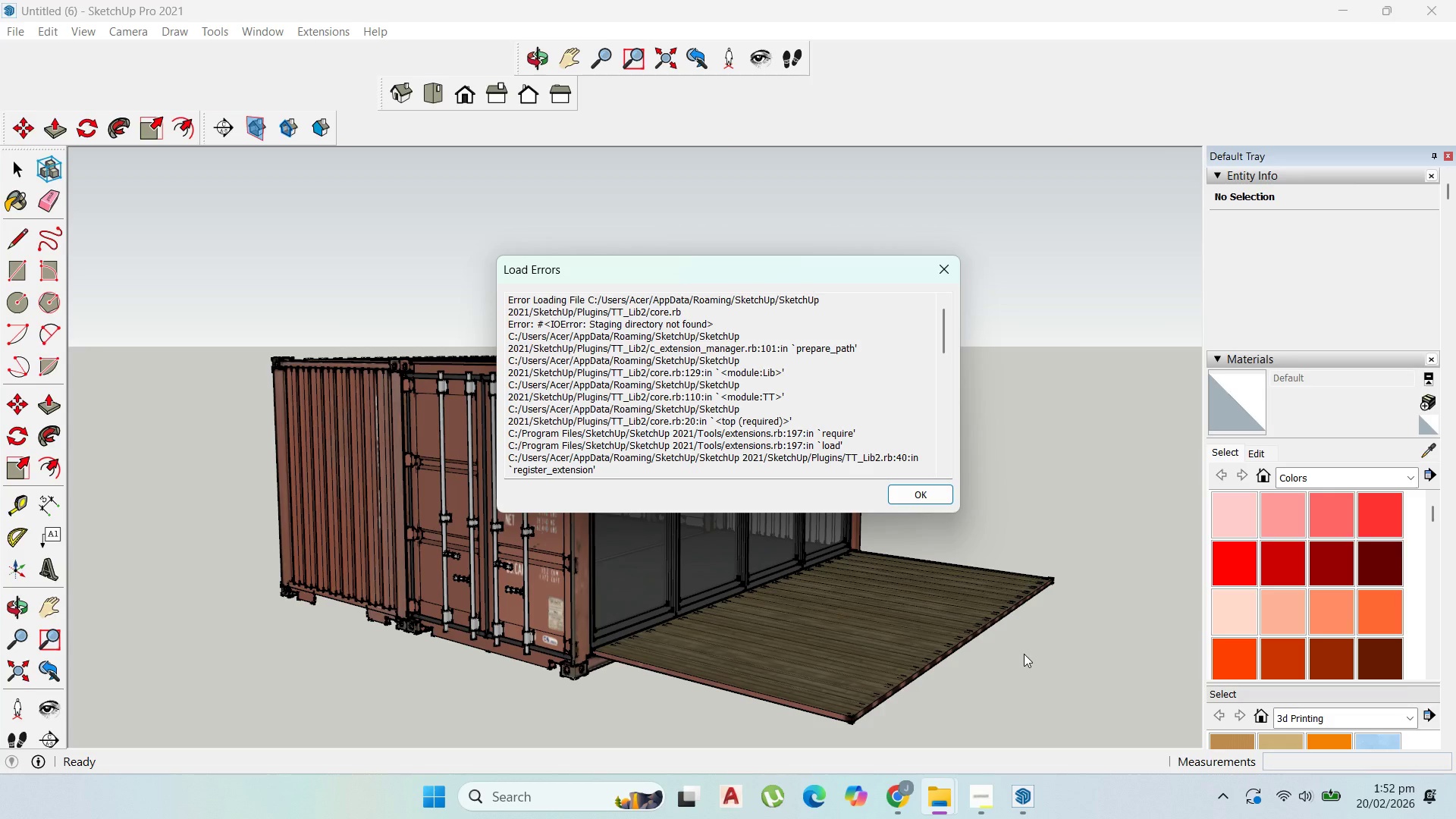 
wait(21.78)
 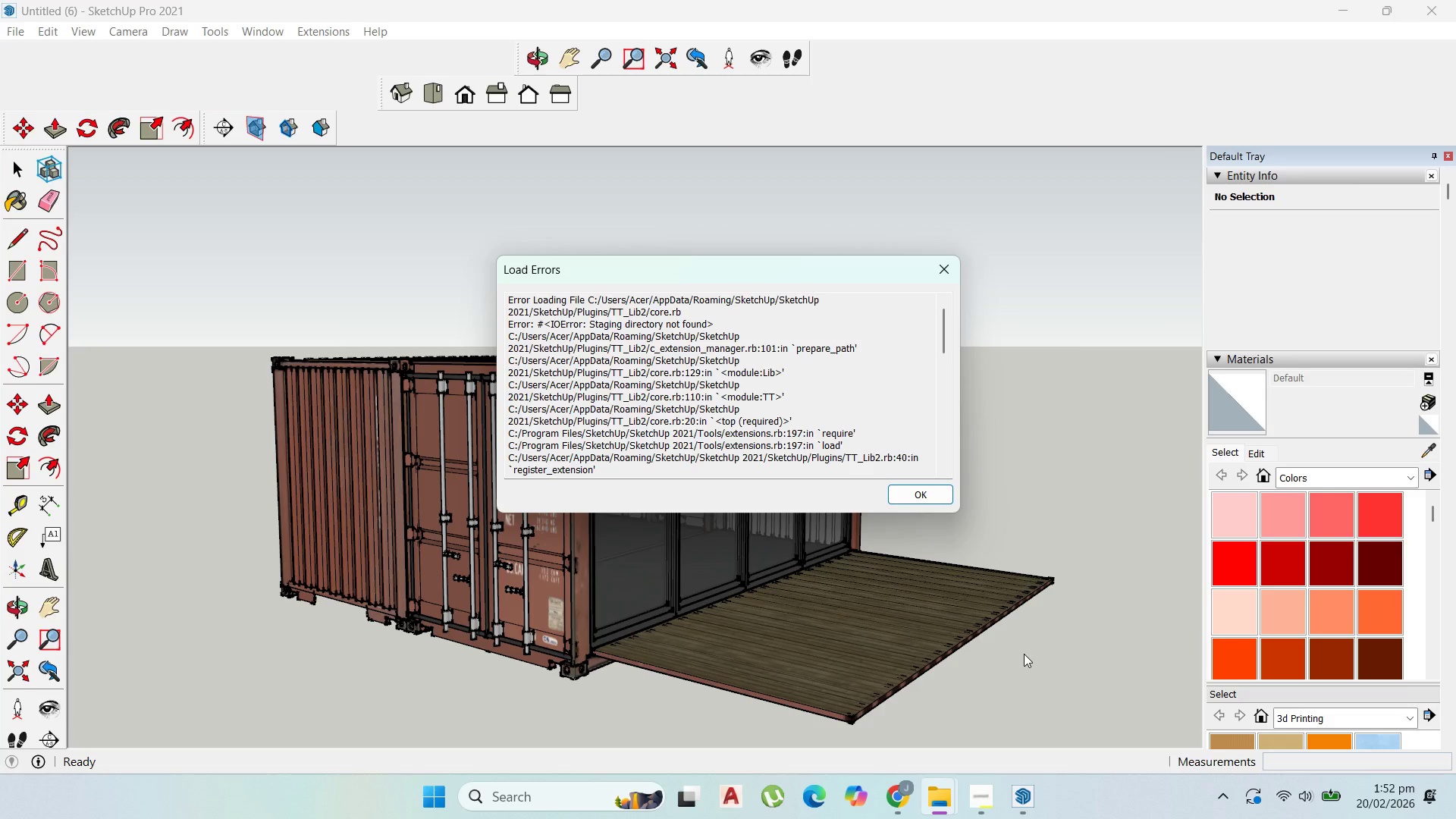 
scroll: coordinate [992, 579], scroll_direction: up, amount: 10.0
 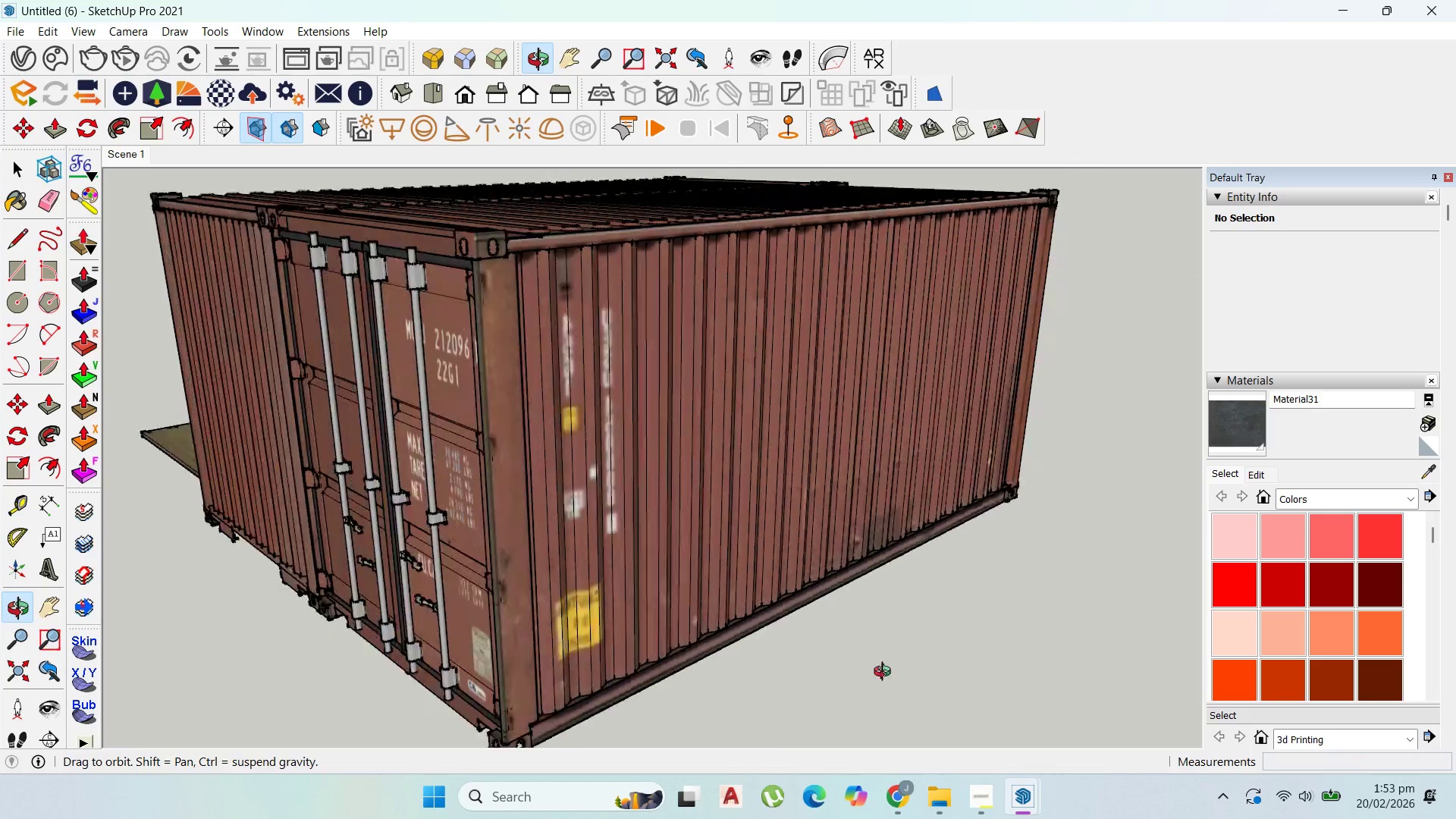 
left_click([937, 522])
 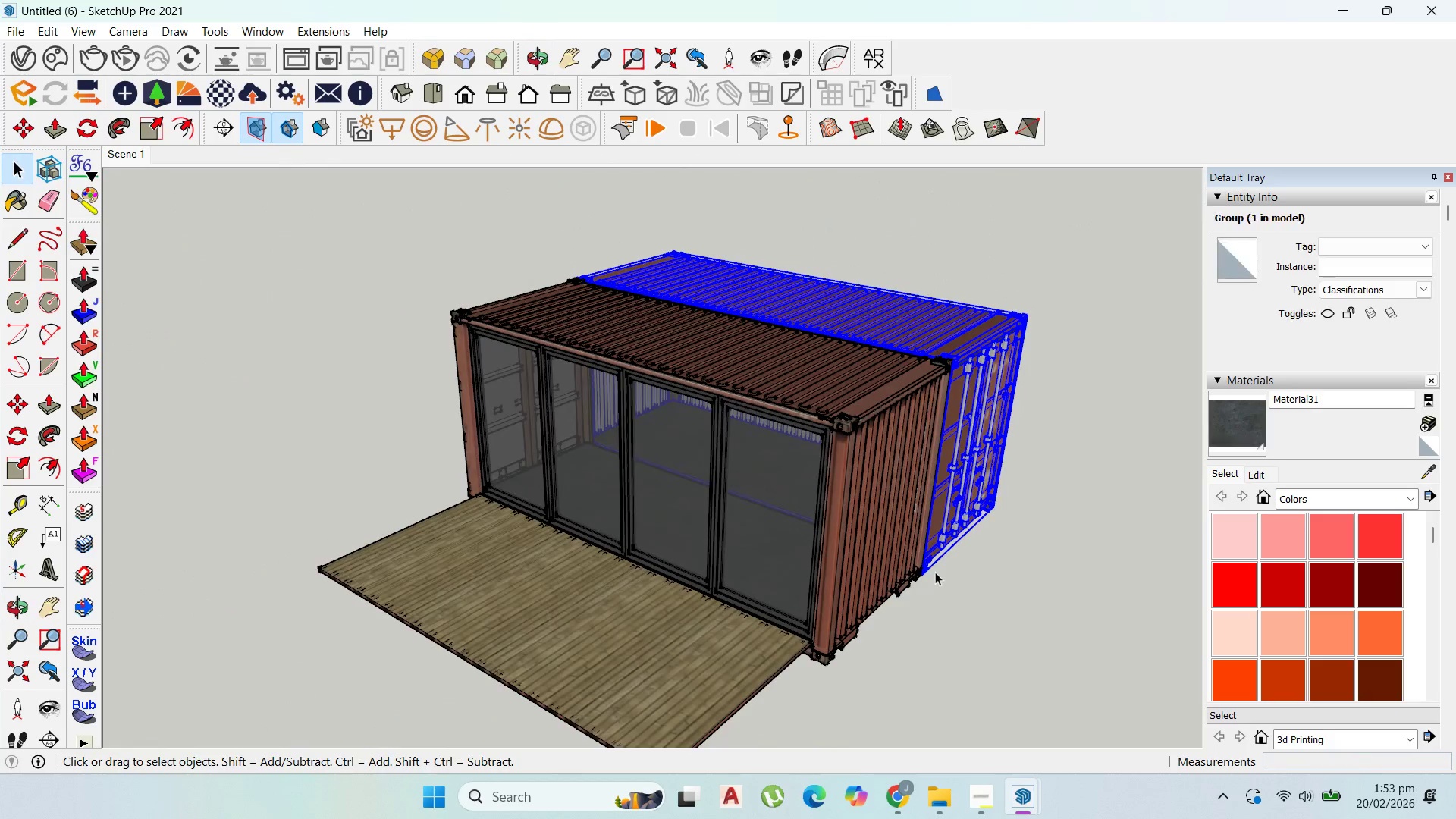 
scroll: coordinate [951, 485], scroll_direction: down, amount: 18.0
 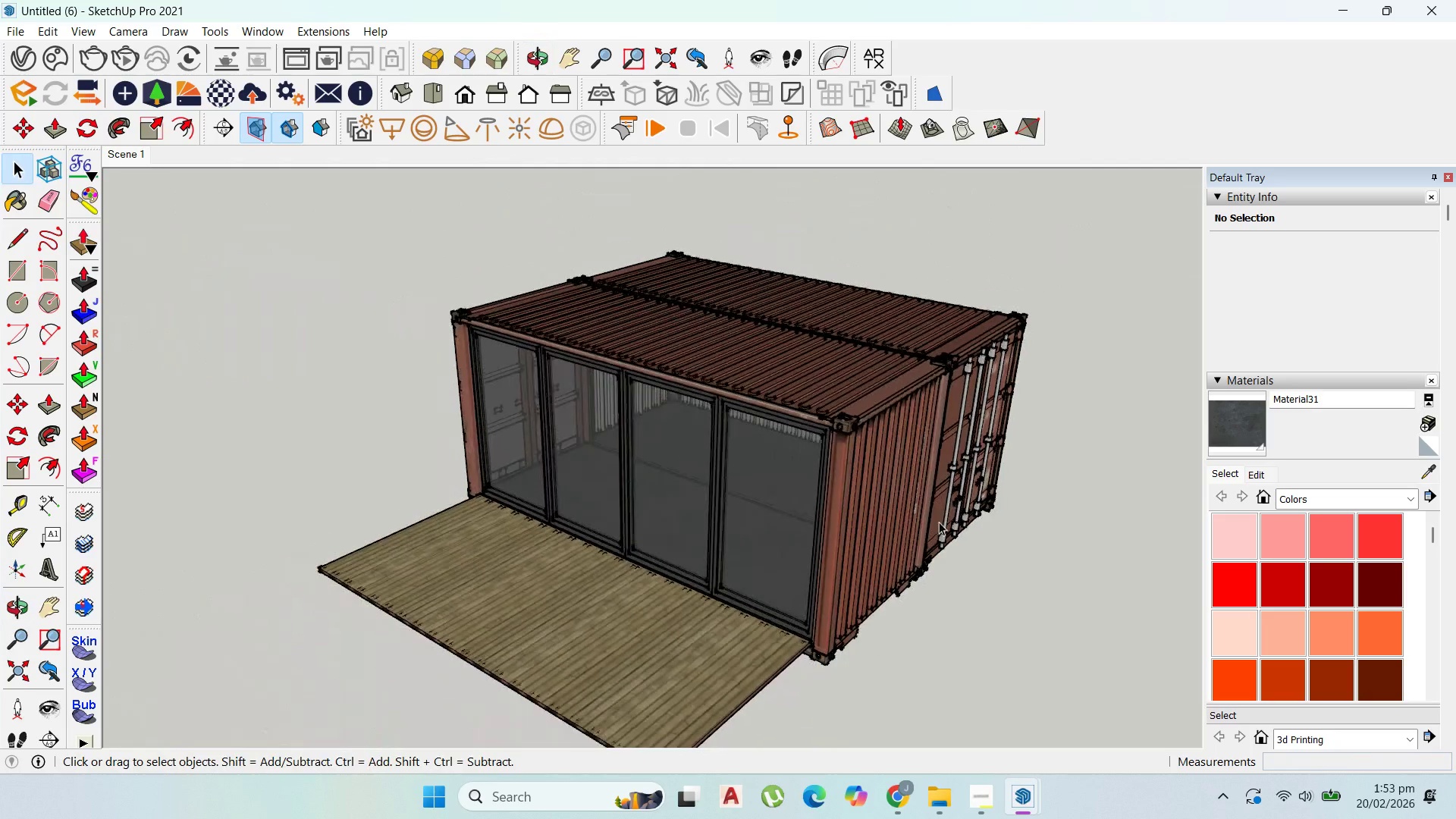 
key(Escape)
 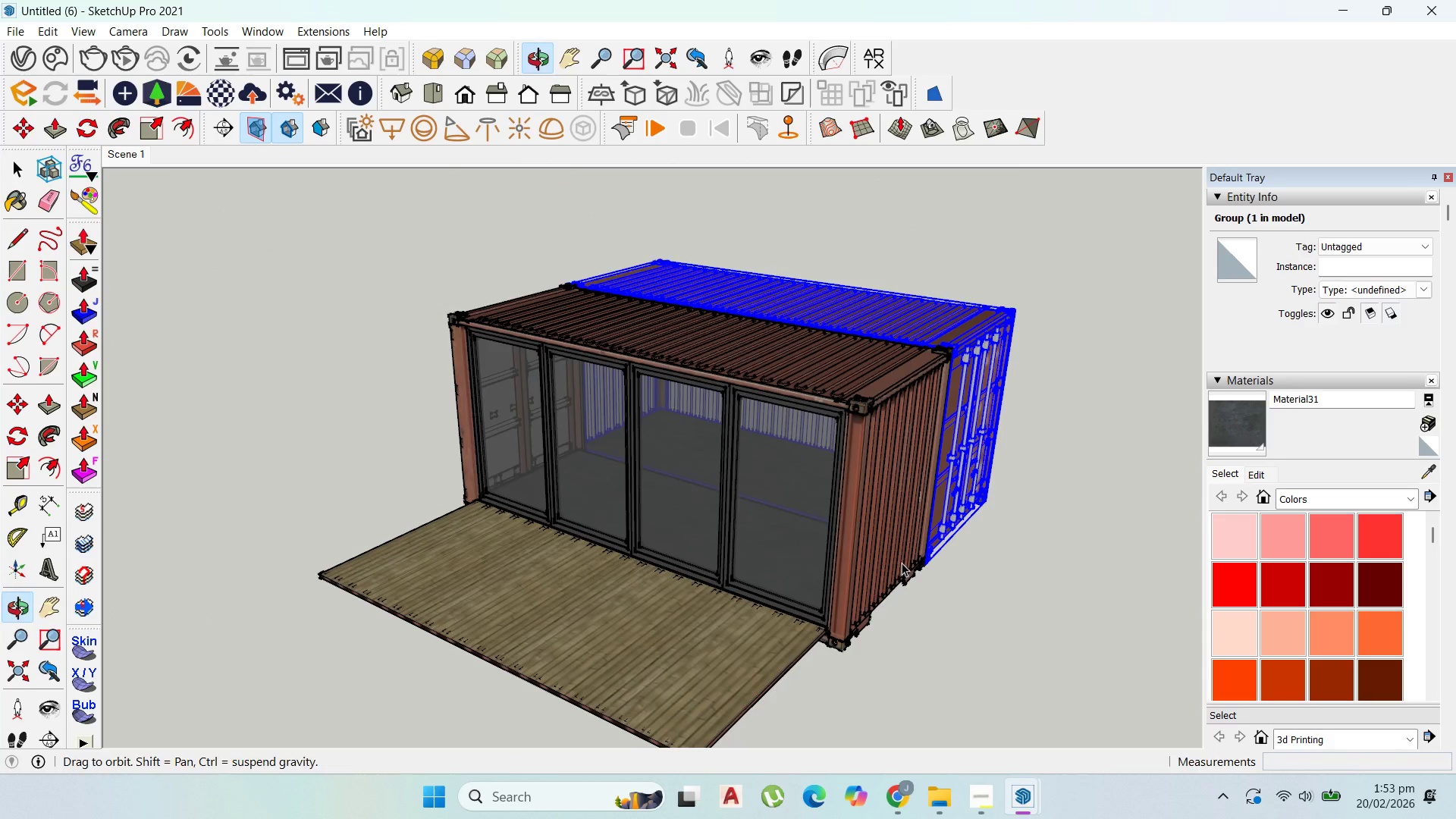 
scroll: coordinate [846, 570], scroll_direction: down, amount: 3.0
 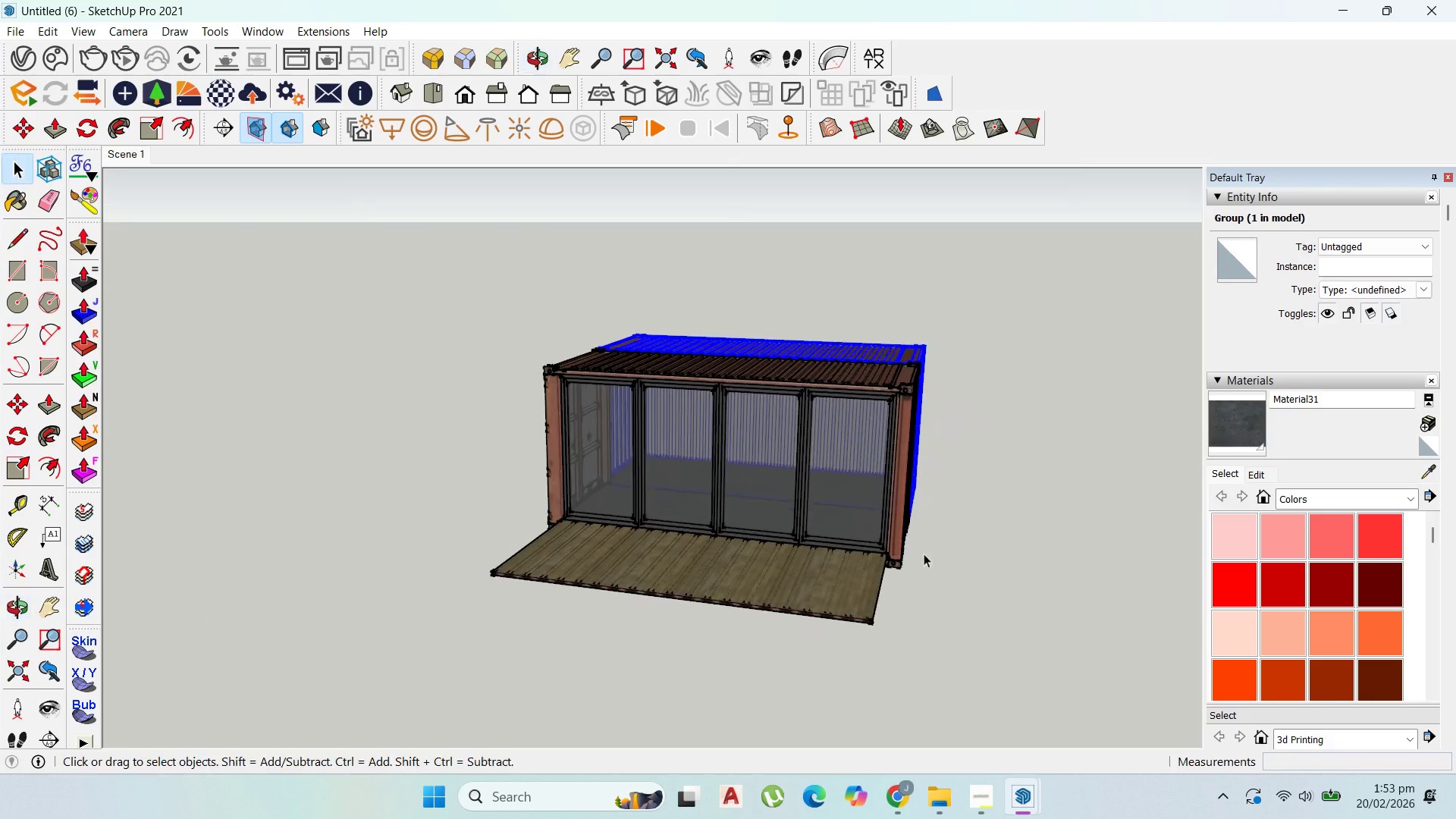 
left_click([810, 572])
 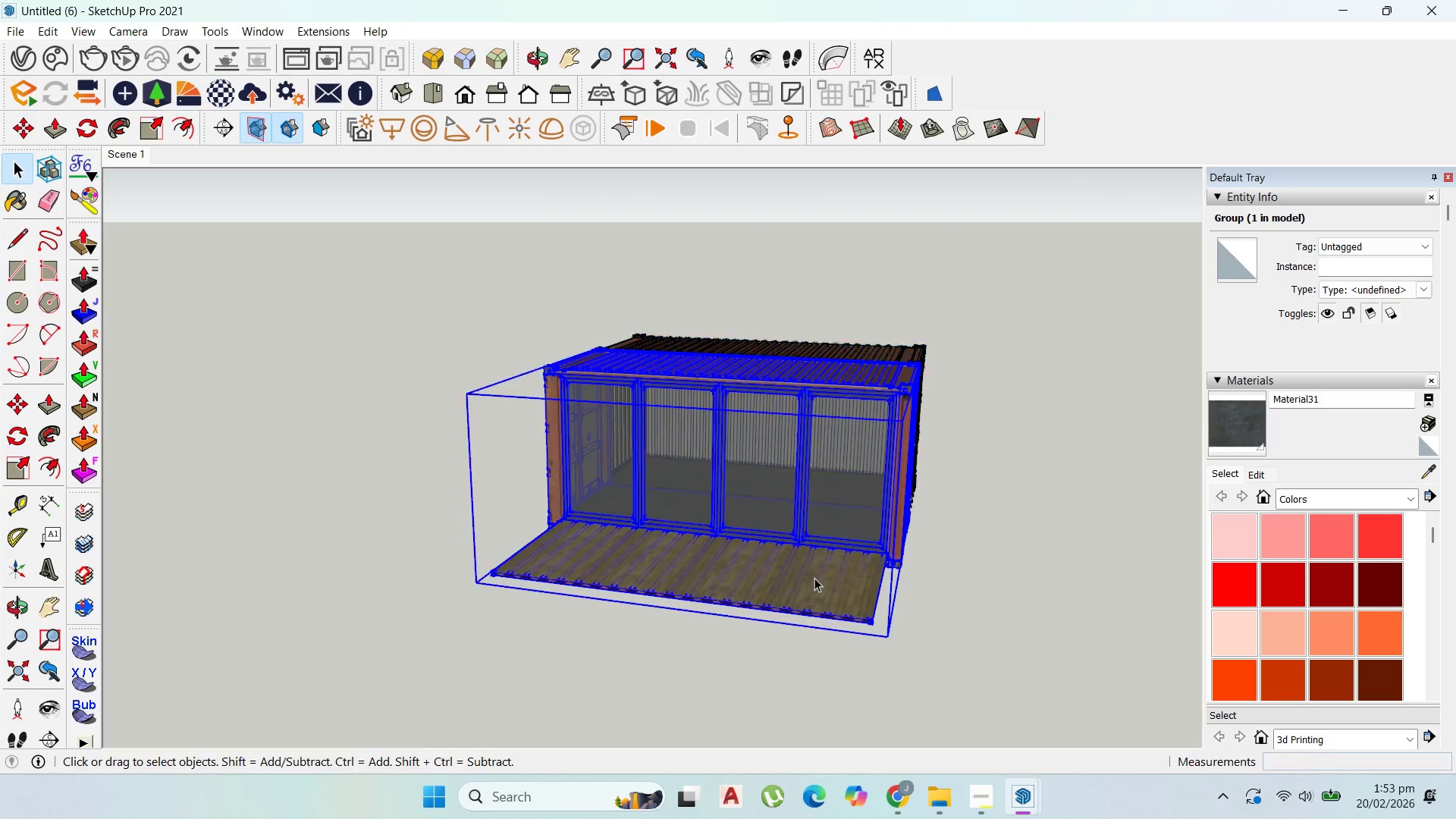 
scroll: coordinate [850, 601], scroll_direction: up, amount: 5.0
 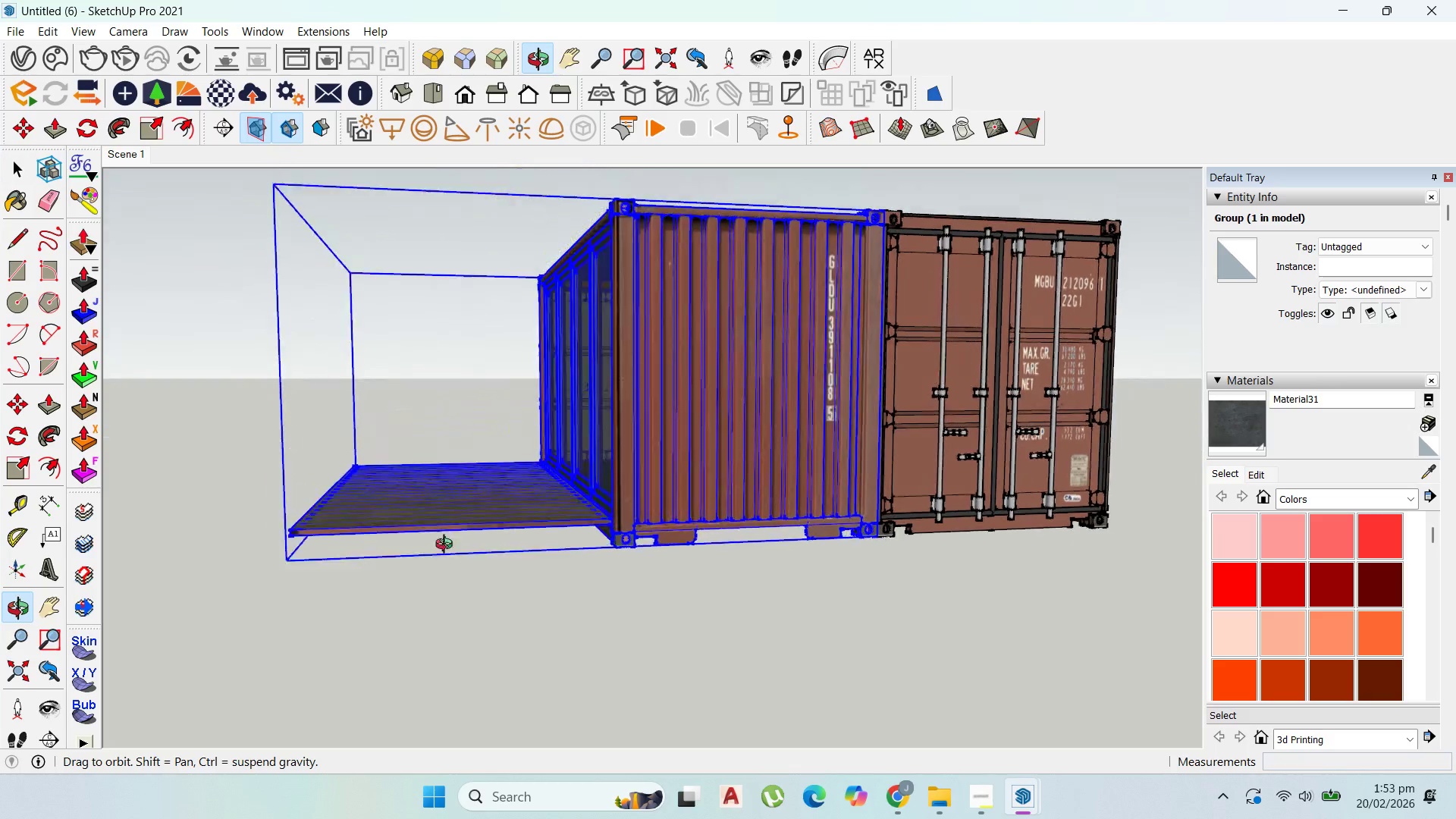 
scroll: coordinate [814, 508], scroll_direction: down, amount: 3.0
 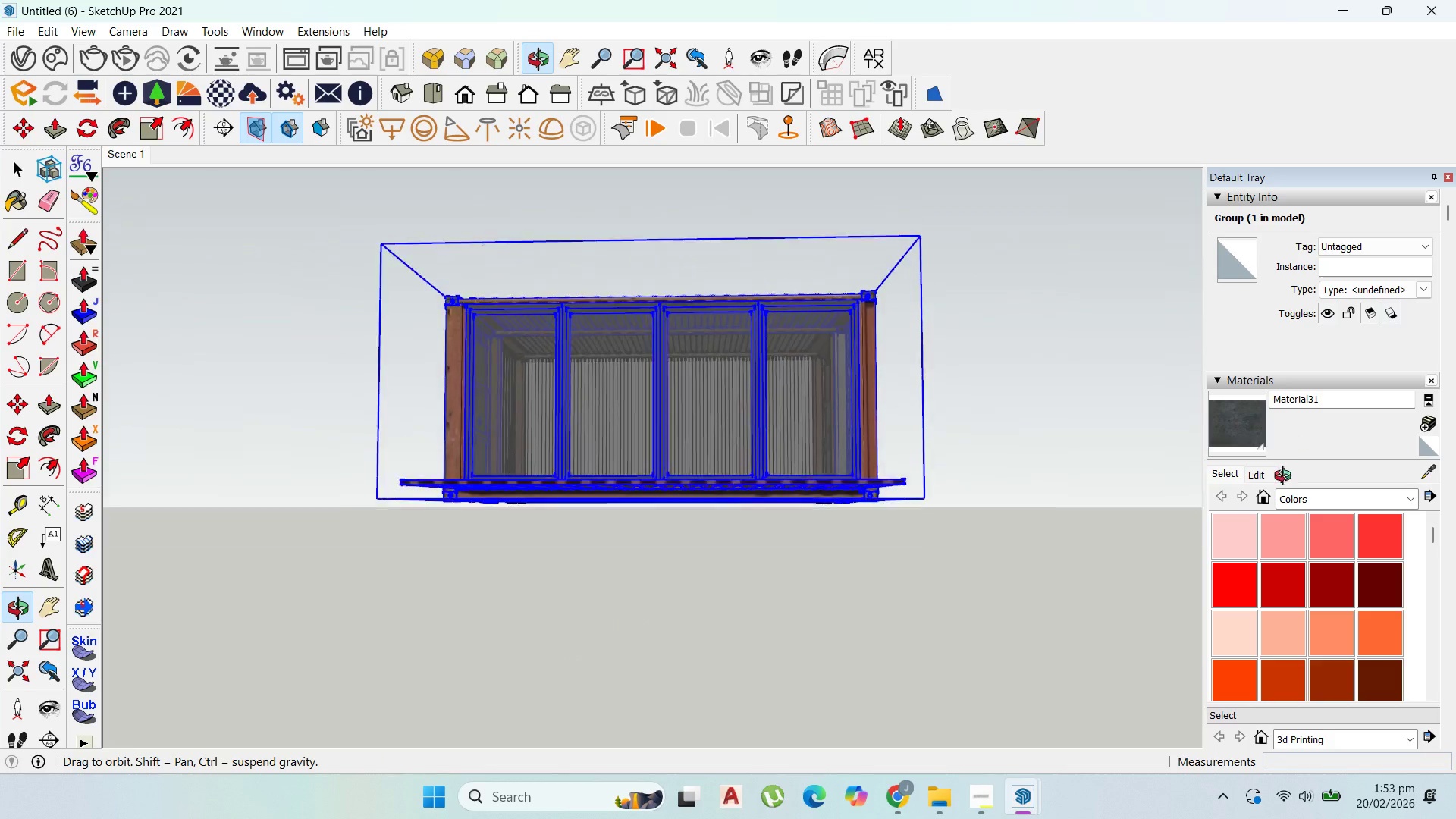 
key(Control+C)
 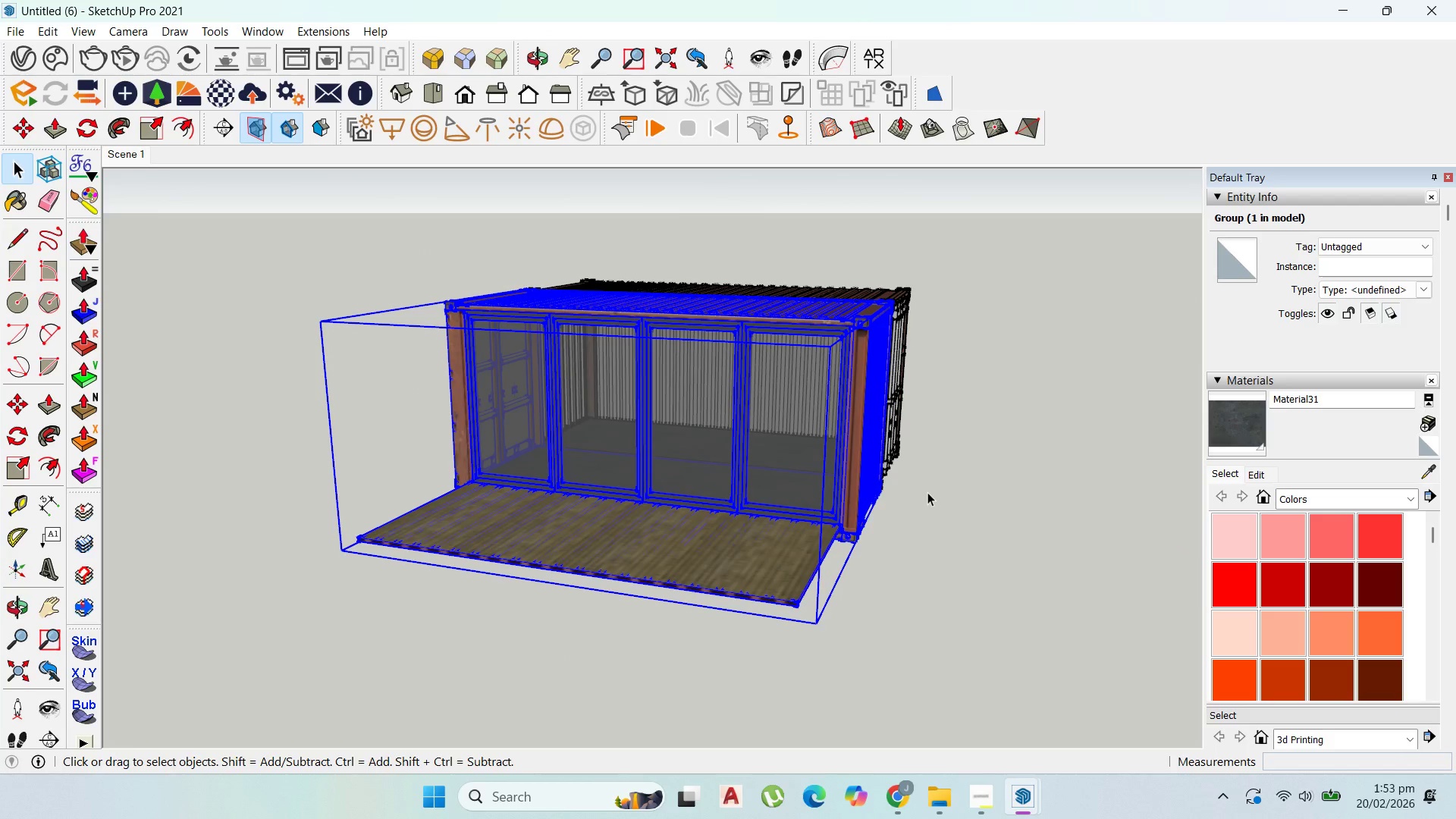 
scroll: coordinate [927, 492], scroll_direction: down, amount: 1.0
 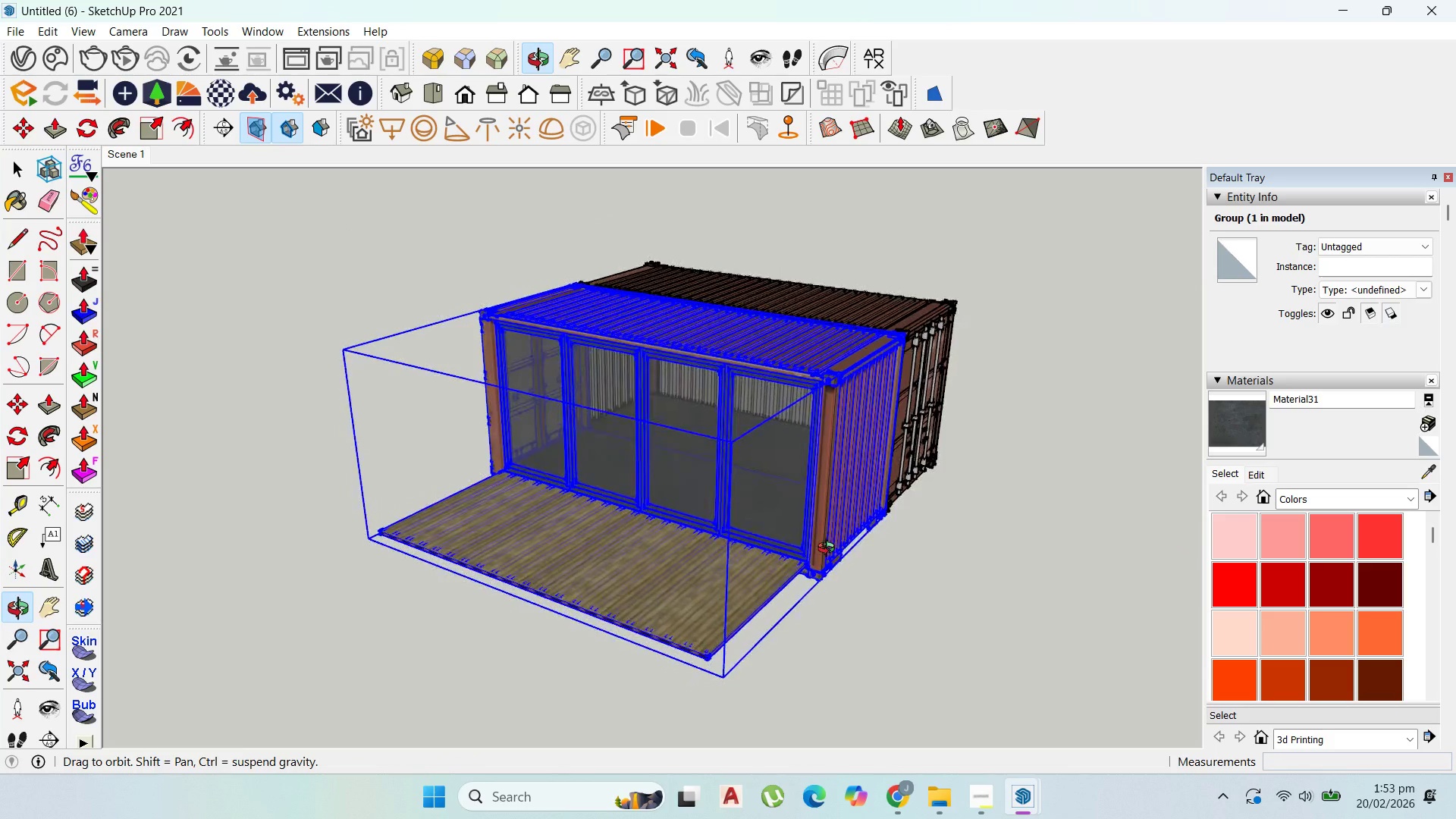 
hold_key(key=ControlLeft, duration=0.42)
left_click_drag(start_coordinate=[932, 425], to_coordinate=[934, 416])
 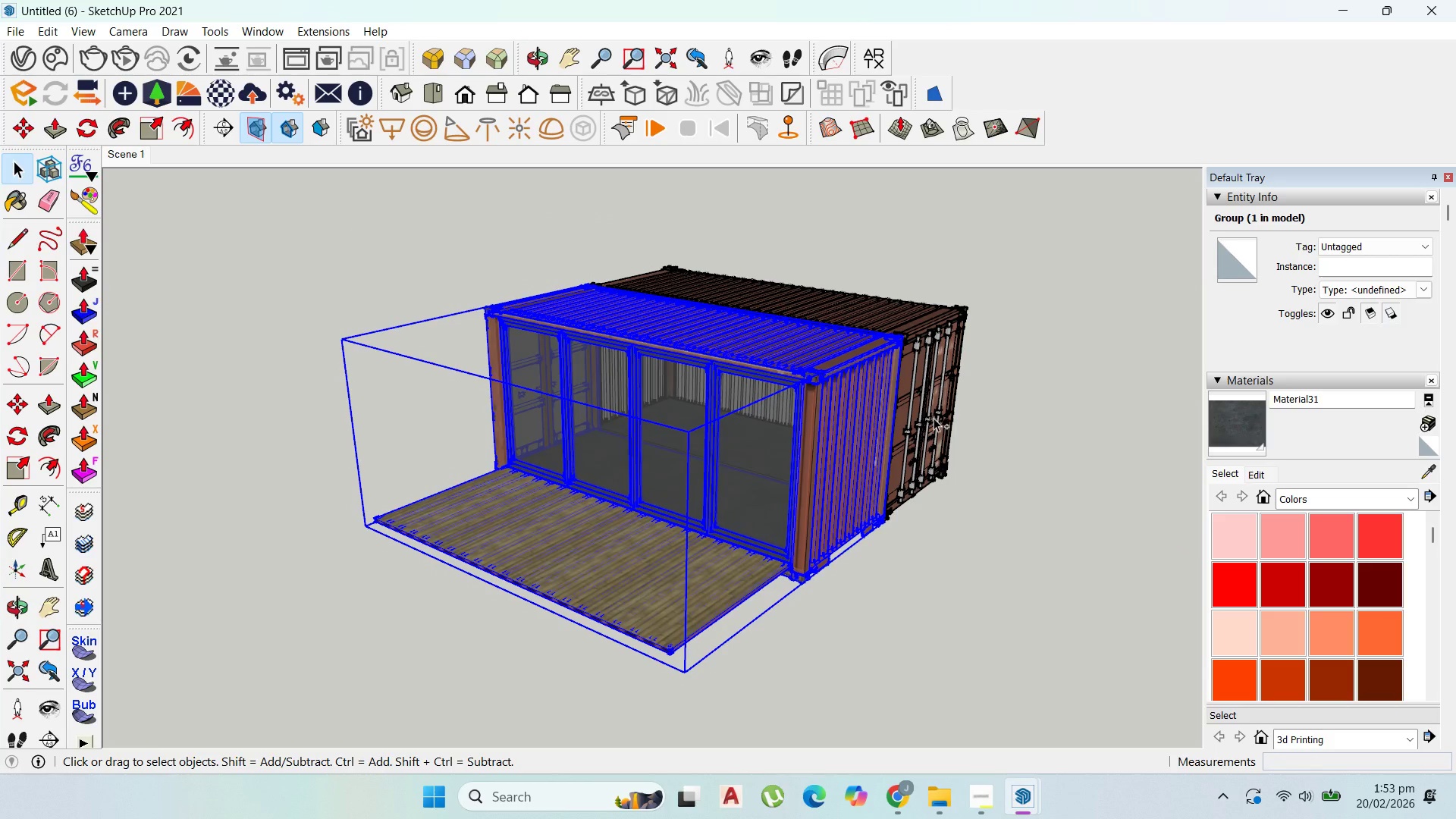 
key(Control+ControlLeft)
 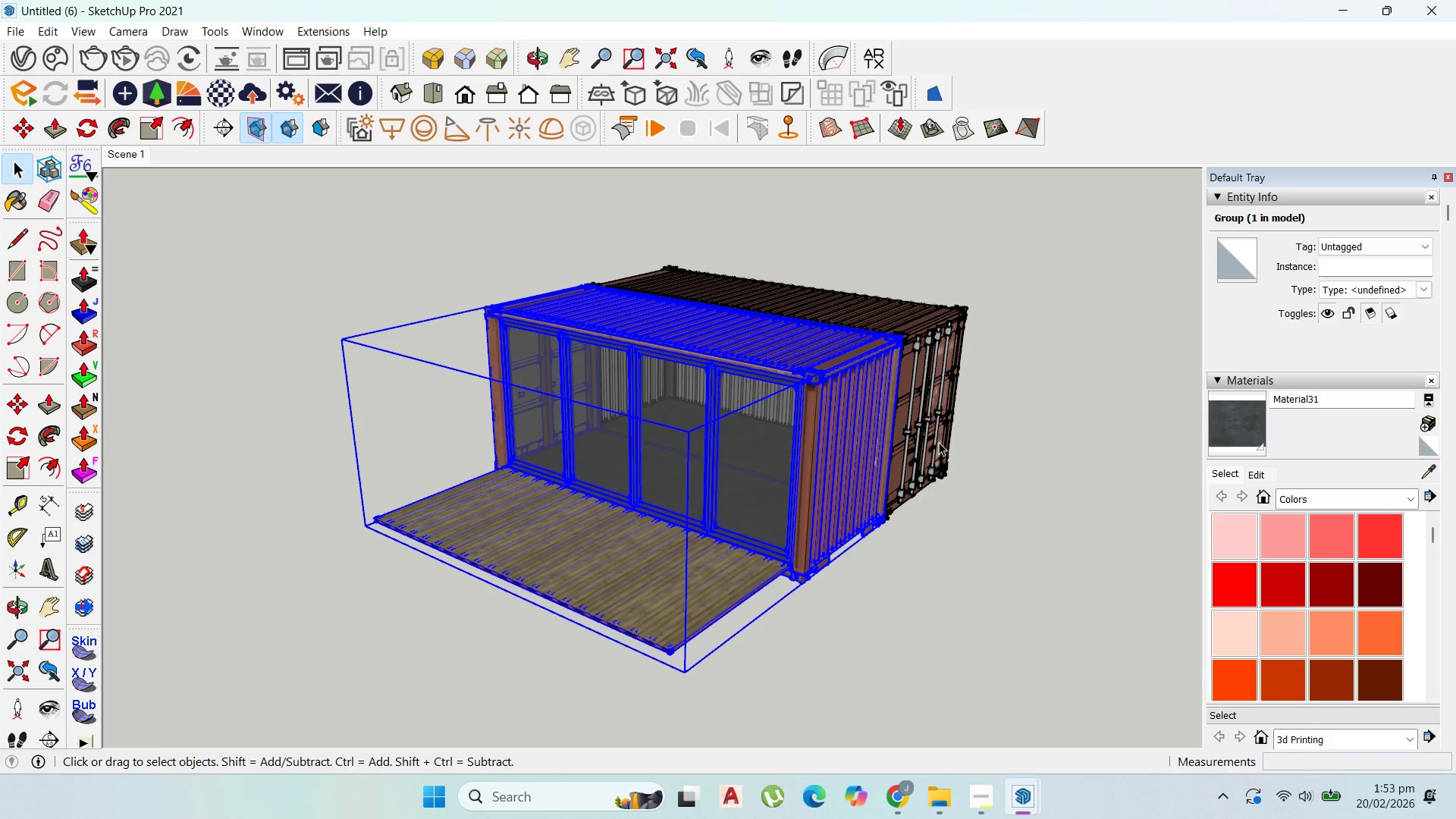 
left_click([939, 442])
 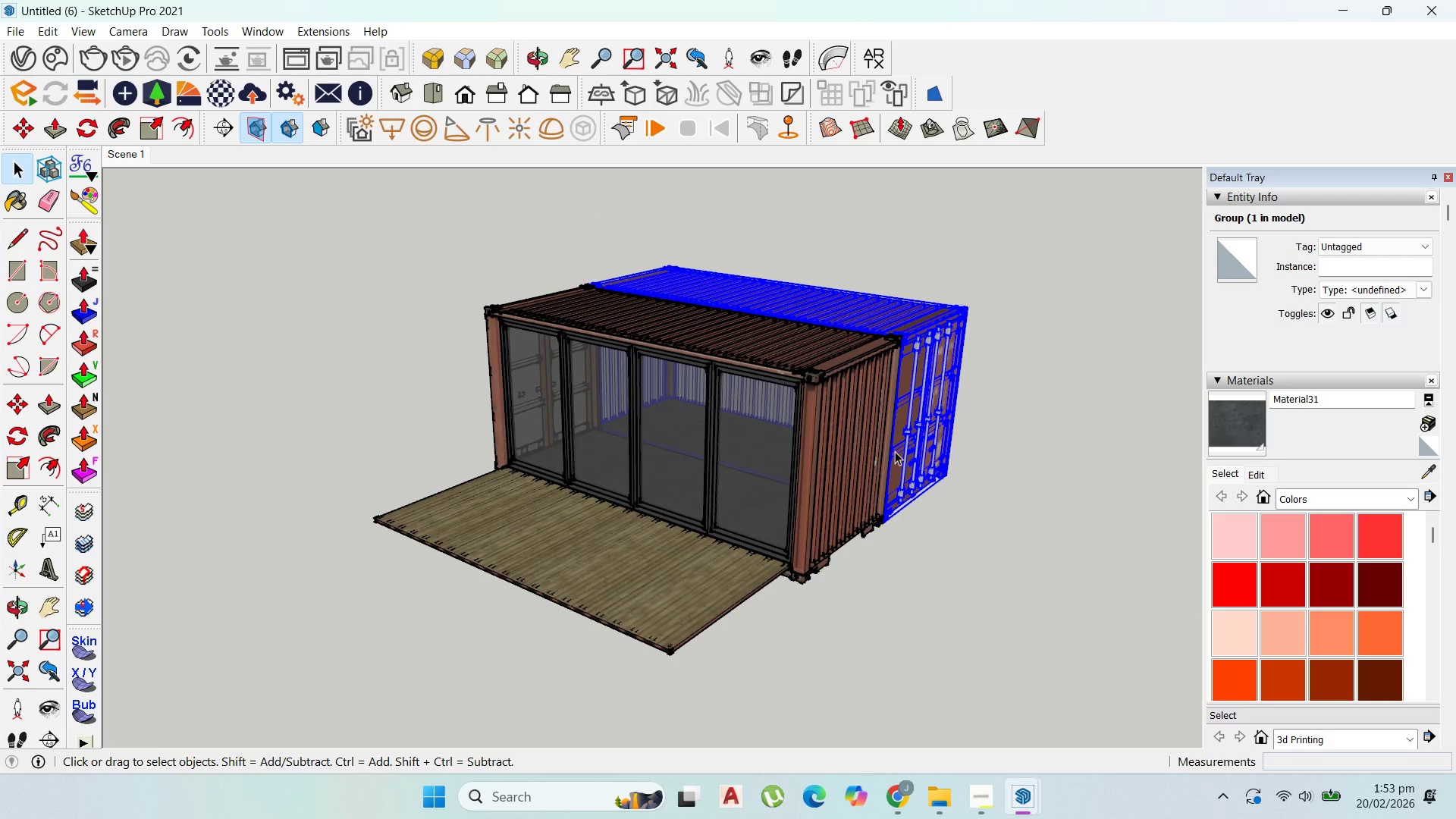 
hold_key(key=ControlLeft, duration=0.67)
left_click([858, 456])
 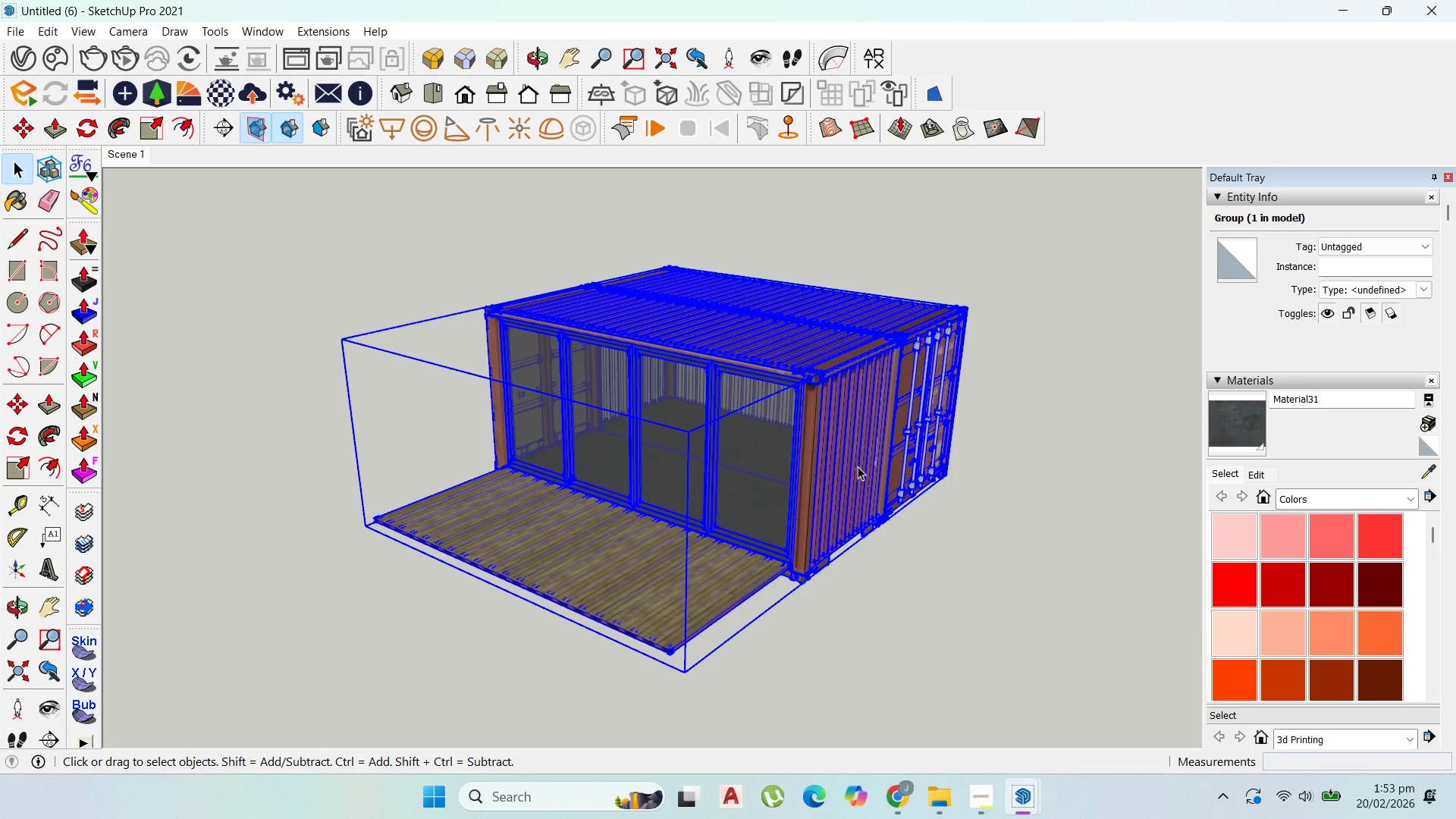 
key(Control+C)
 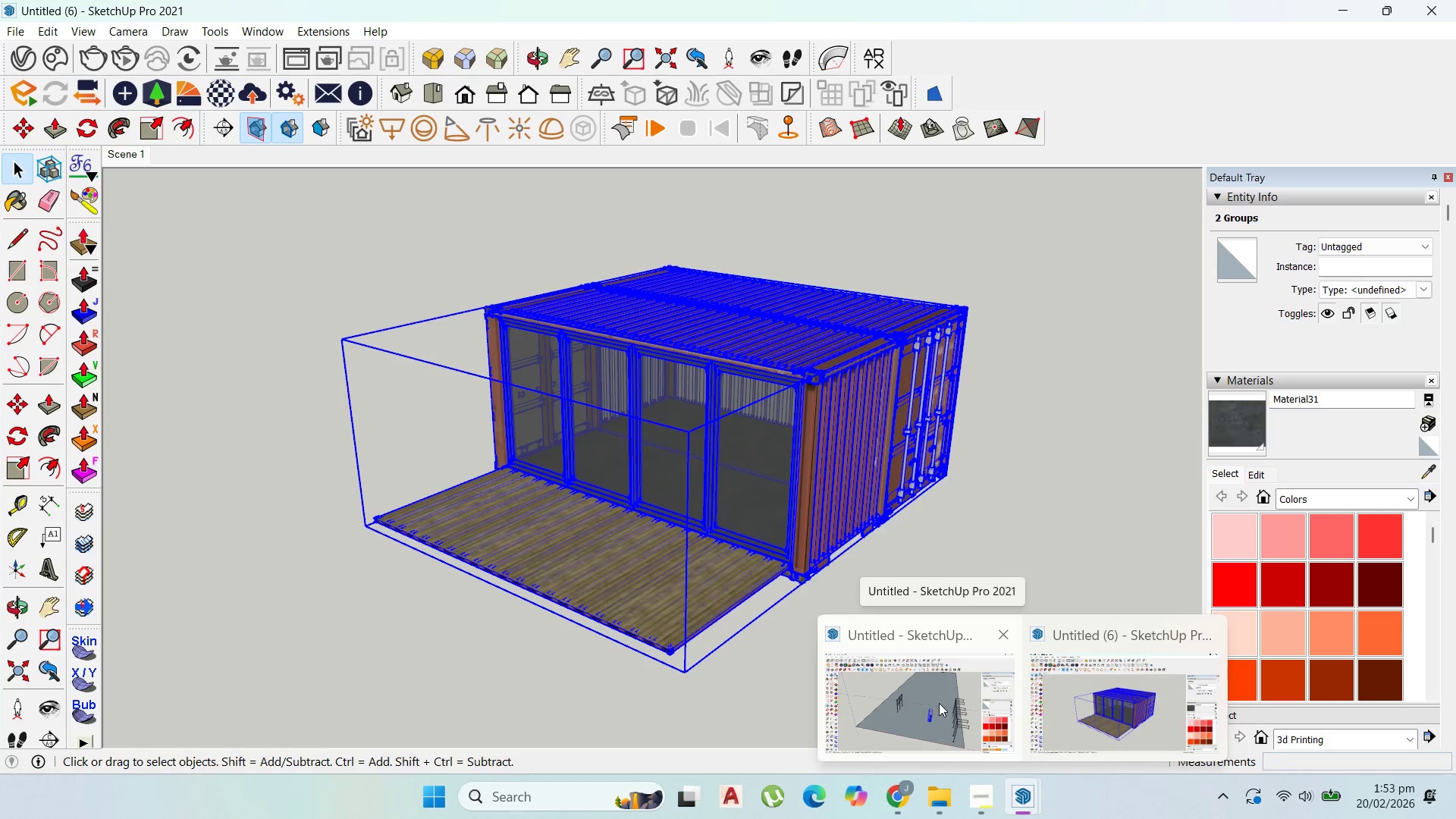 
left_click([939, 703])
 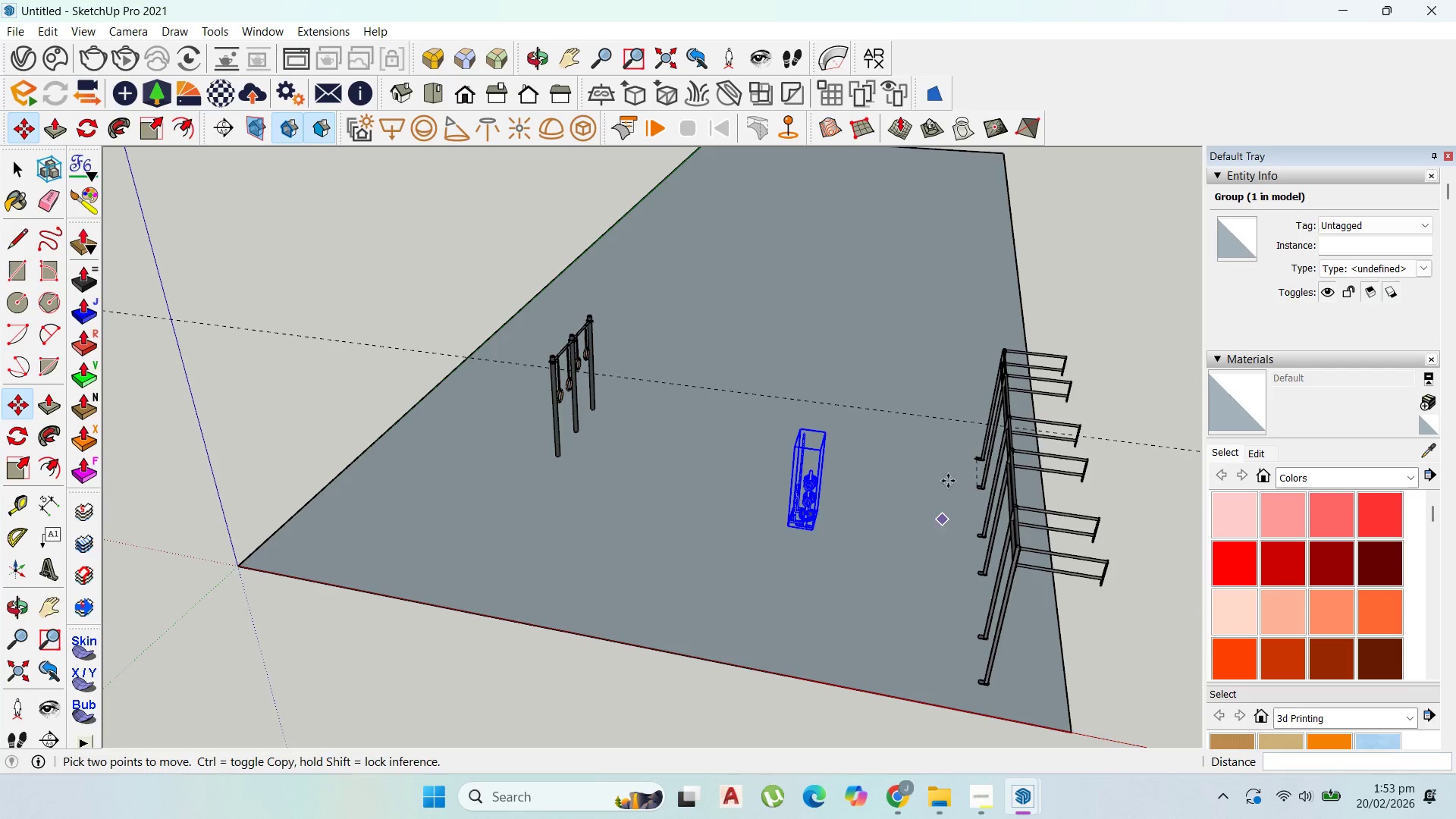 
scroll: coordinate [940, 316], scroll_direction: up, amount: 6.0
 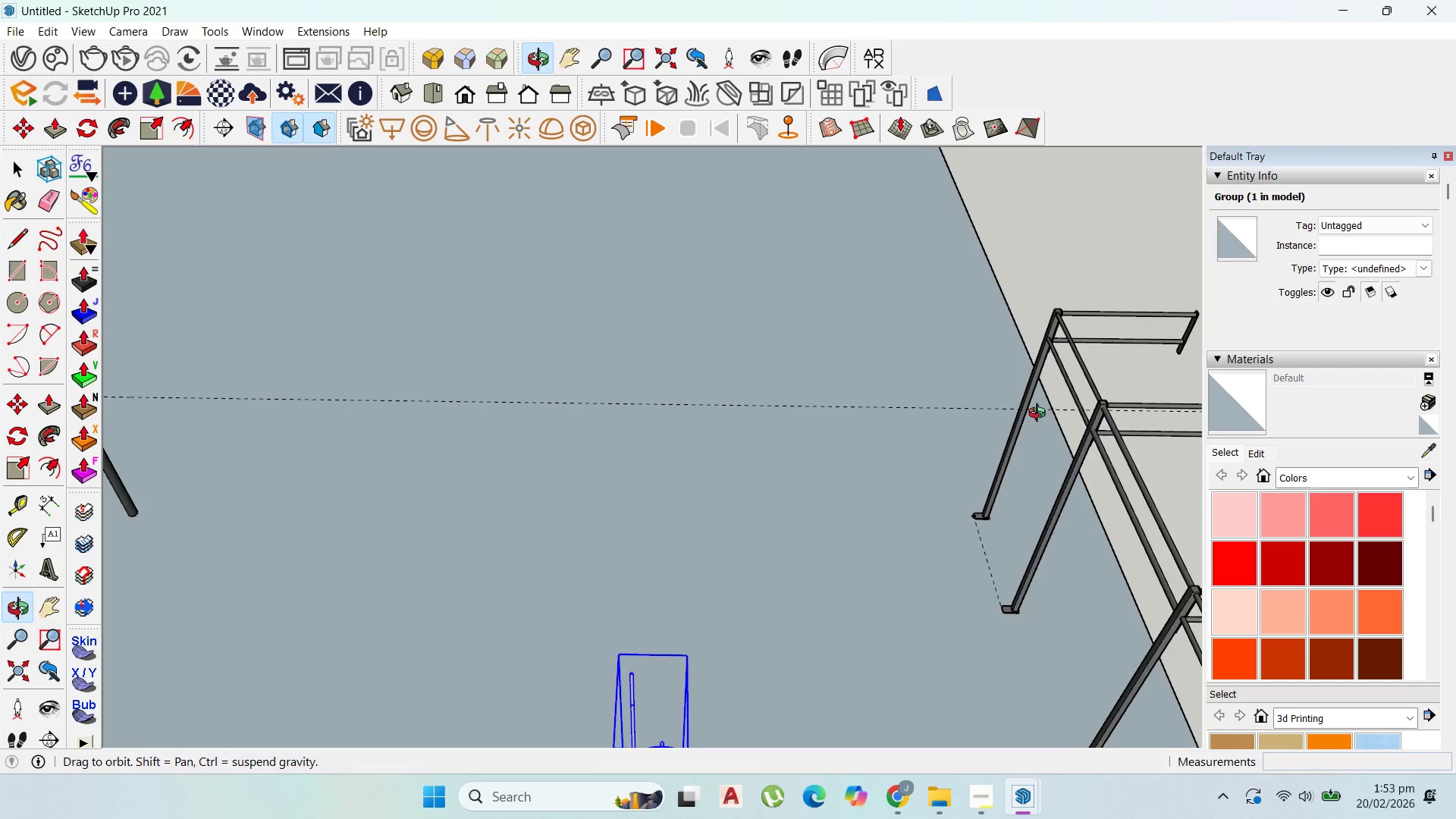 
key(Control+V)
 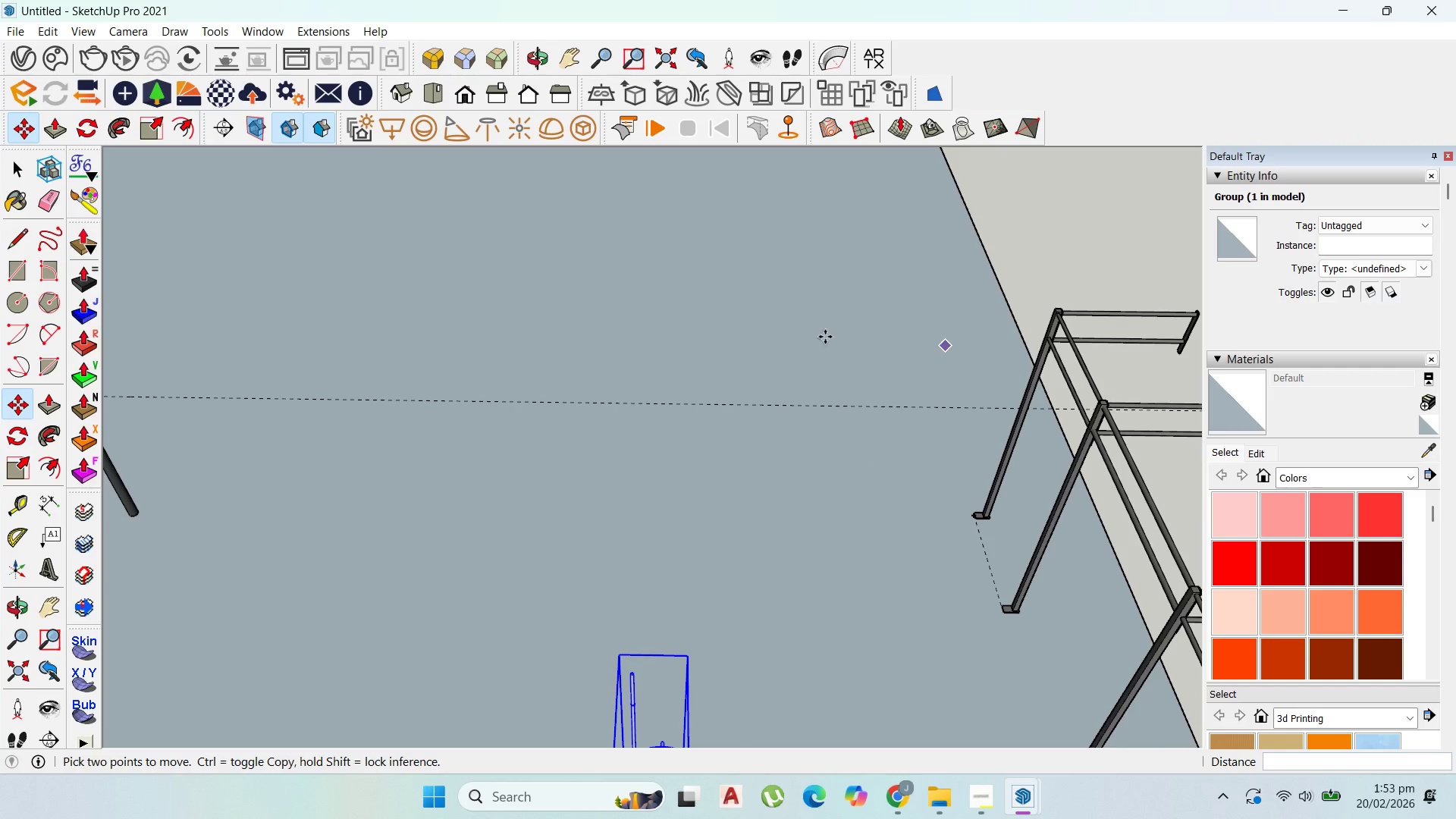 
scroll: coordinate [767, 463], scroll_direction: down, amount: 13.0
 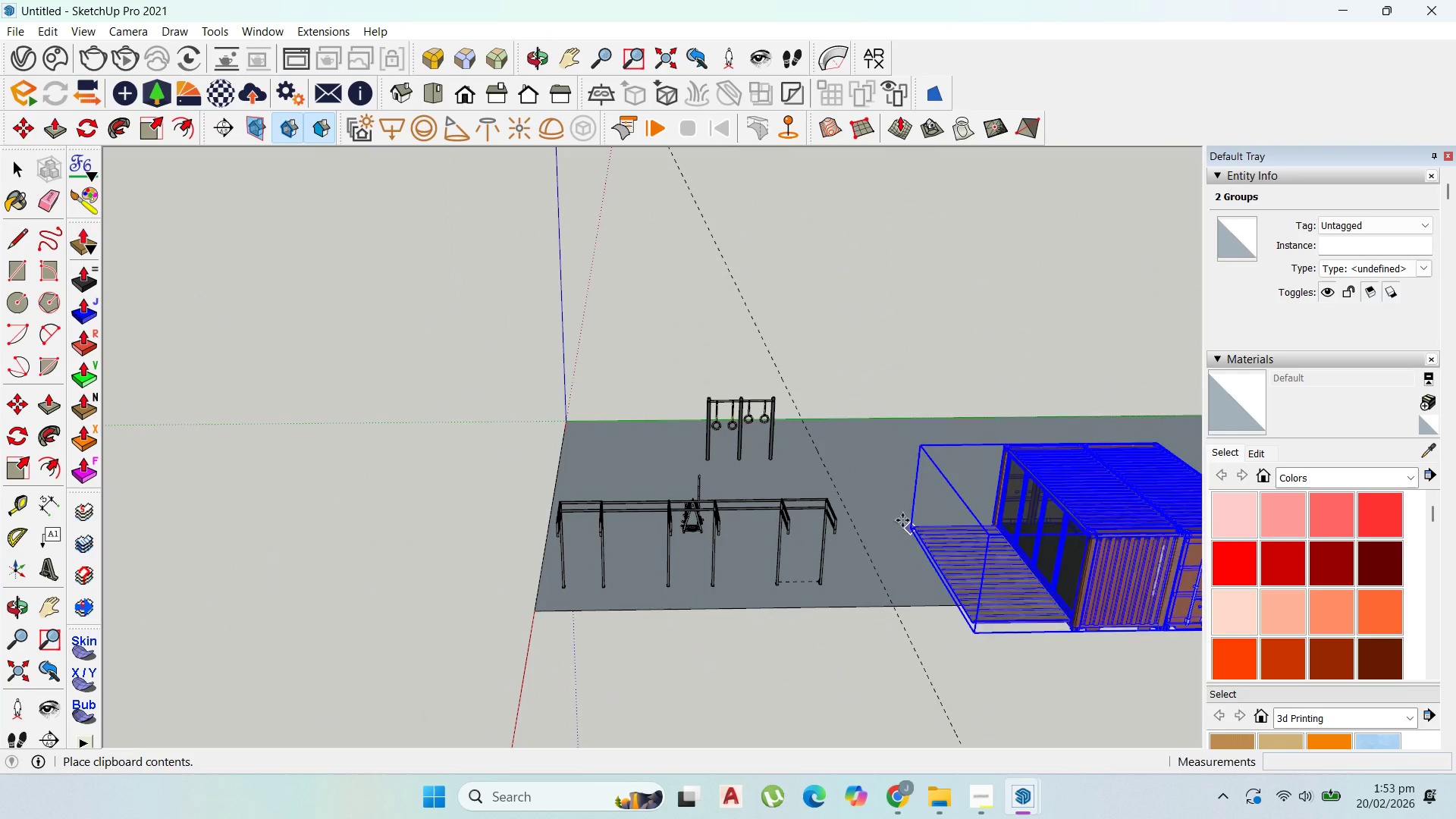 
scroll: coordinate [875, 497], scroll_direction: up, amount: 1.0
 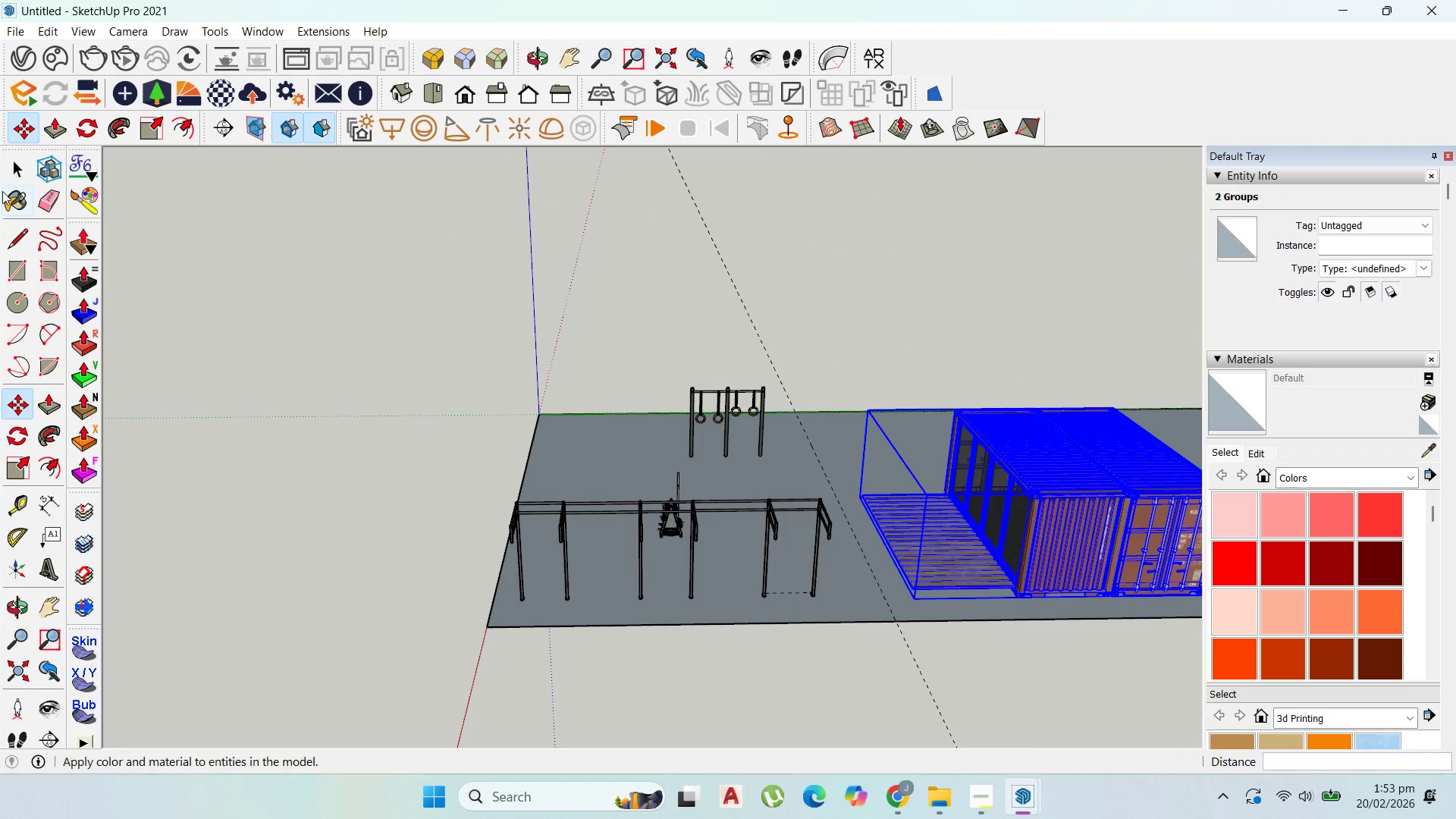 
left_click([14, 169])
 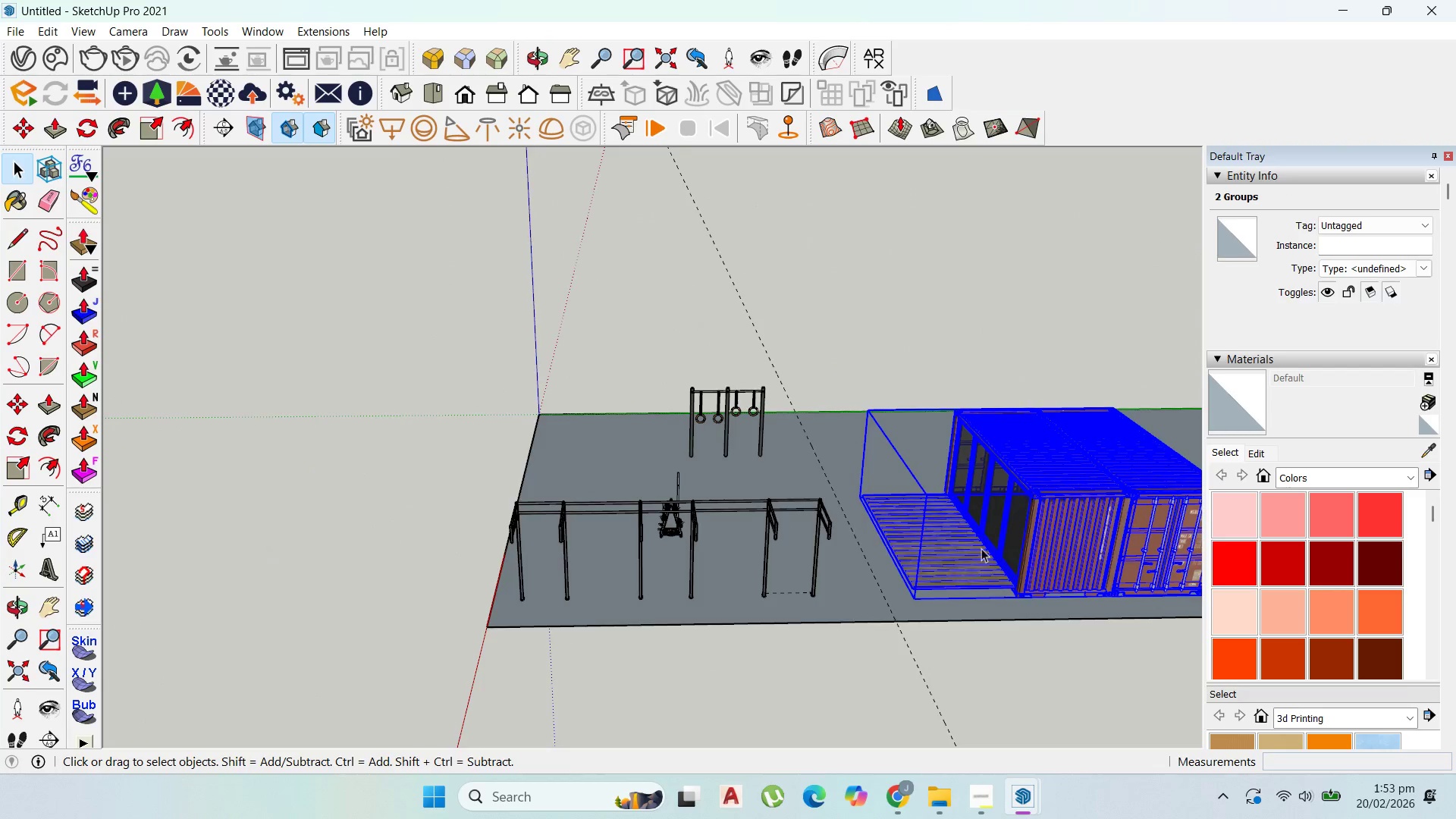 
scroll: coordinate [1031, 554], scroll_direction: up, amount: 6.0
 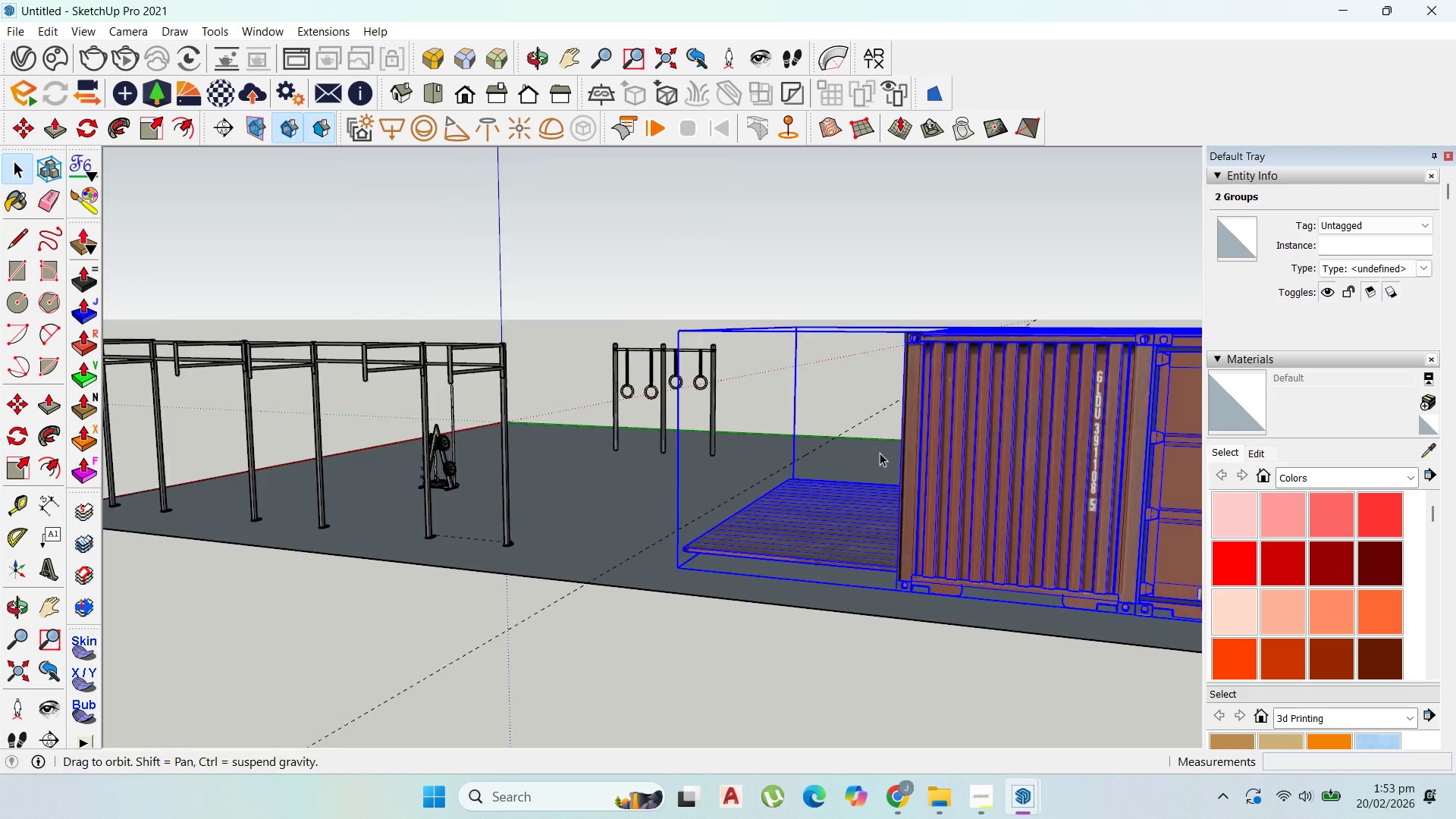 
scroll: coordinate [839, 484], scroll_direction: down, amount: 9.0
 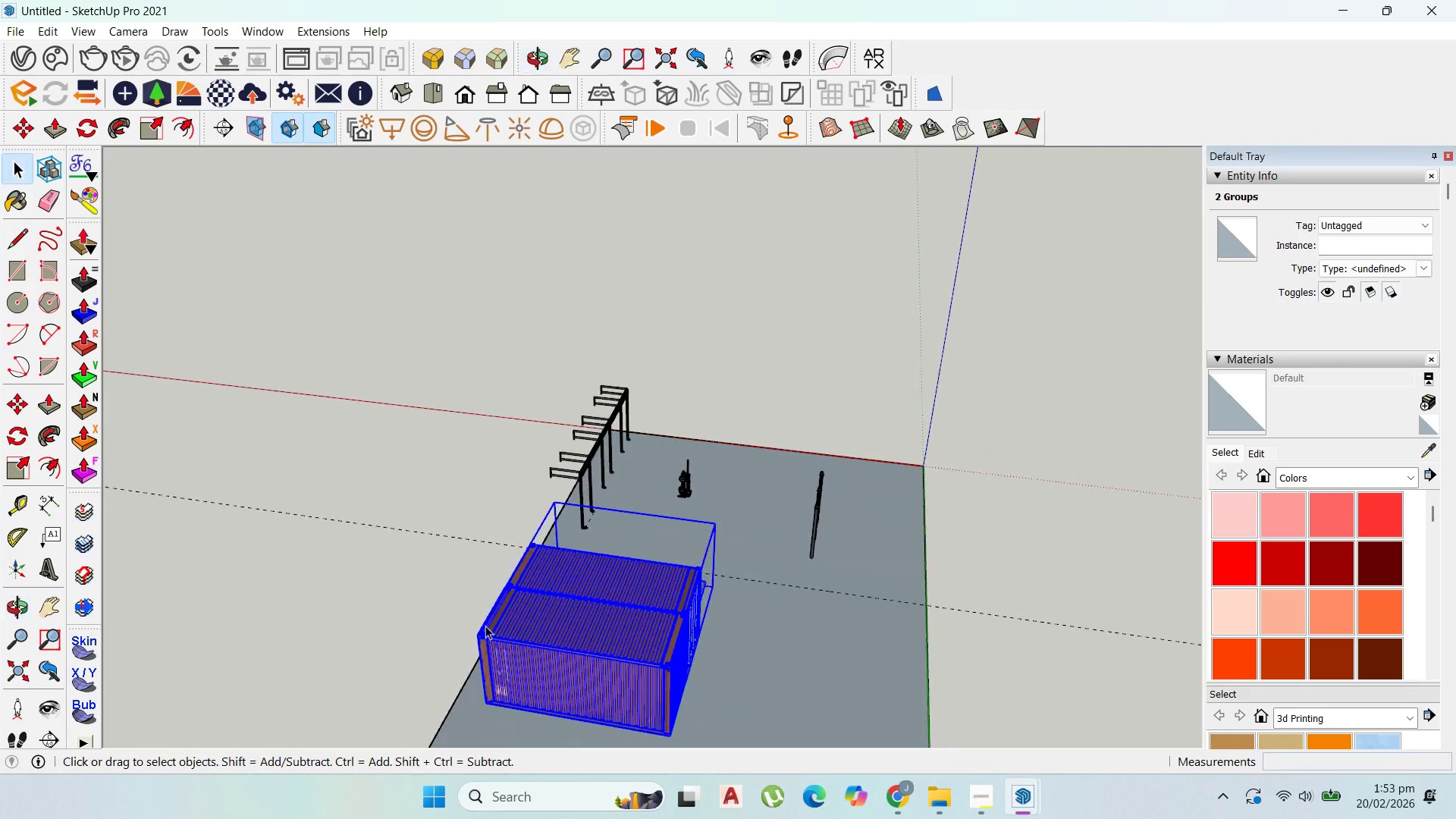 
scroll: coordinate [503, 537], scroll_direction: up, amount: 7.0
 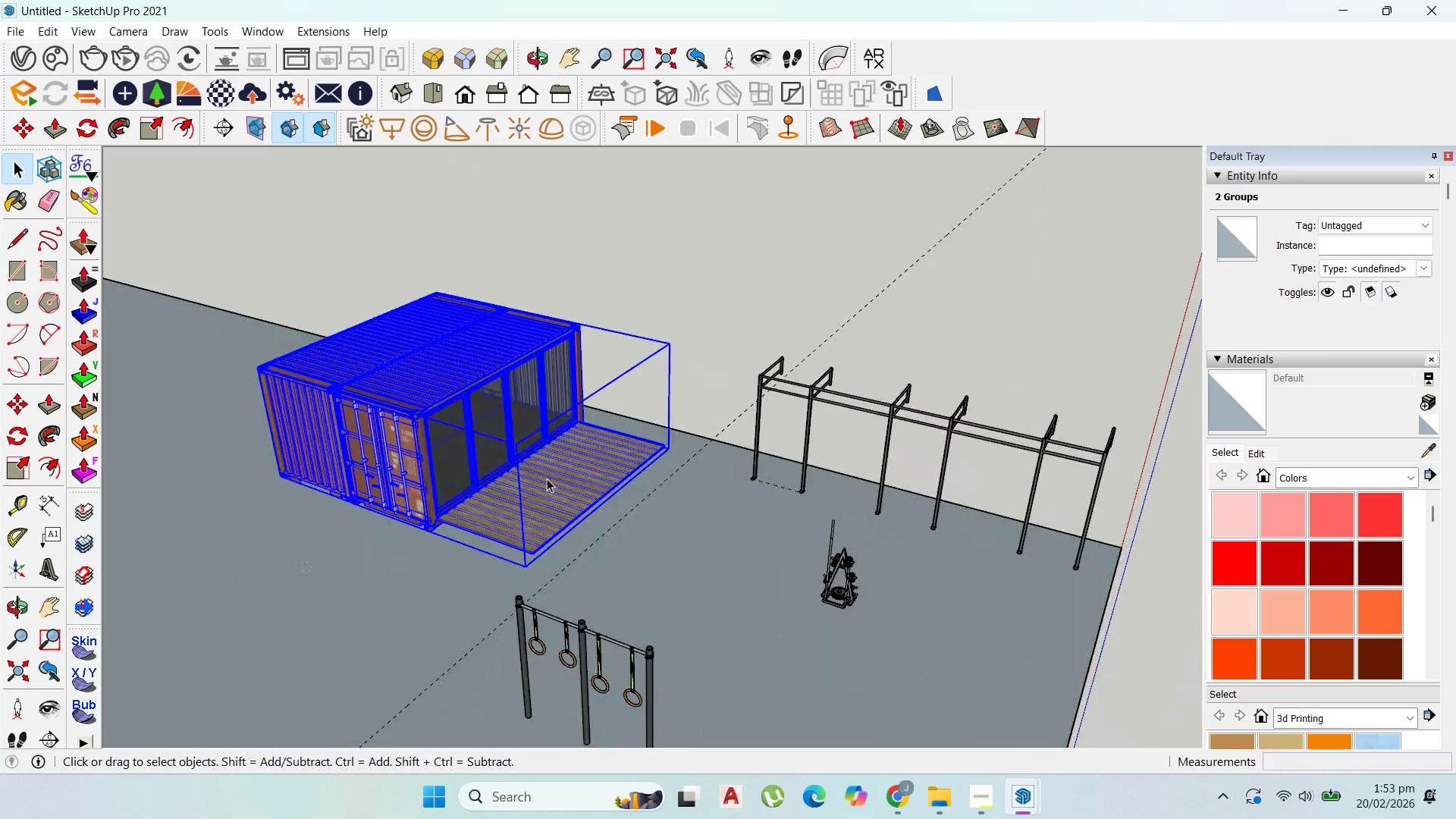 
scroll: coordinate [745, 432], scroll_direction: down, amount: 1.0
 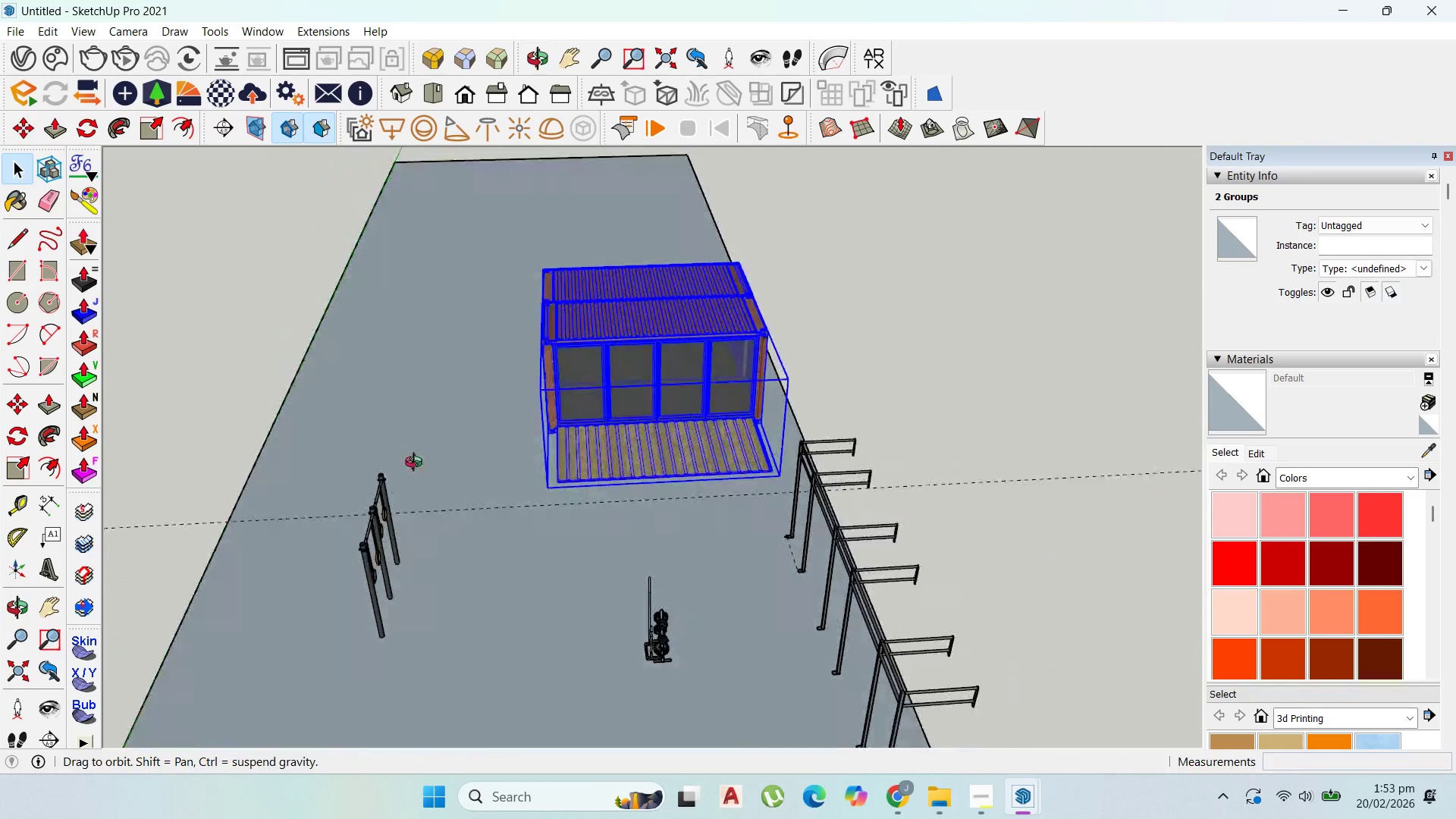 
scroll: coordinate [664, 378], scroll_direction: up, amount: 2.0
 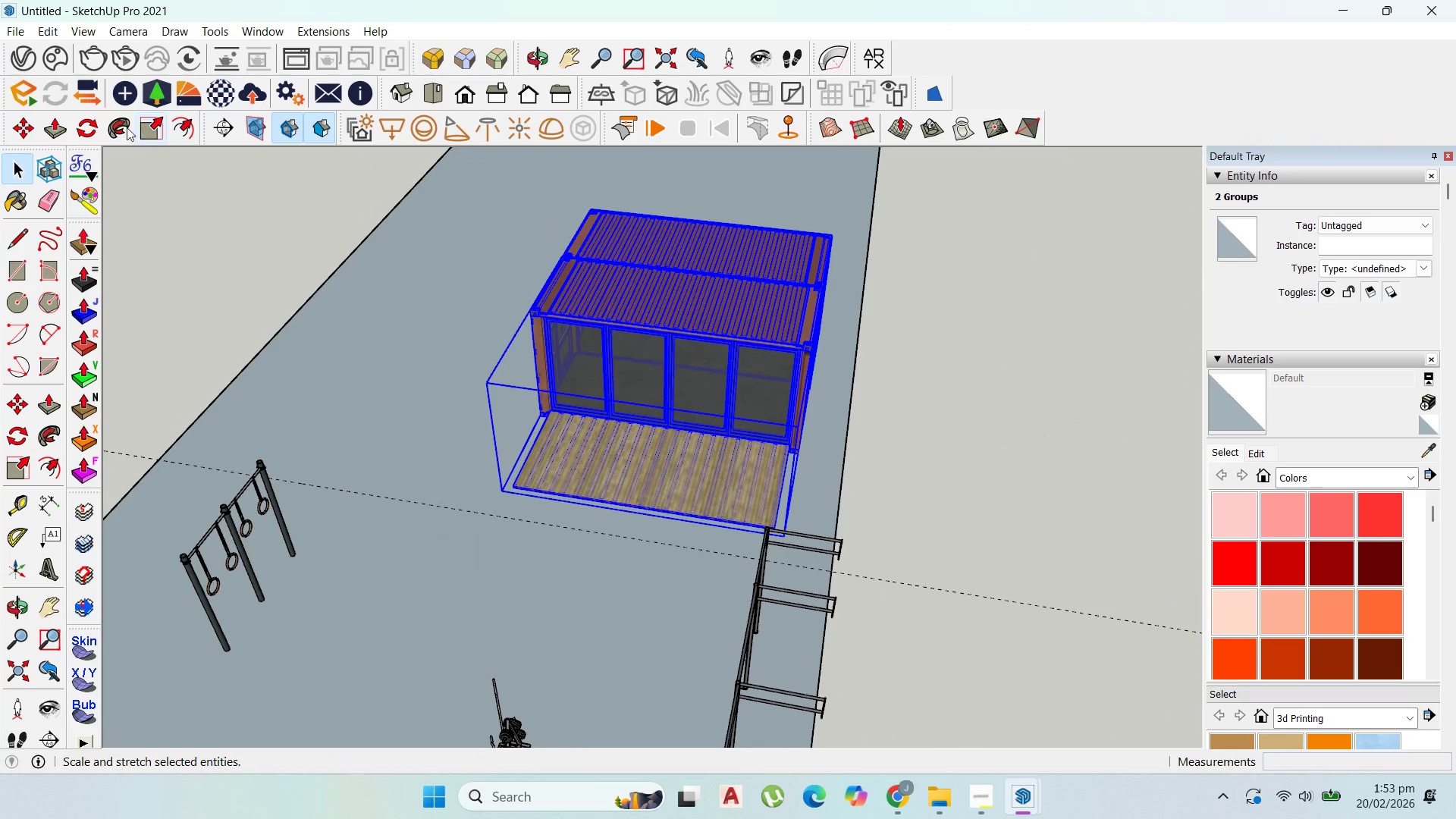 
left_click_drag(start_coordinate=[93, 123], to_coordinate=[108, 123])
 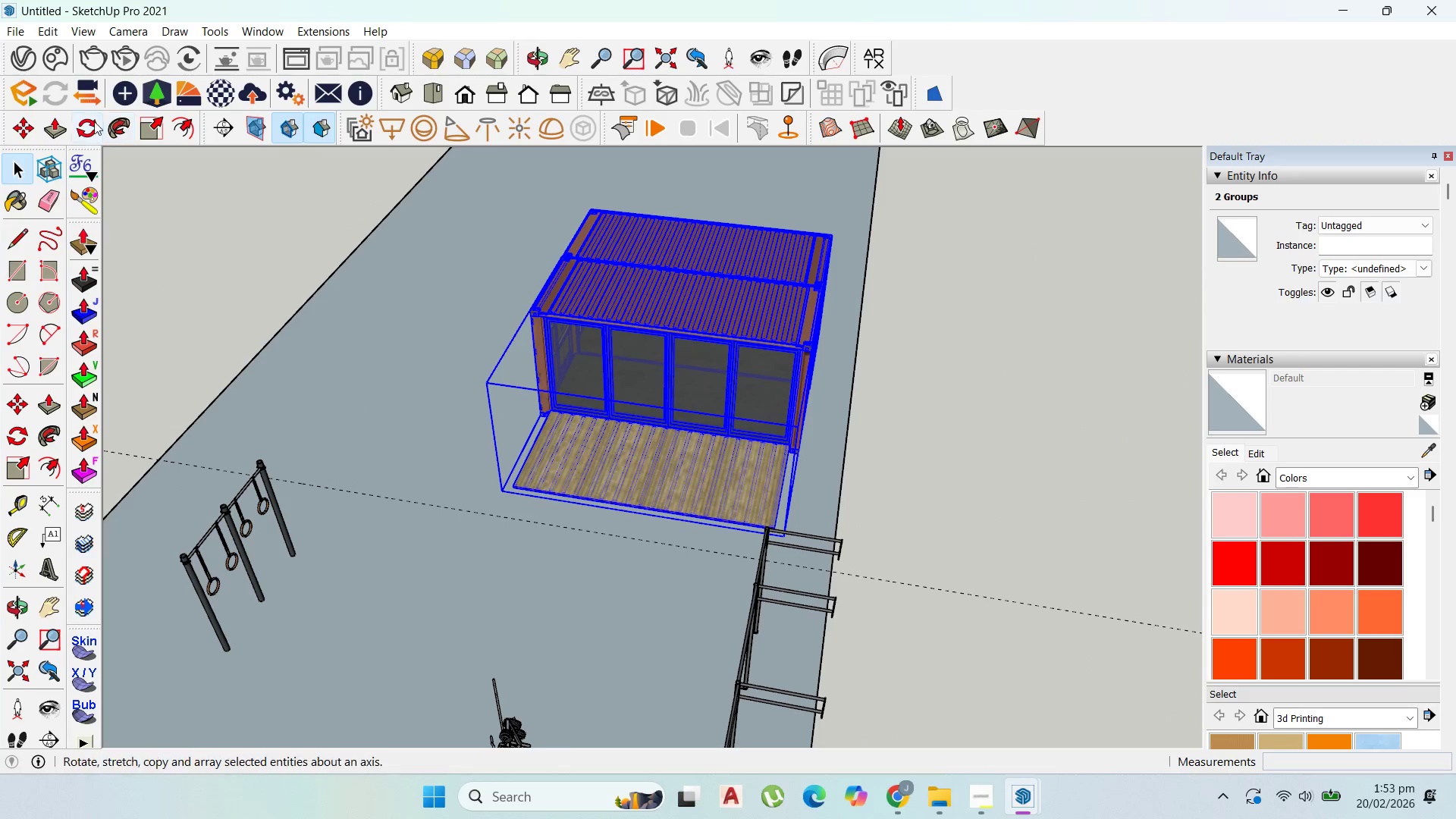 
left_click_drag(start_coordinate=[76, 123], to_coordinate=[80, 124])
 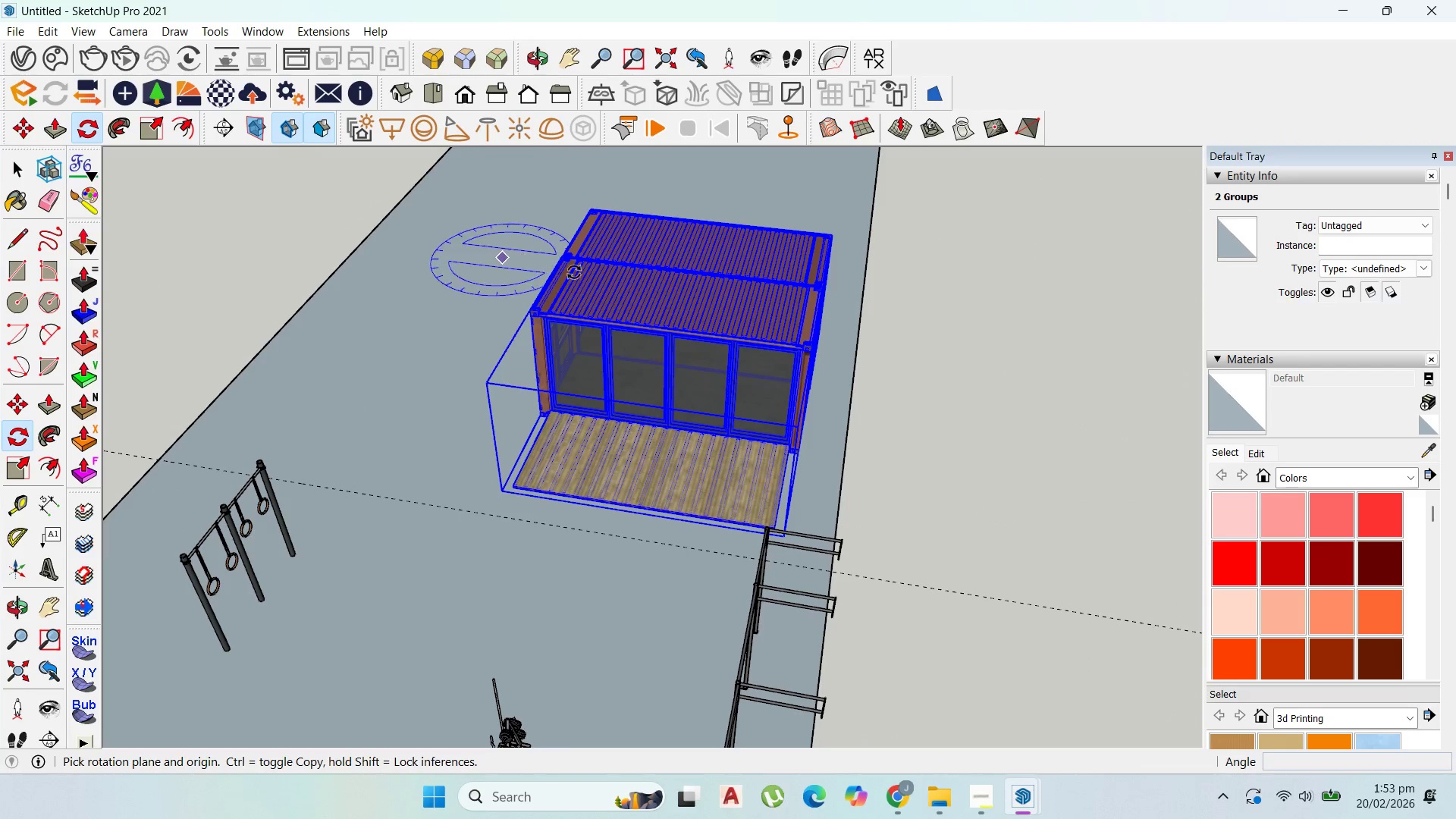 
scroll: coordinate [677, 360], scroll_direction: up, amount: 16.0
 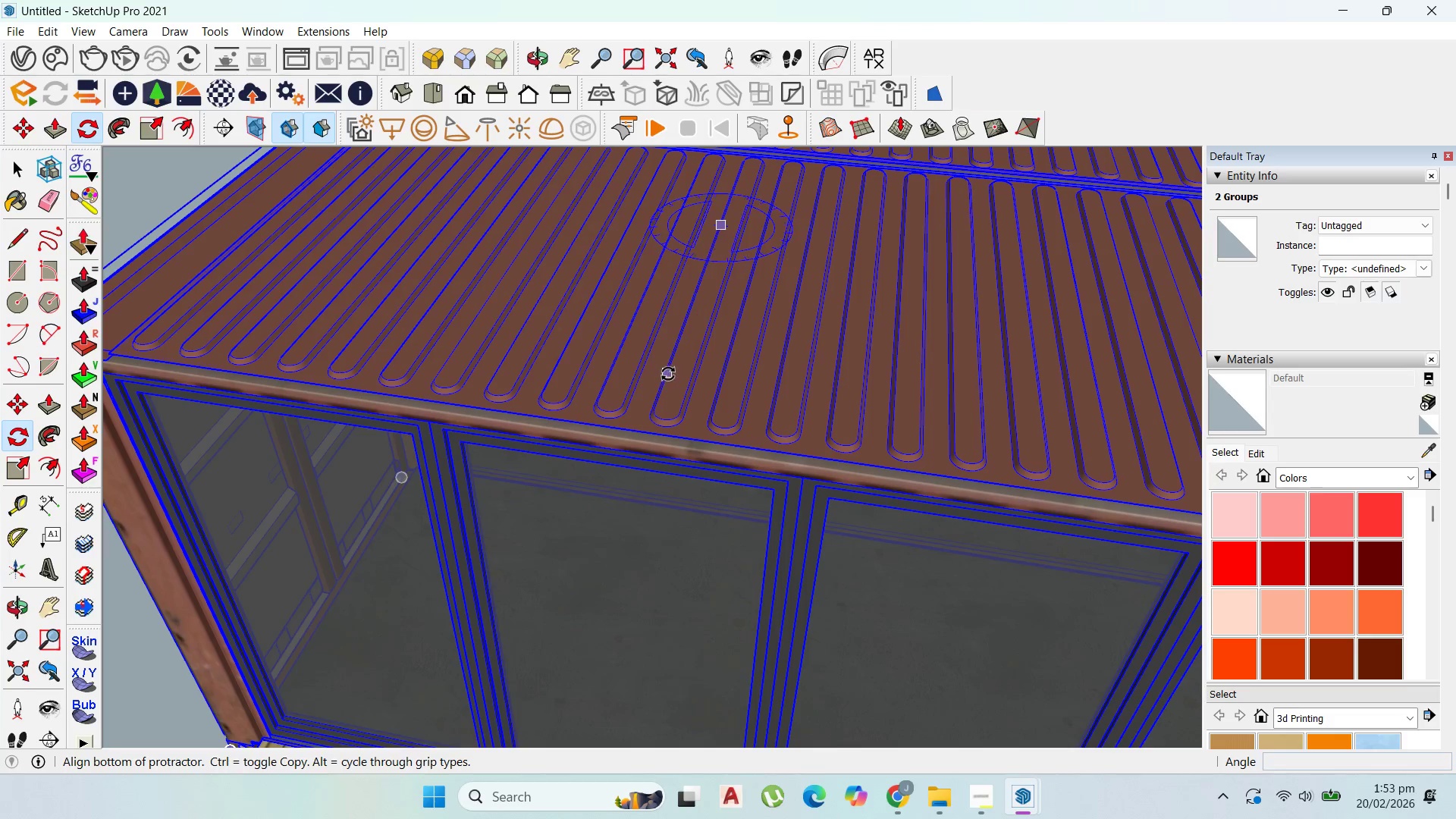 
key(ArrowUp)
 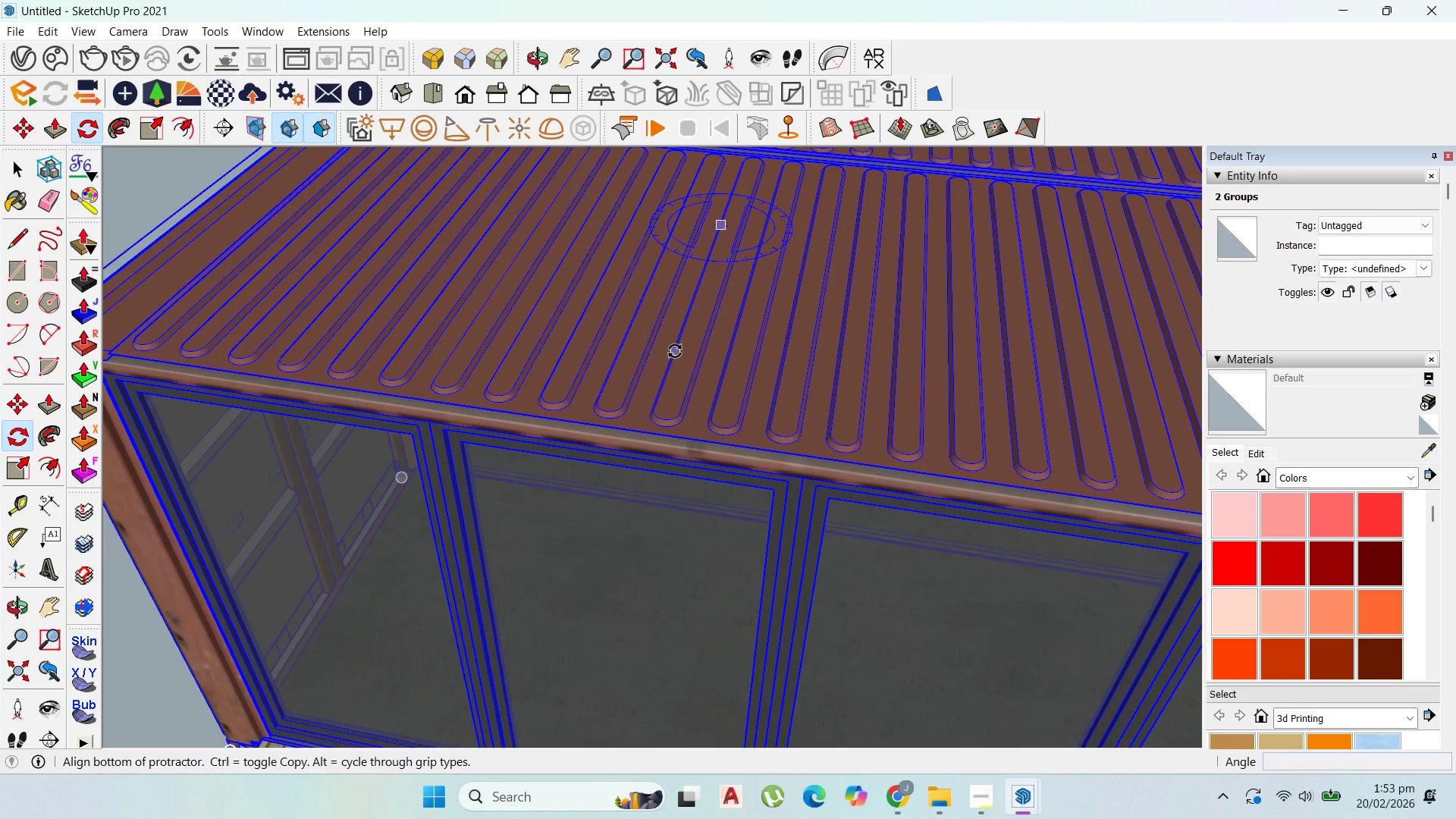 
key(ArrowRight)
 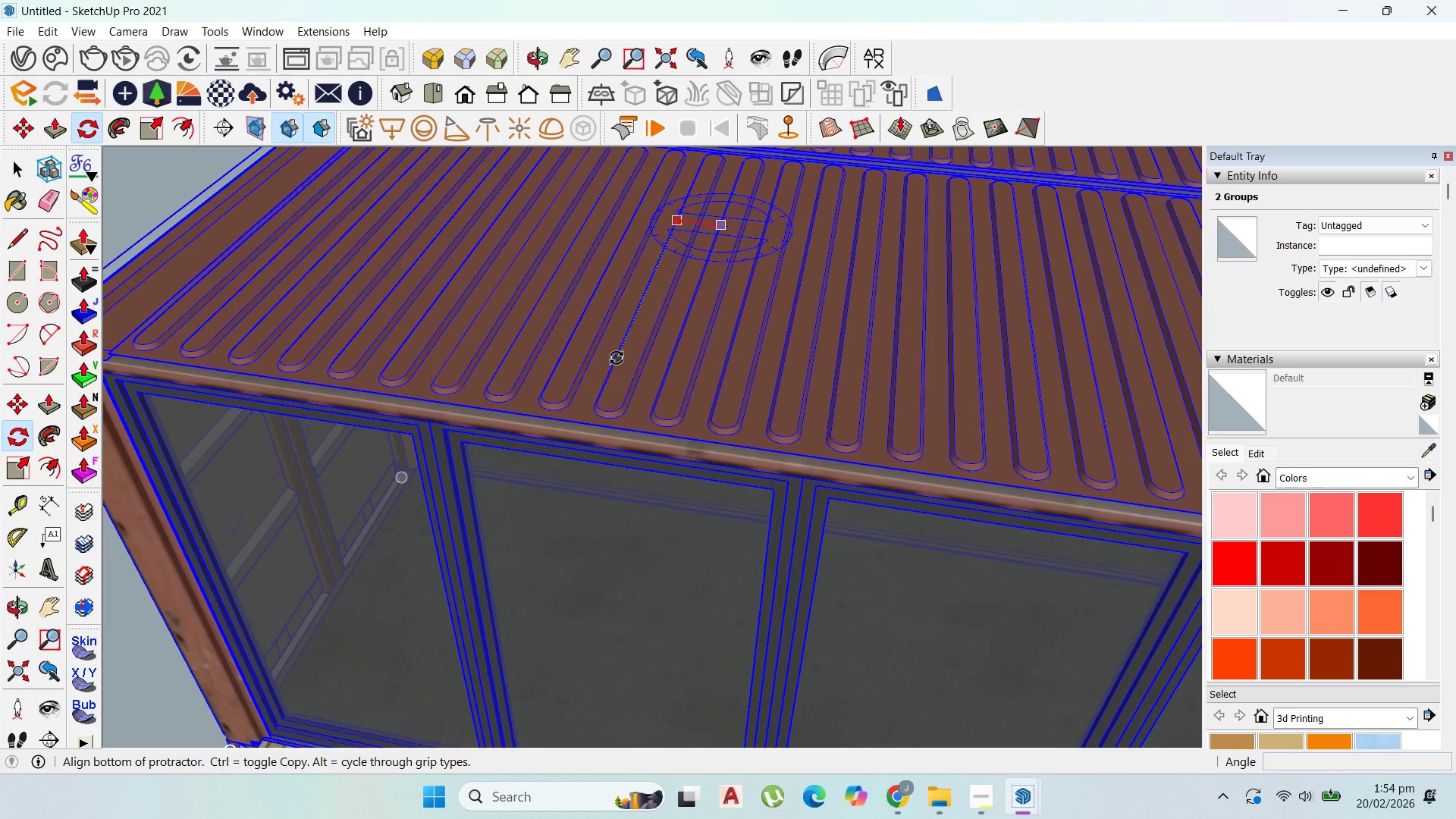 
left_click([617, 357])
 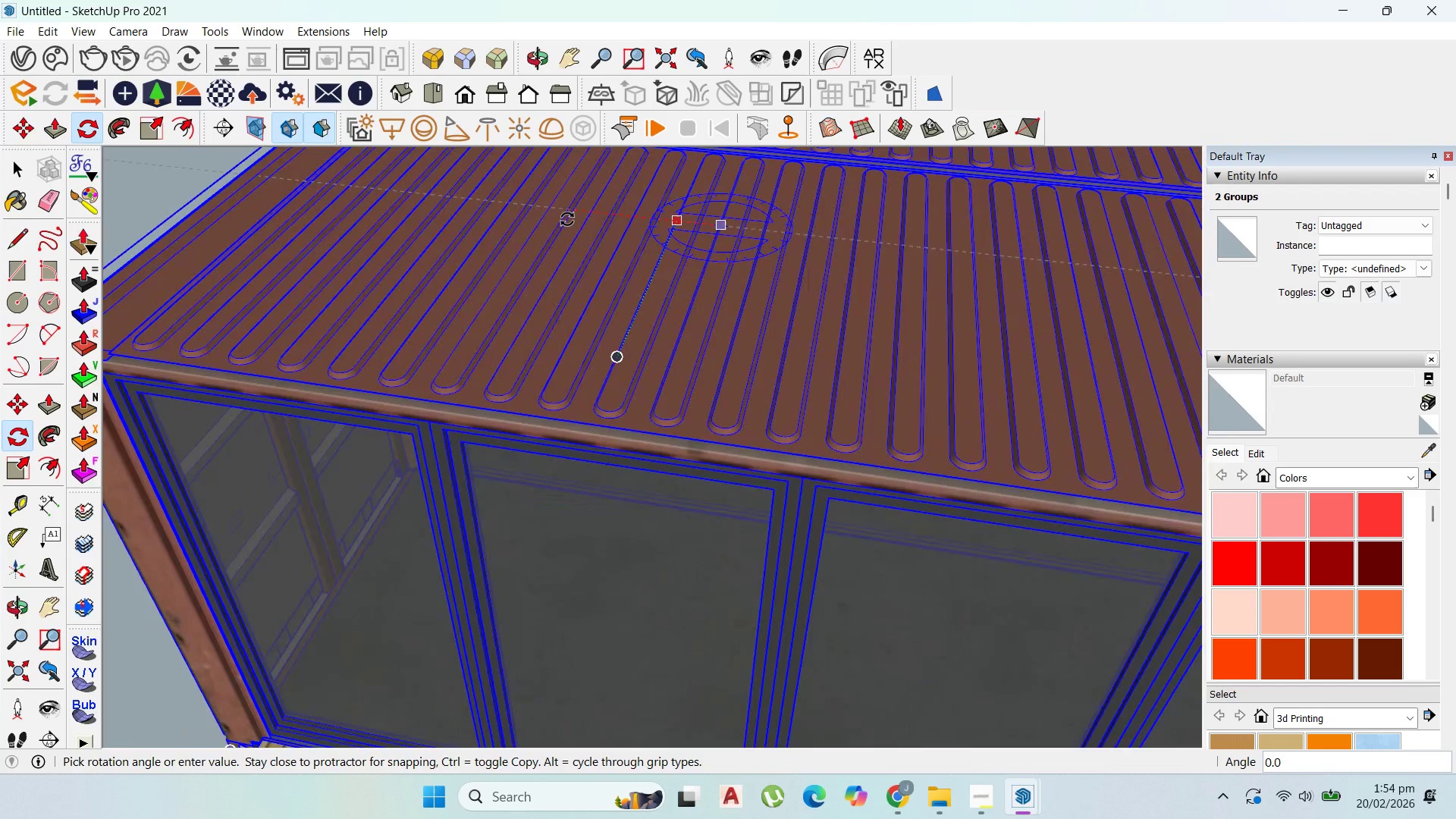 
left_click([567, 218])
 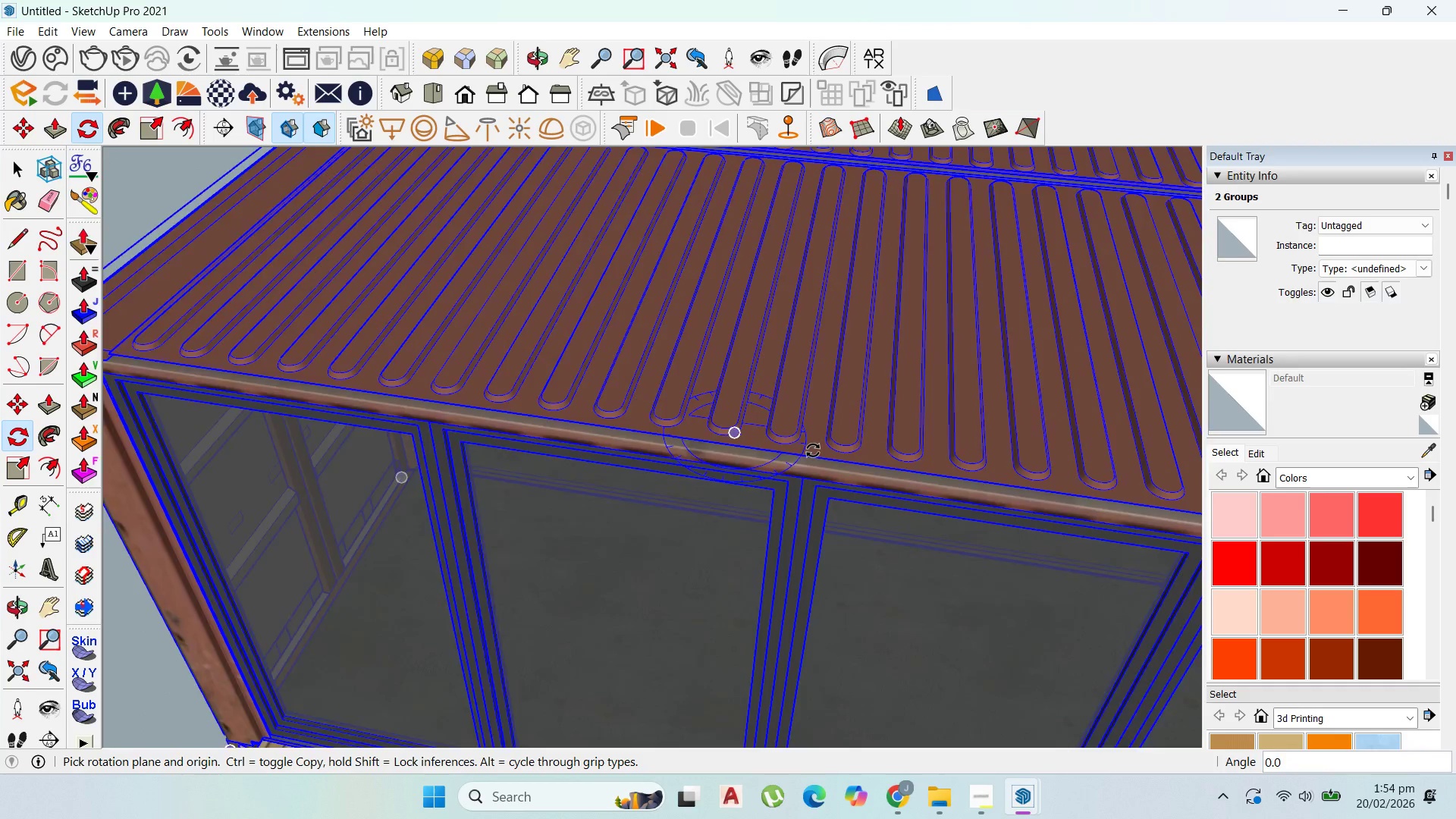 
left_click([644, 446])
 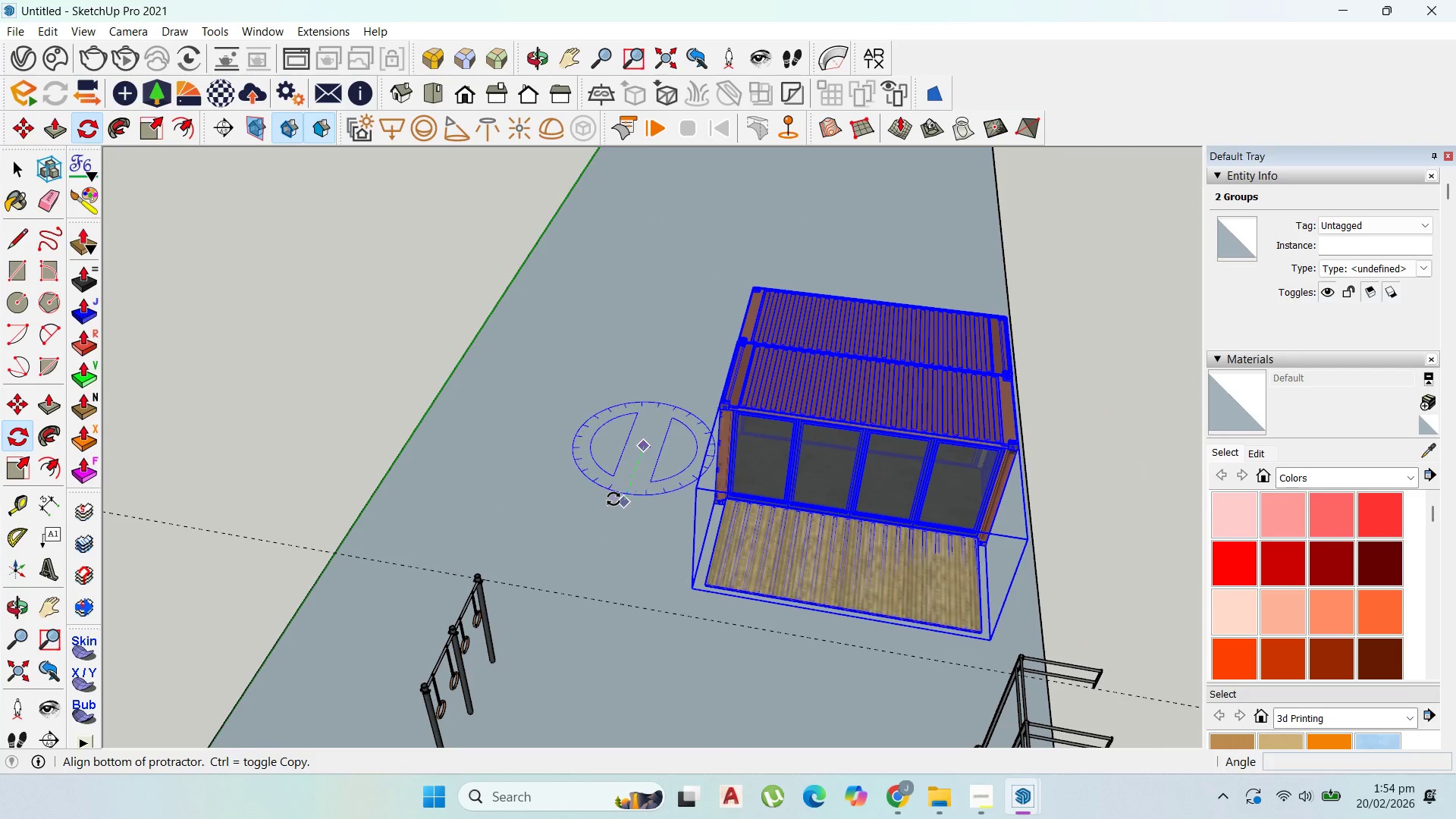 
scroll: coordinate [630, 395], scroll_direction: down, amount: 21.0
 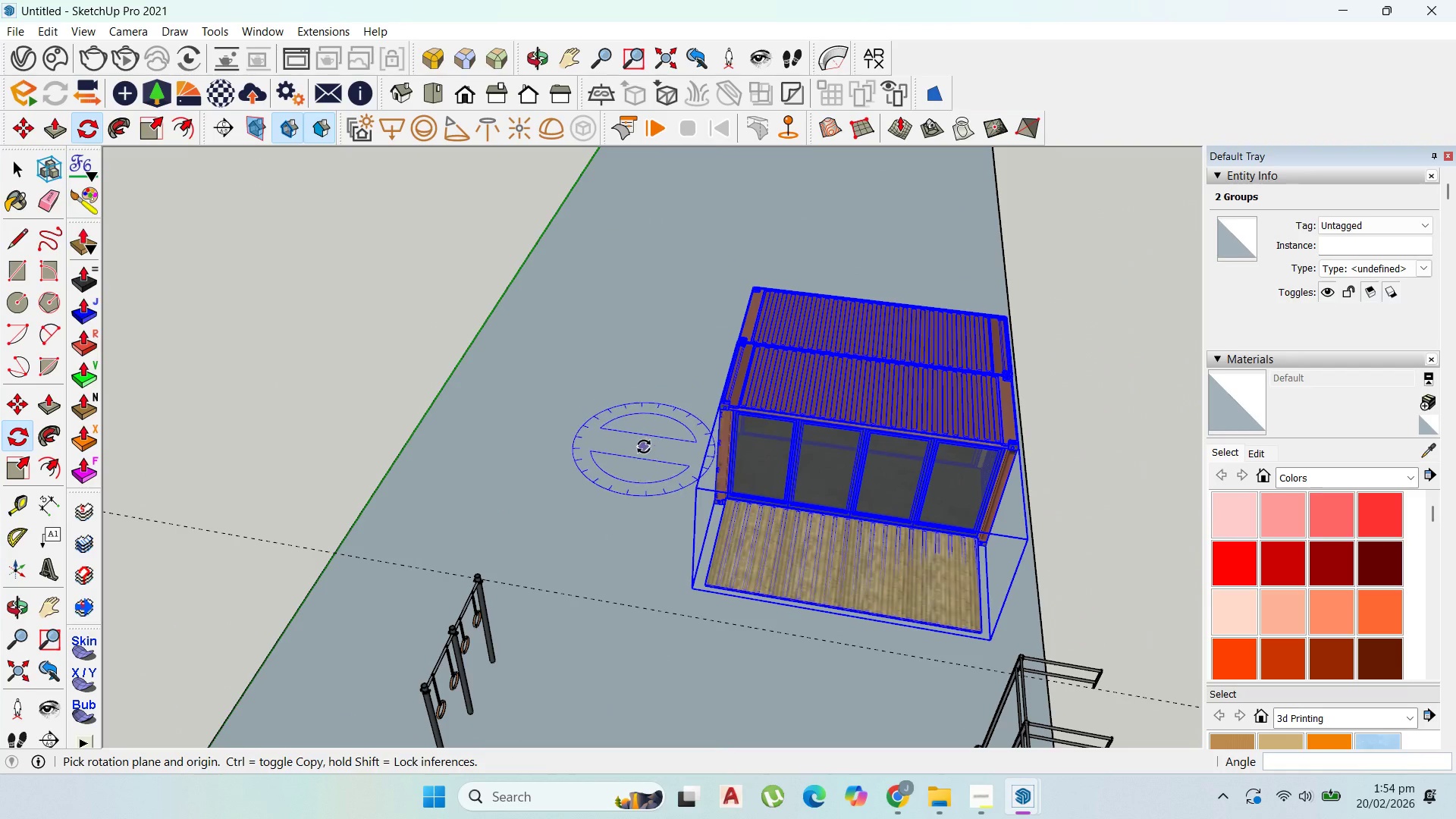 
left_click_drag(start_coordinate=[613, 499], to_coordinate=[608, 488])
 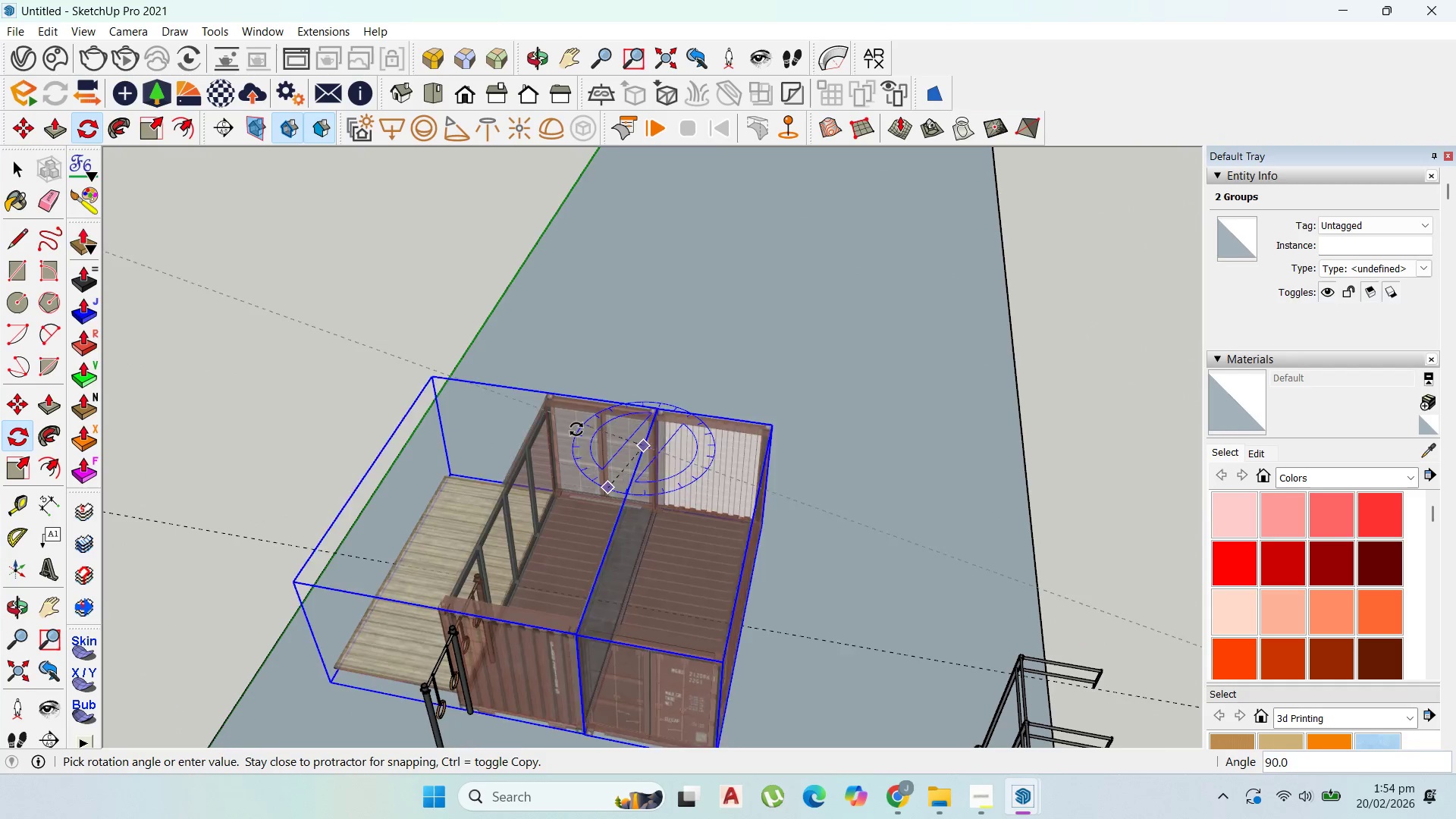 
key(F1)
 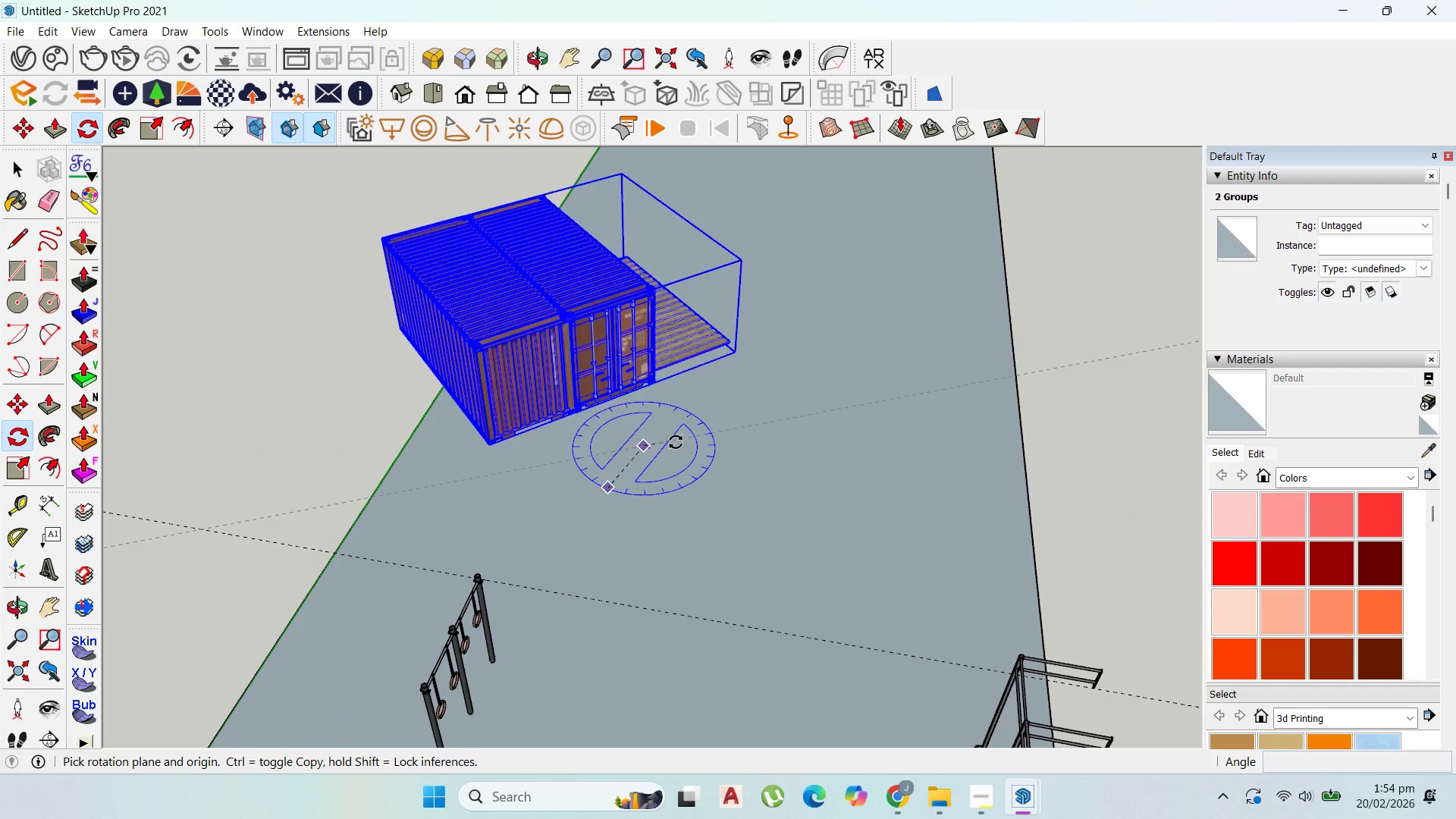 
key(Escape)
 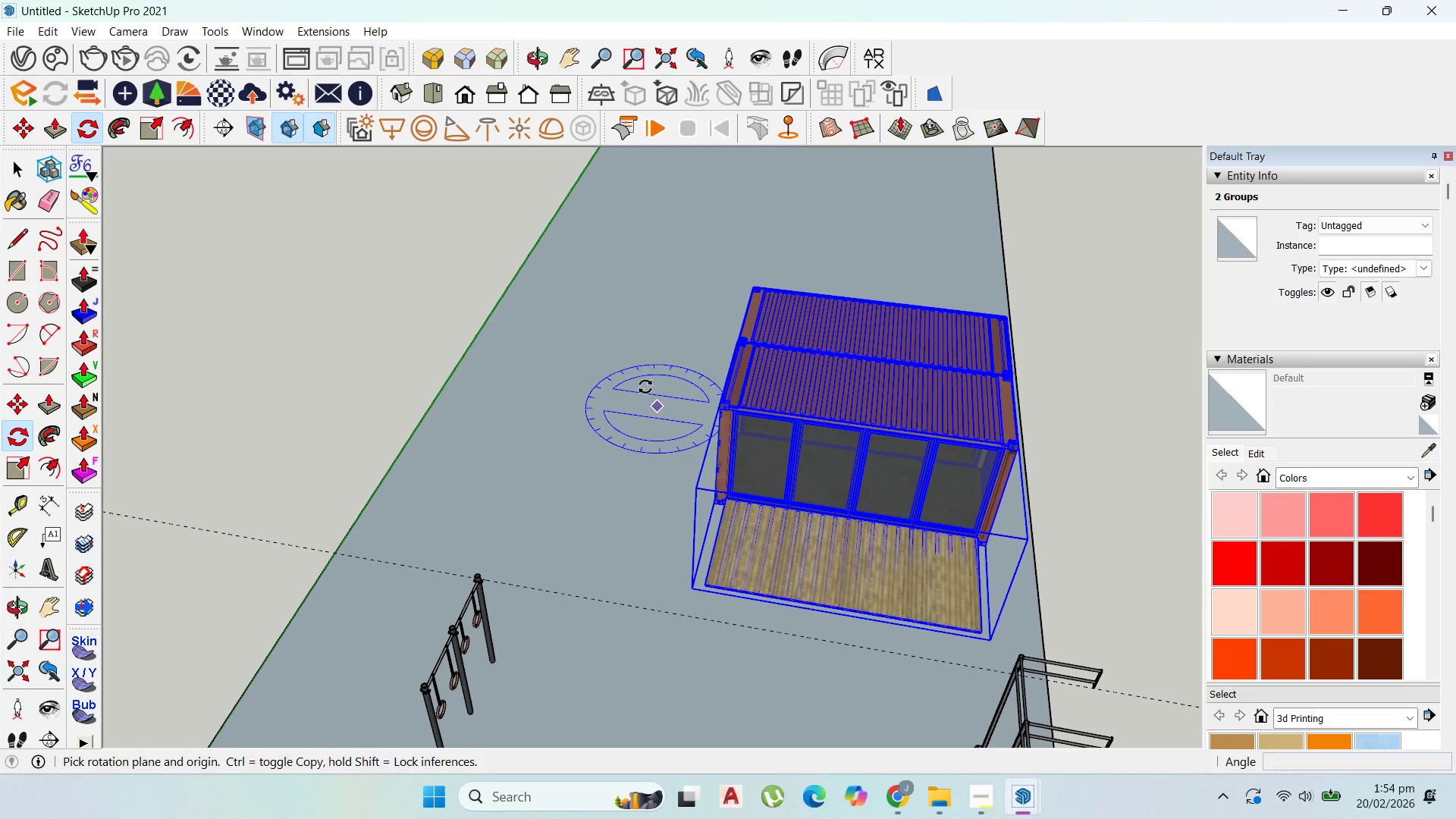 
scroll: coordinate [648, 391], scroll_direction: up, amount: 2.0
 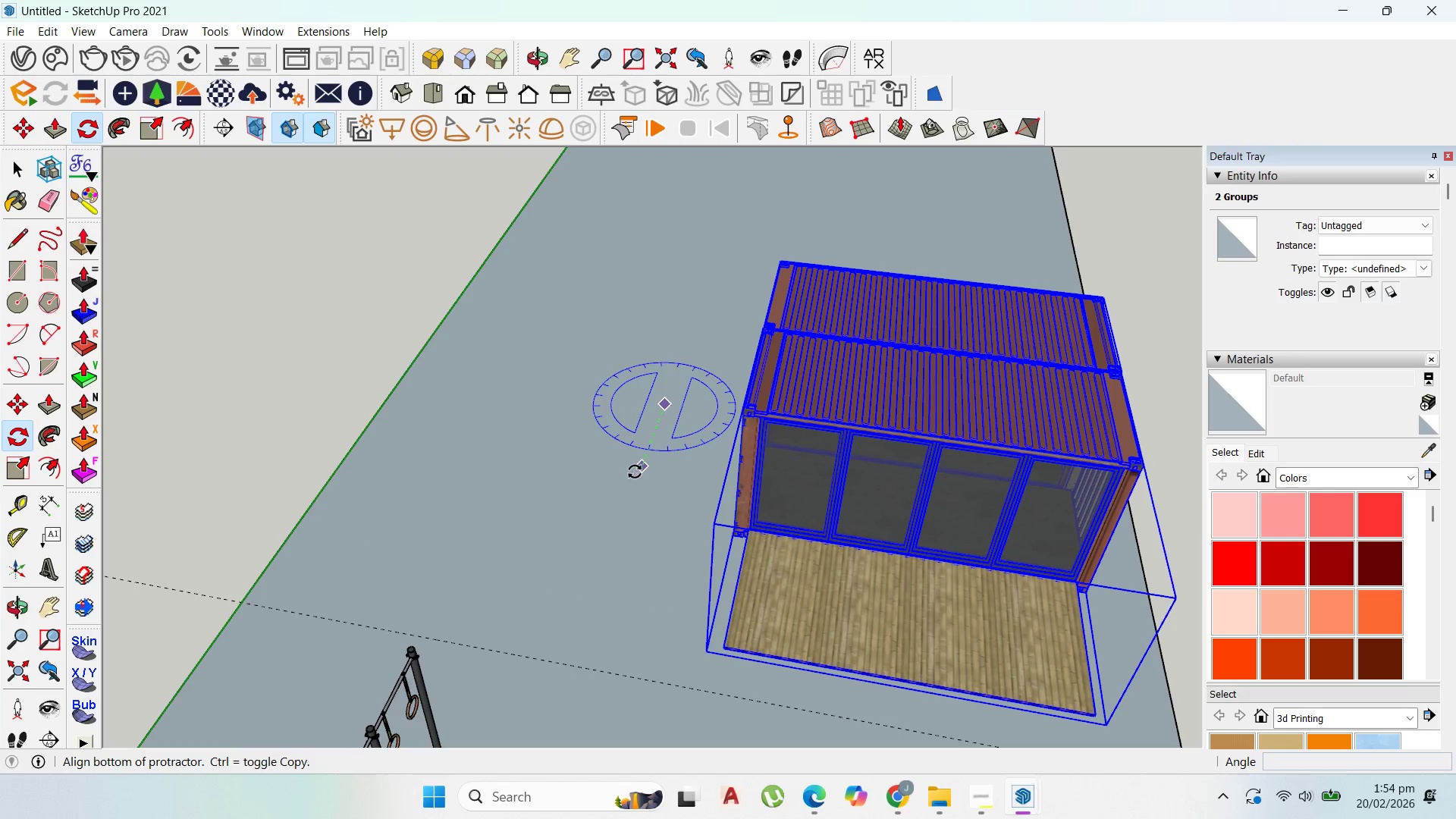 
left_click([632, 475])
 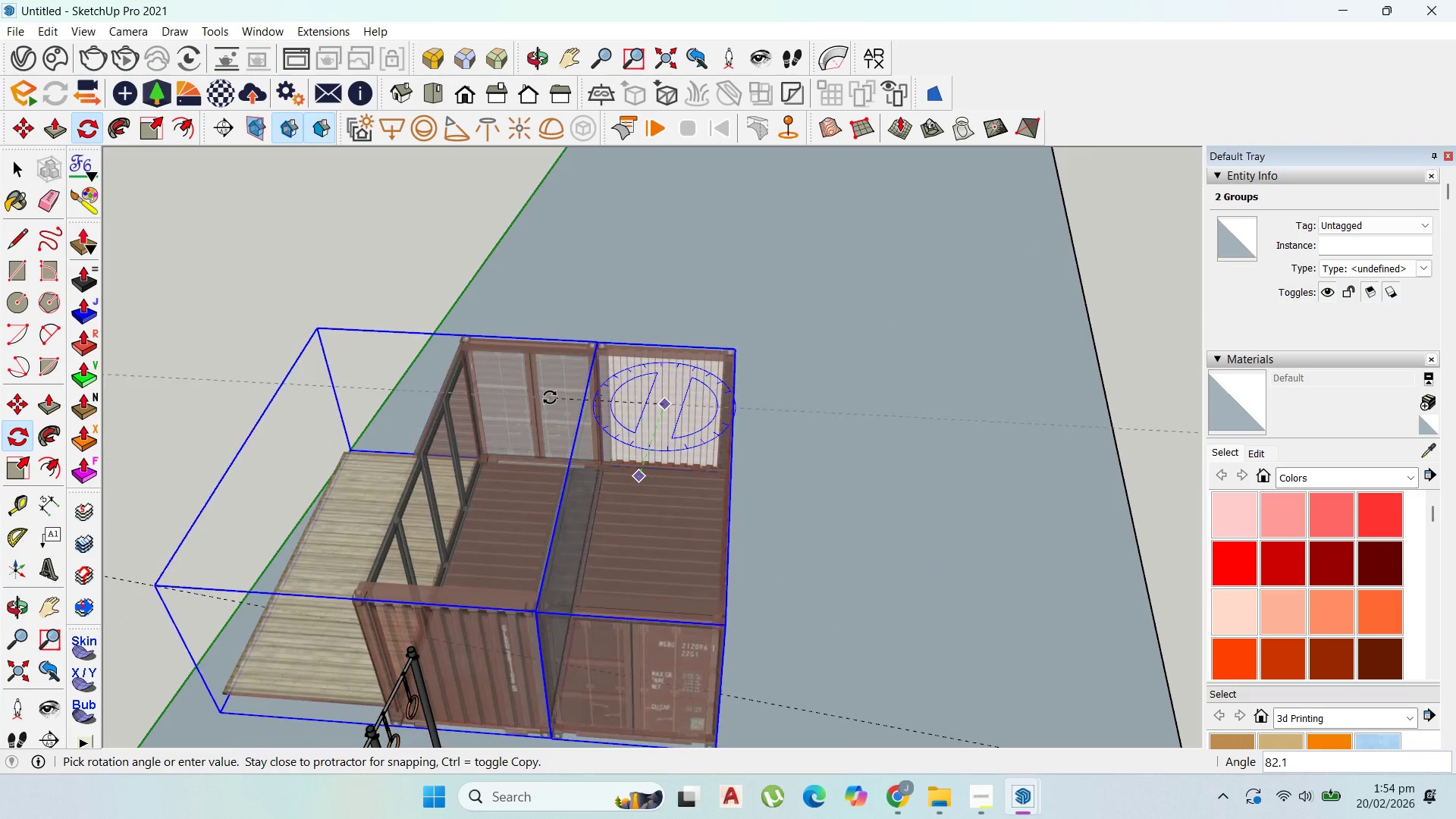 
wait(7.67)
 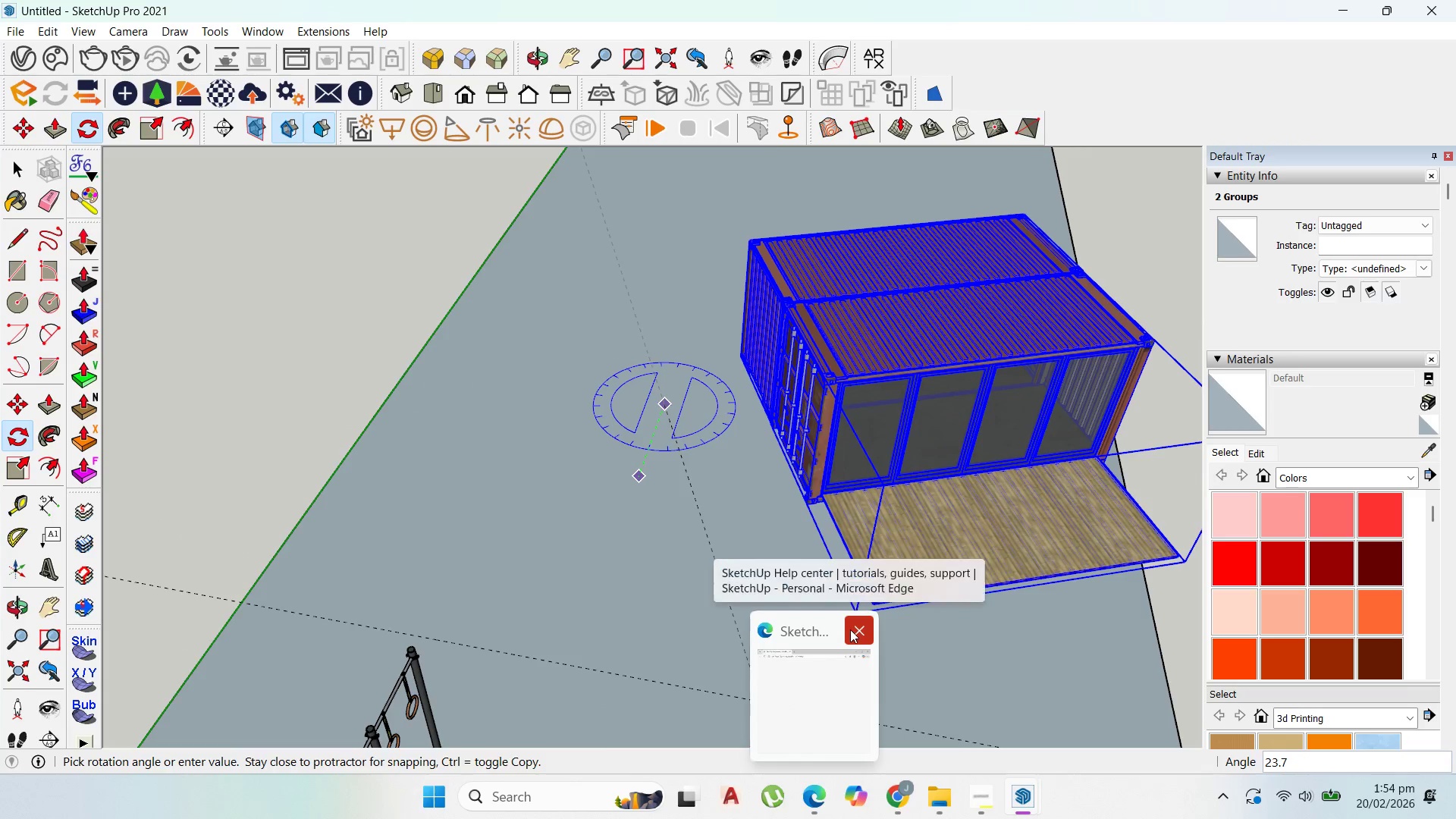 
key(Control+Z)
 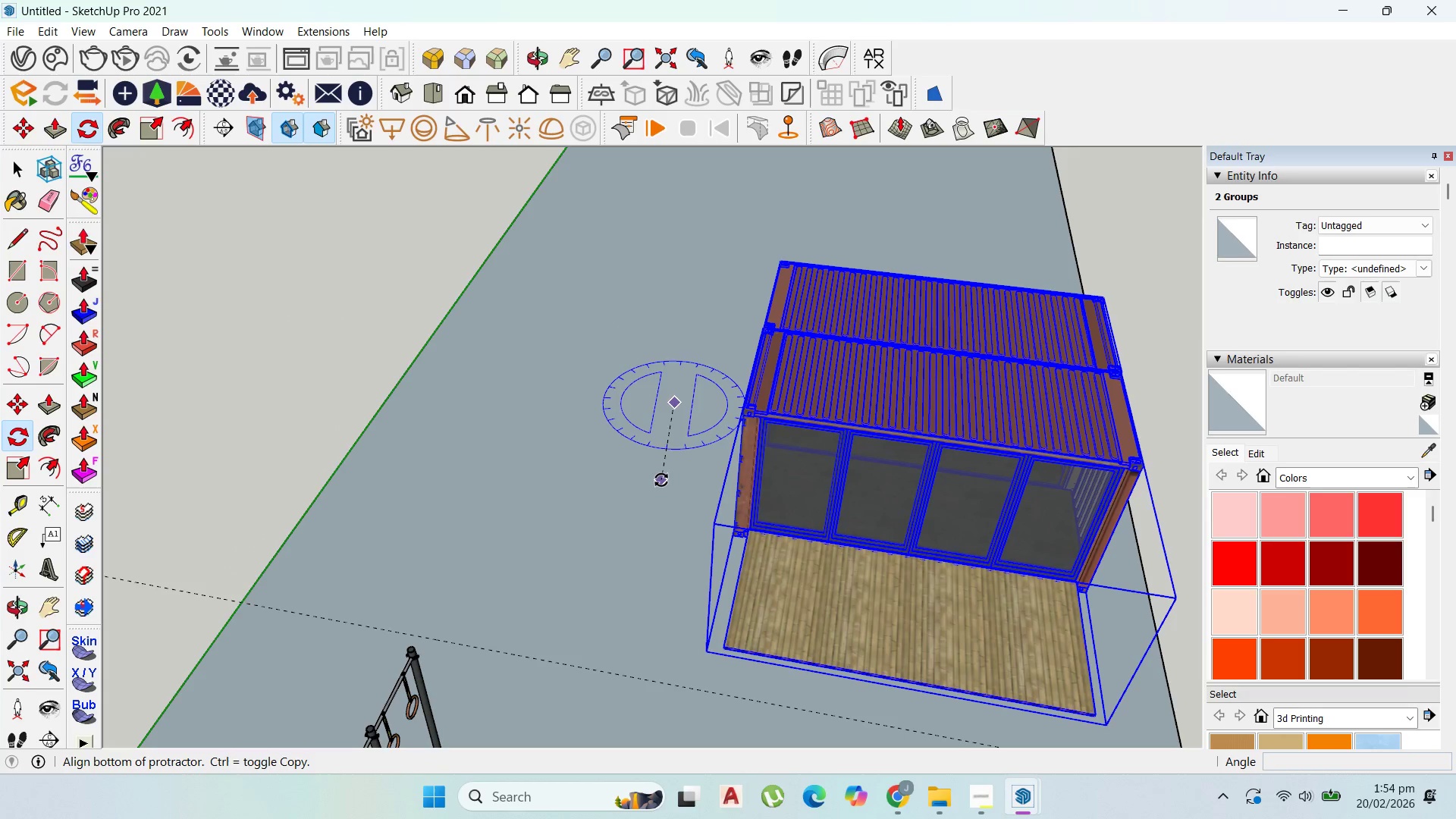 
left_click([644, 480])
 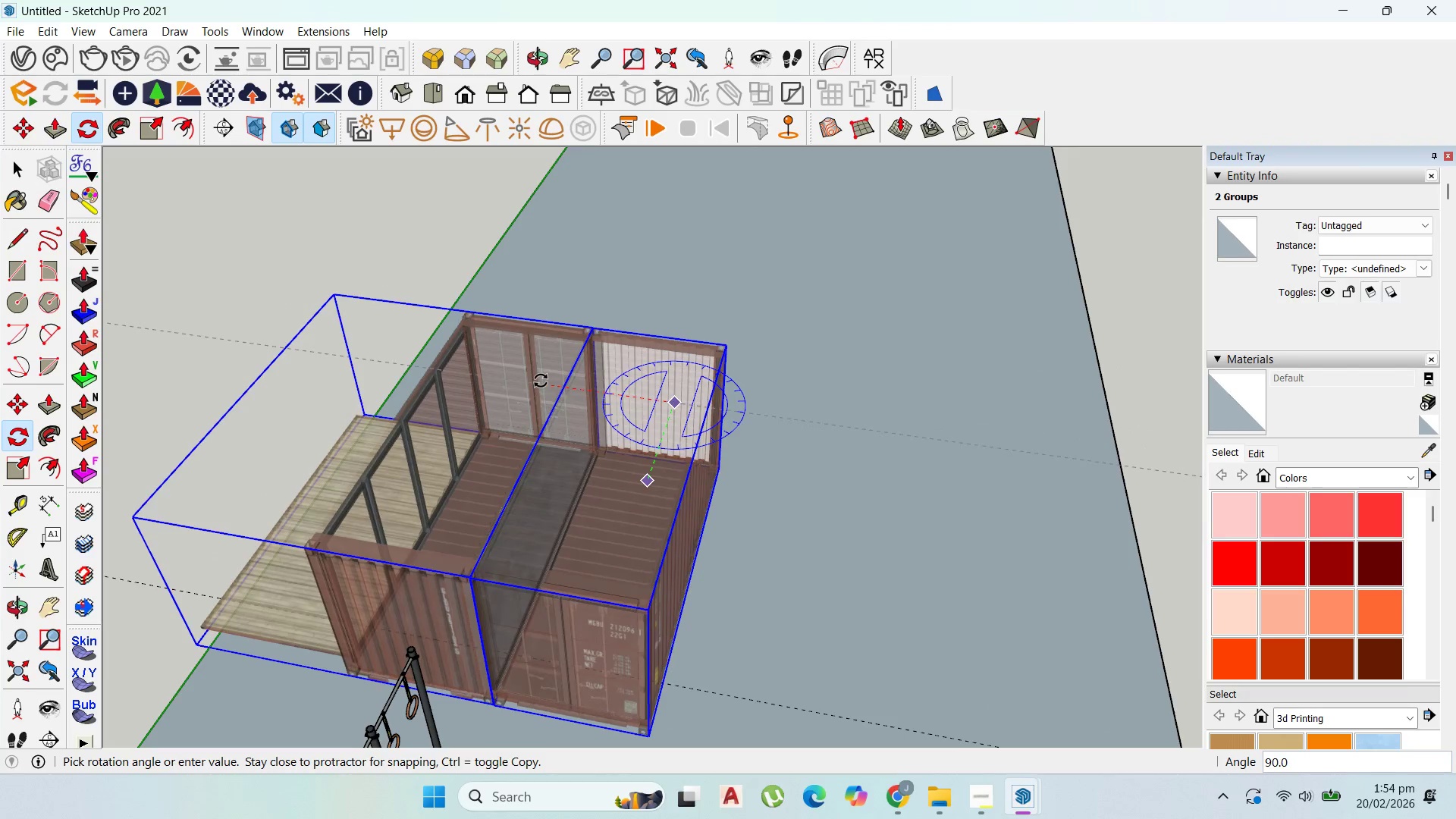 
left_click([540, 381])
 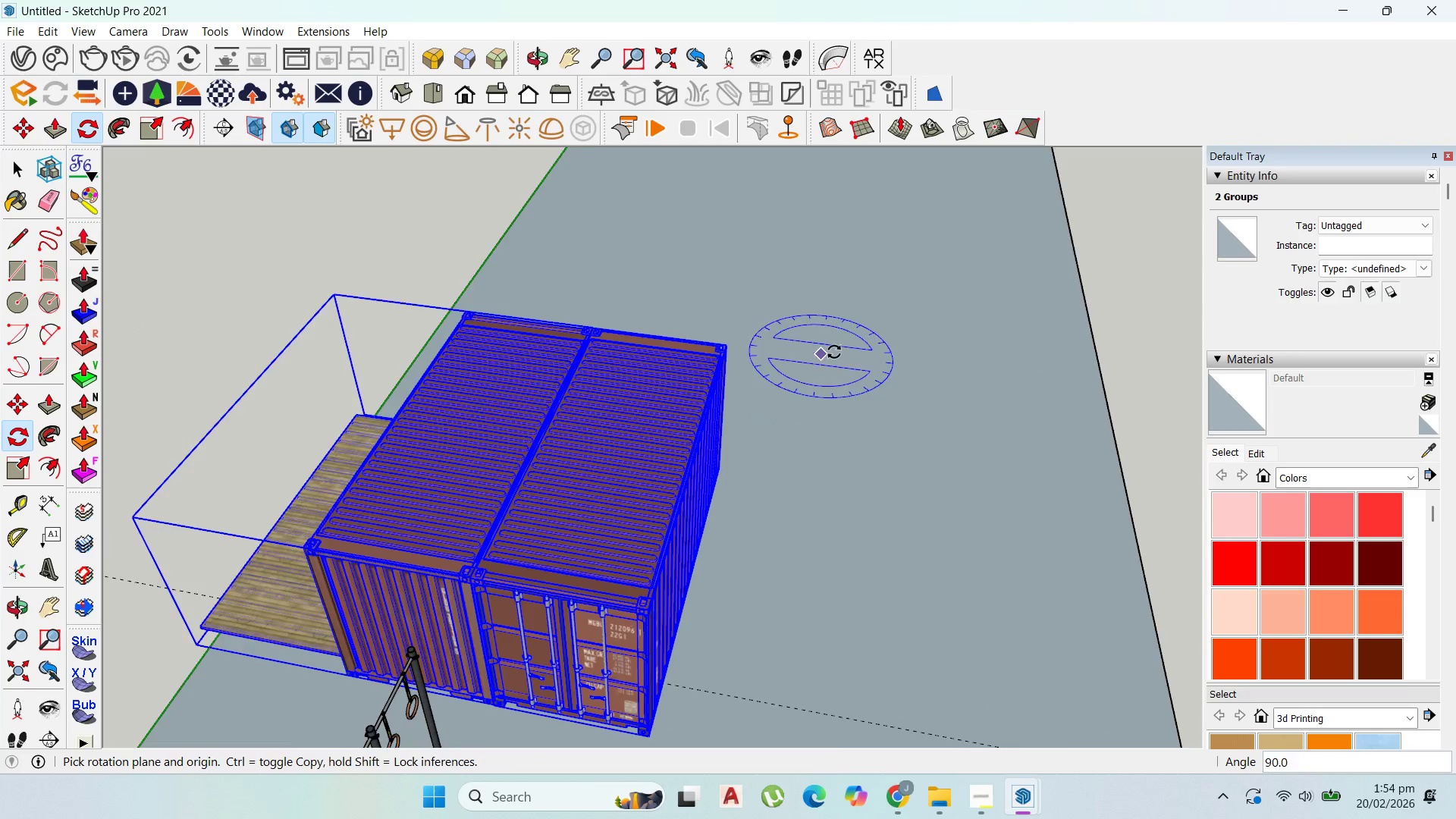 
scroll: coordinate [848, 345], scroll_direction: down, amount: 4.0
 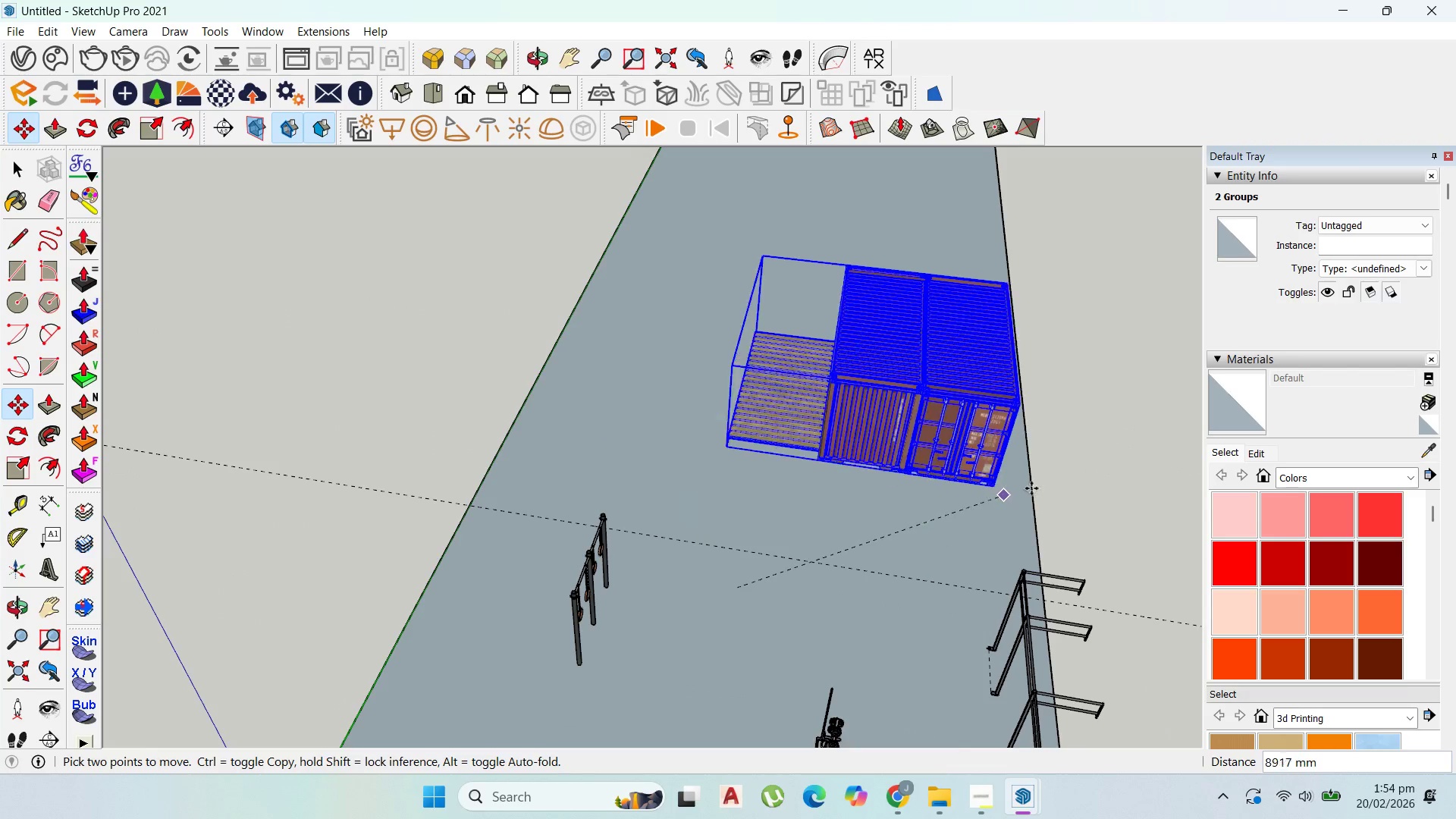 
left_click([1008, 563])
 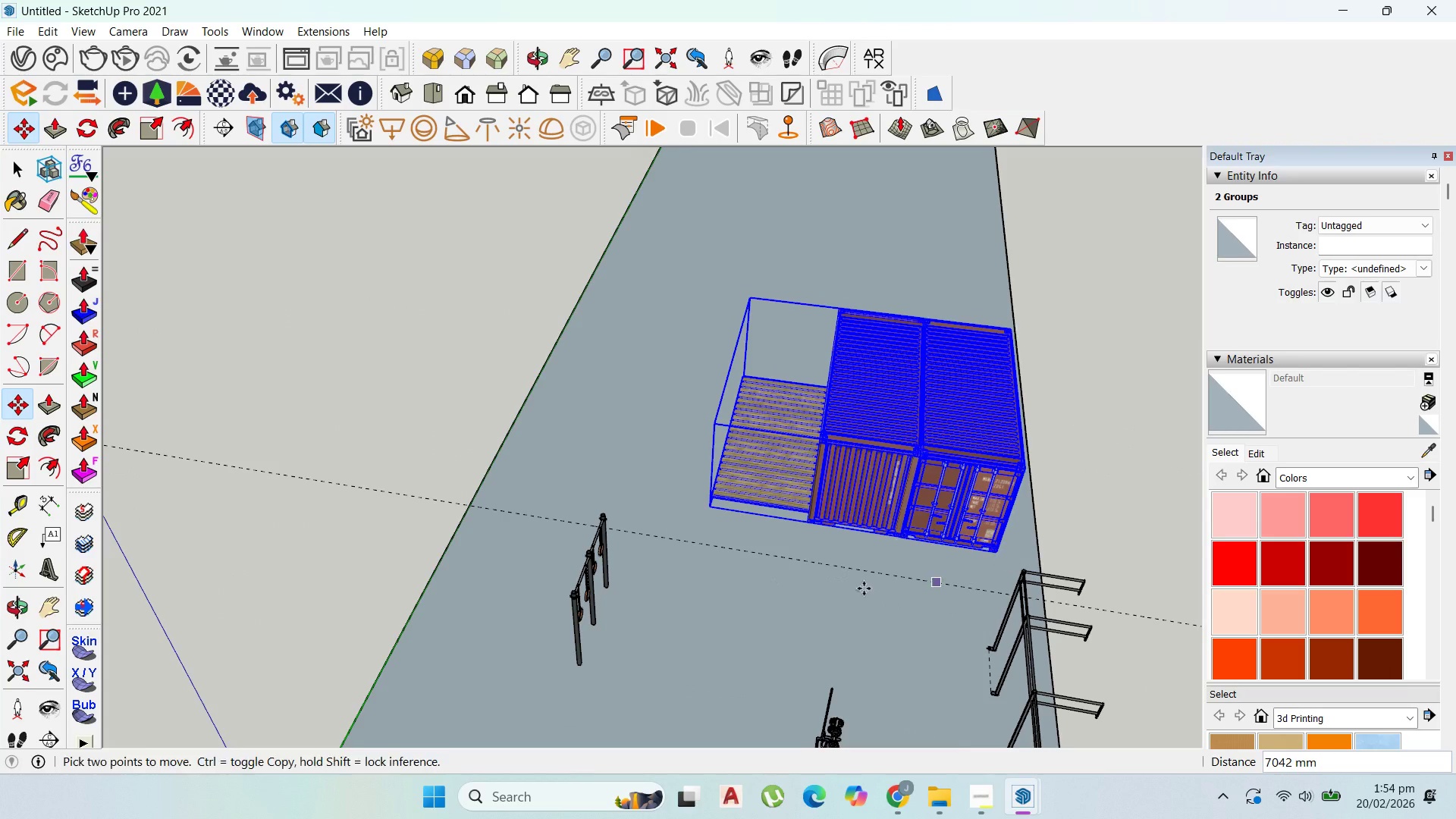 
scroll: coordinate [500, 459], scroll_direction: up, amount: 28.0
 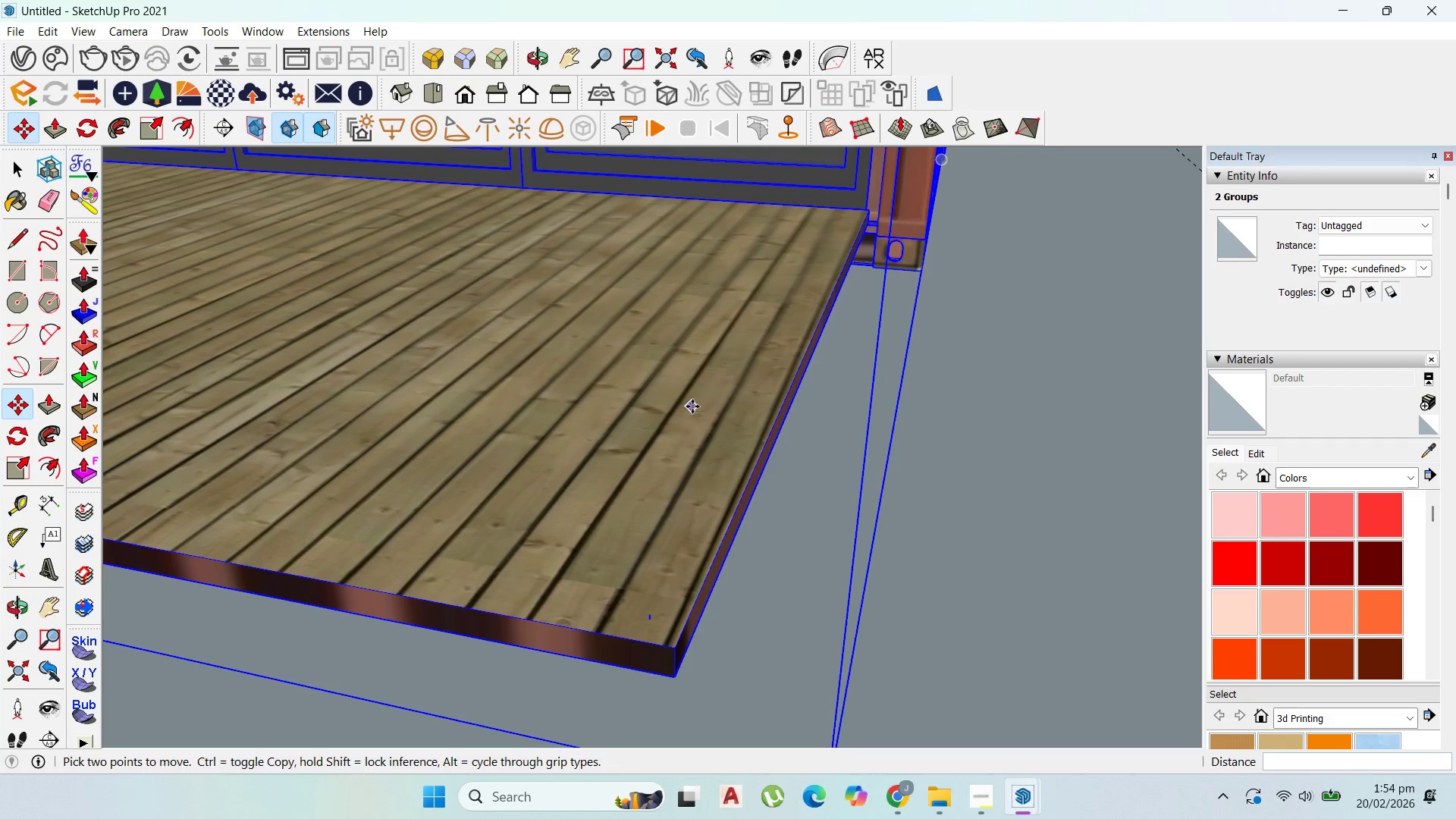 
scroll: coordinate [814, 526], scroll_direction: down, amount: 22.0
 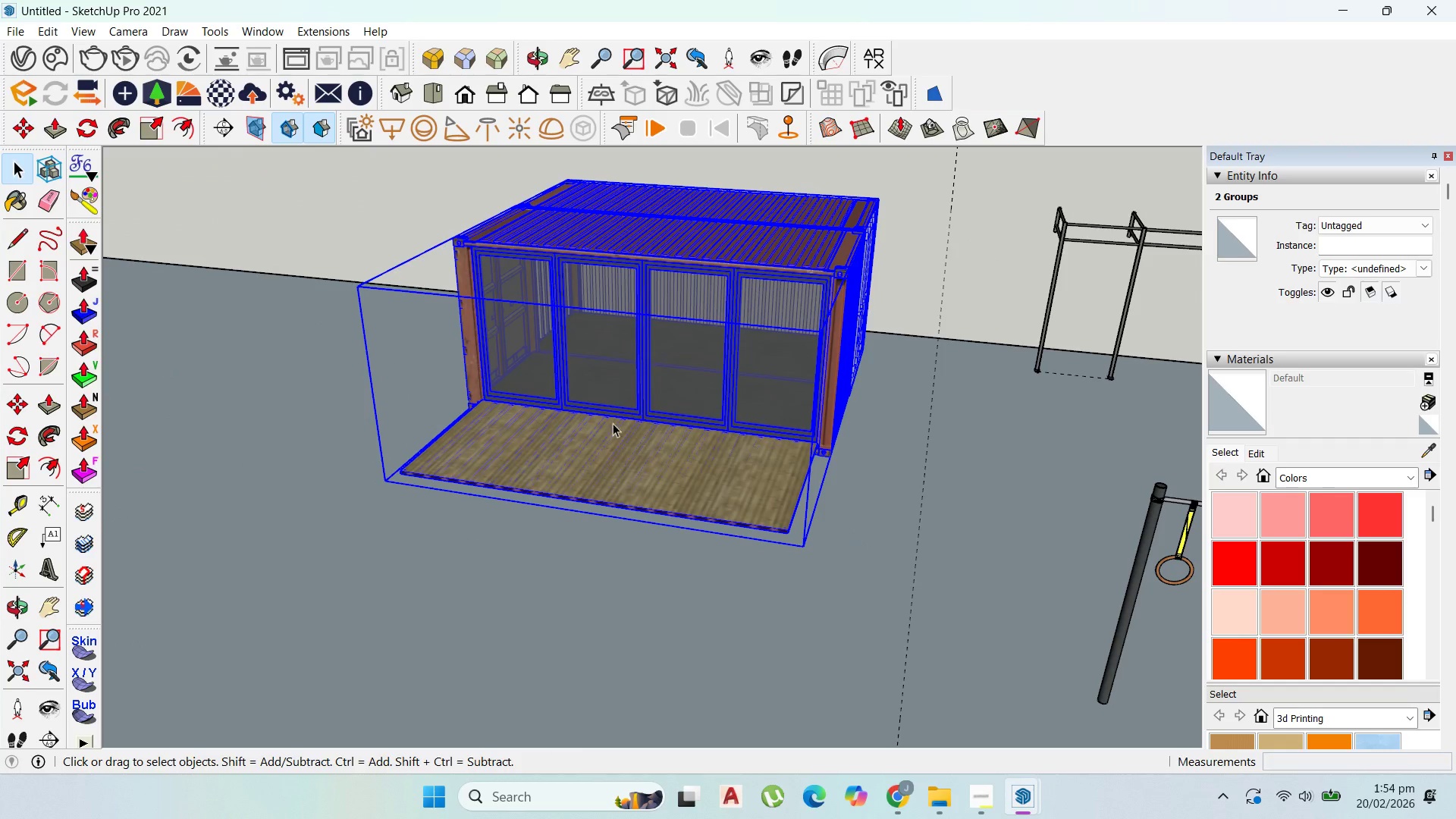 
double_click([701, 431])
 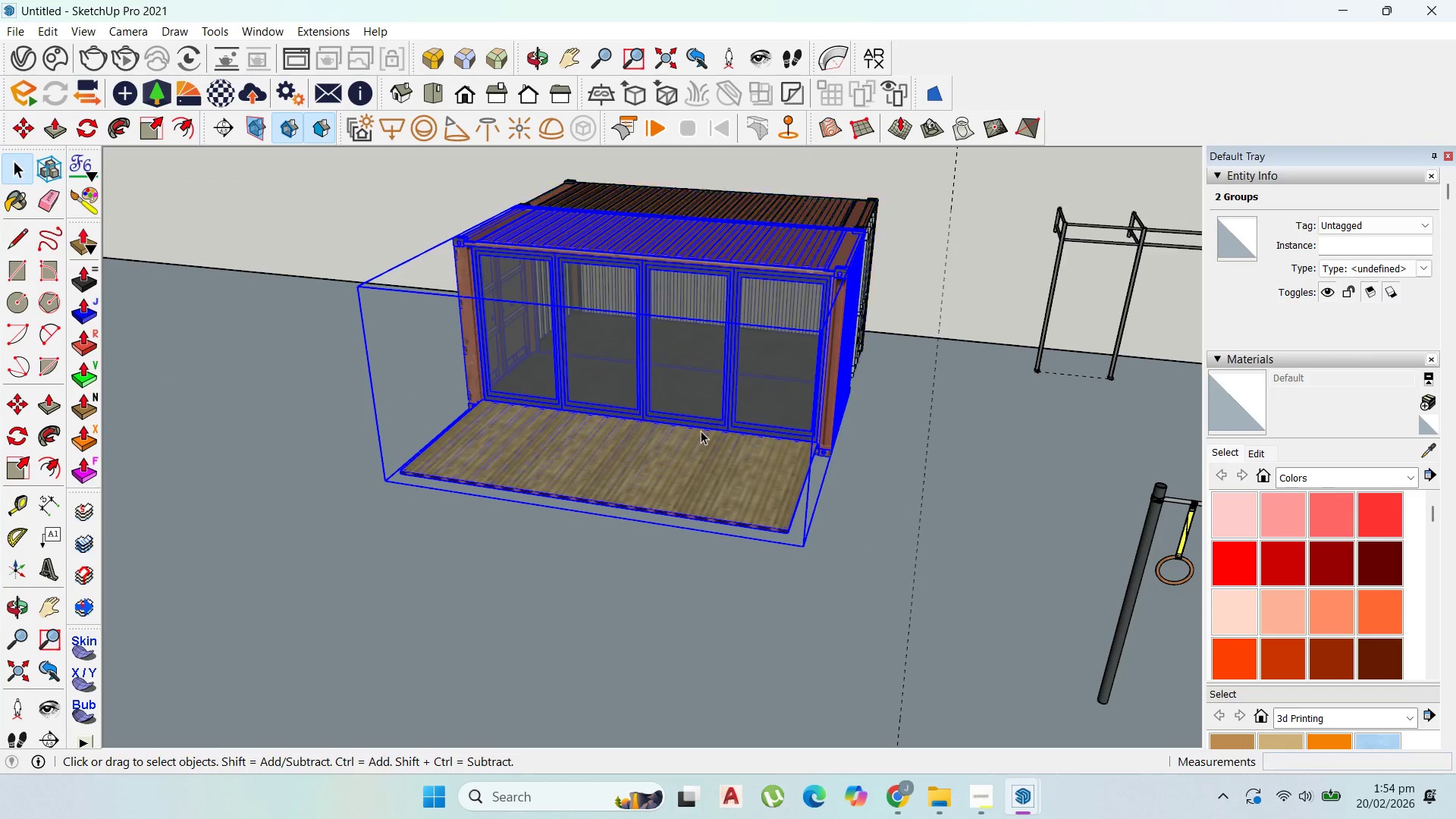 
triple_click([701, 431])
 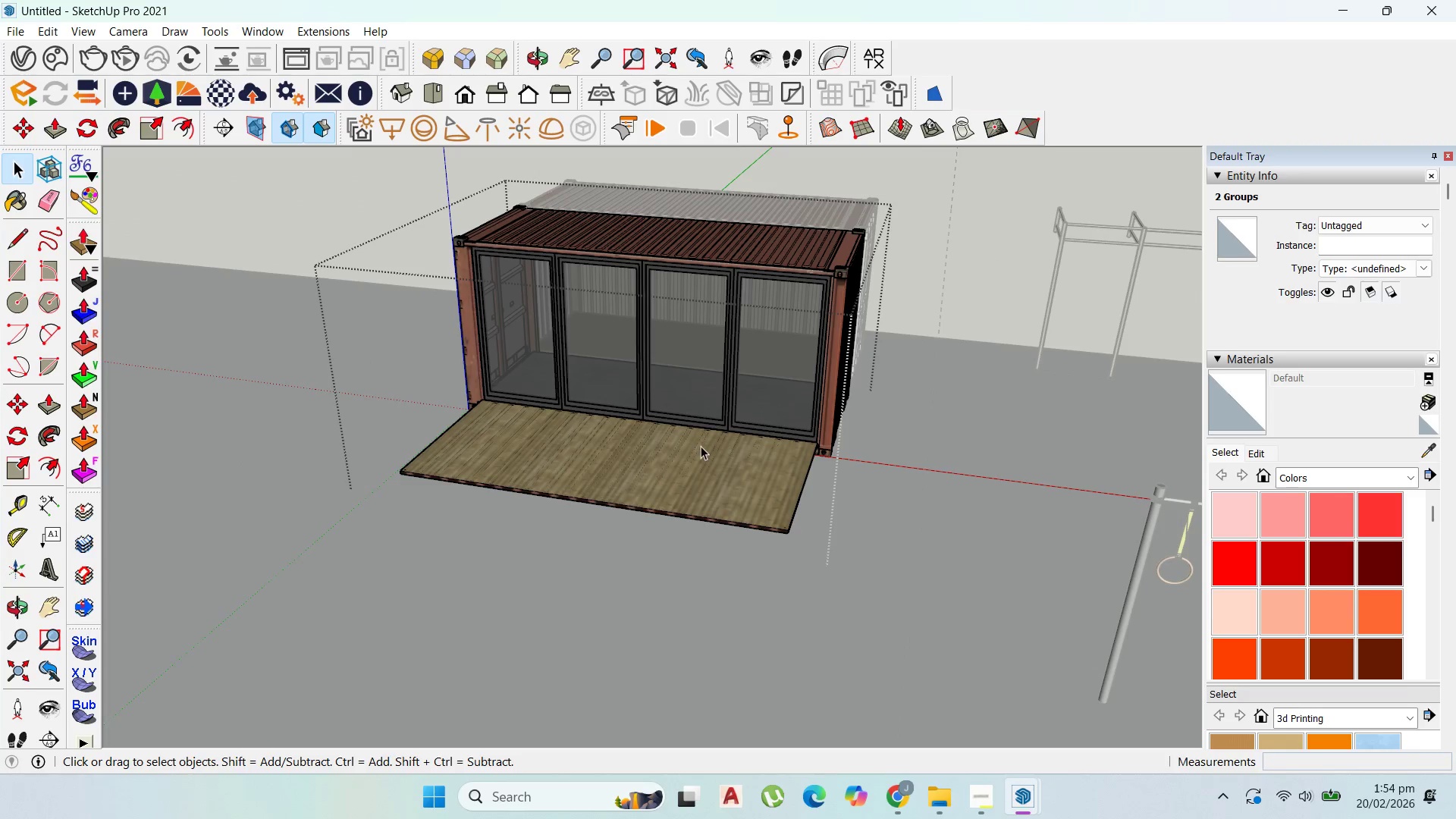 
triple_click([701, 447])
 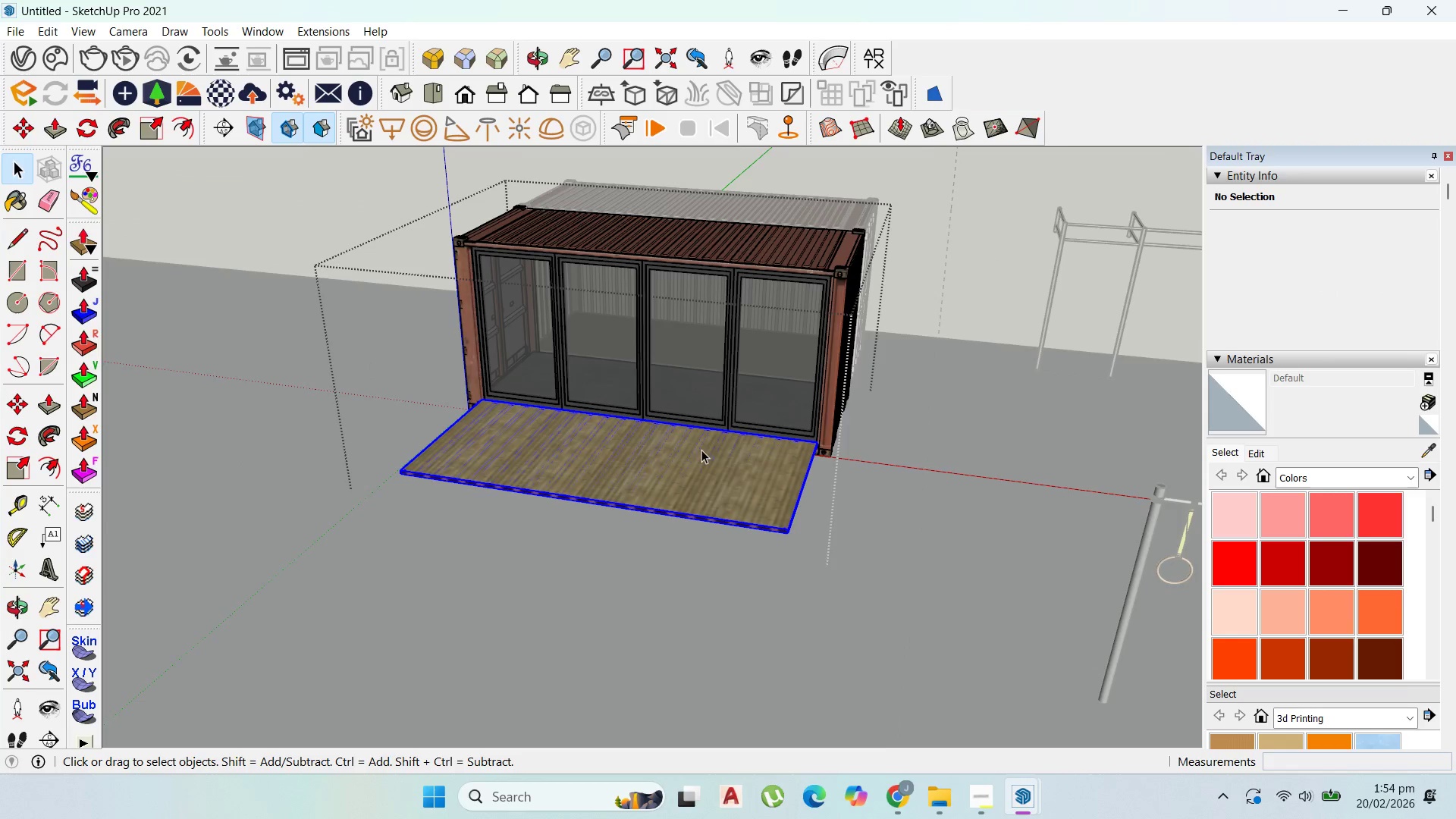 
key(Delete)
 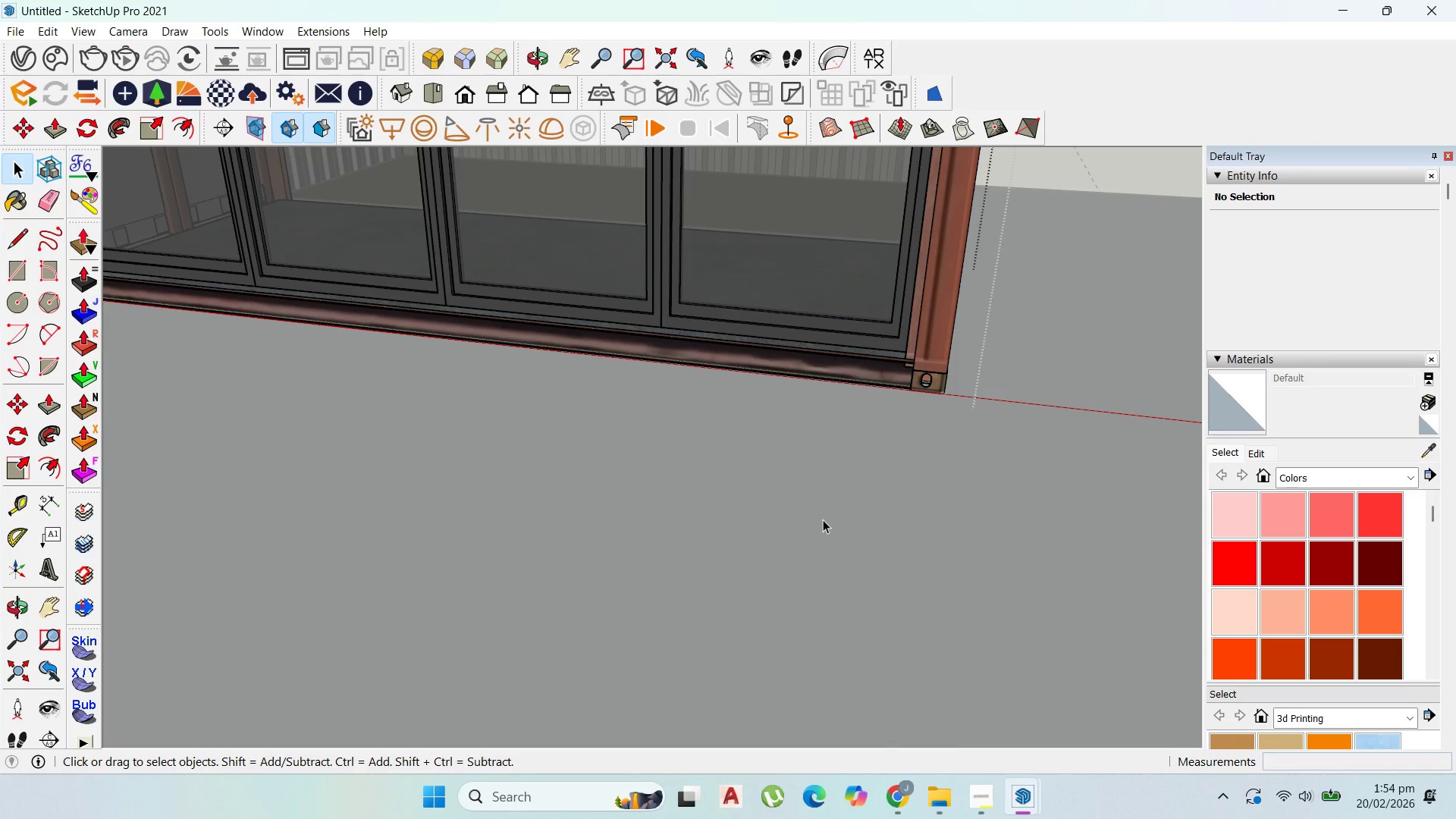 
scroll: coordinate [818, 526], scroll_direction: up, amount: 12.0
 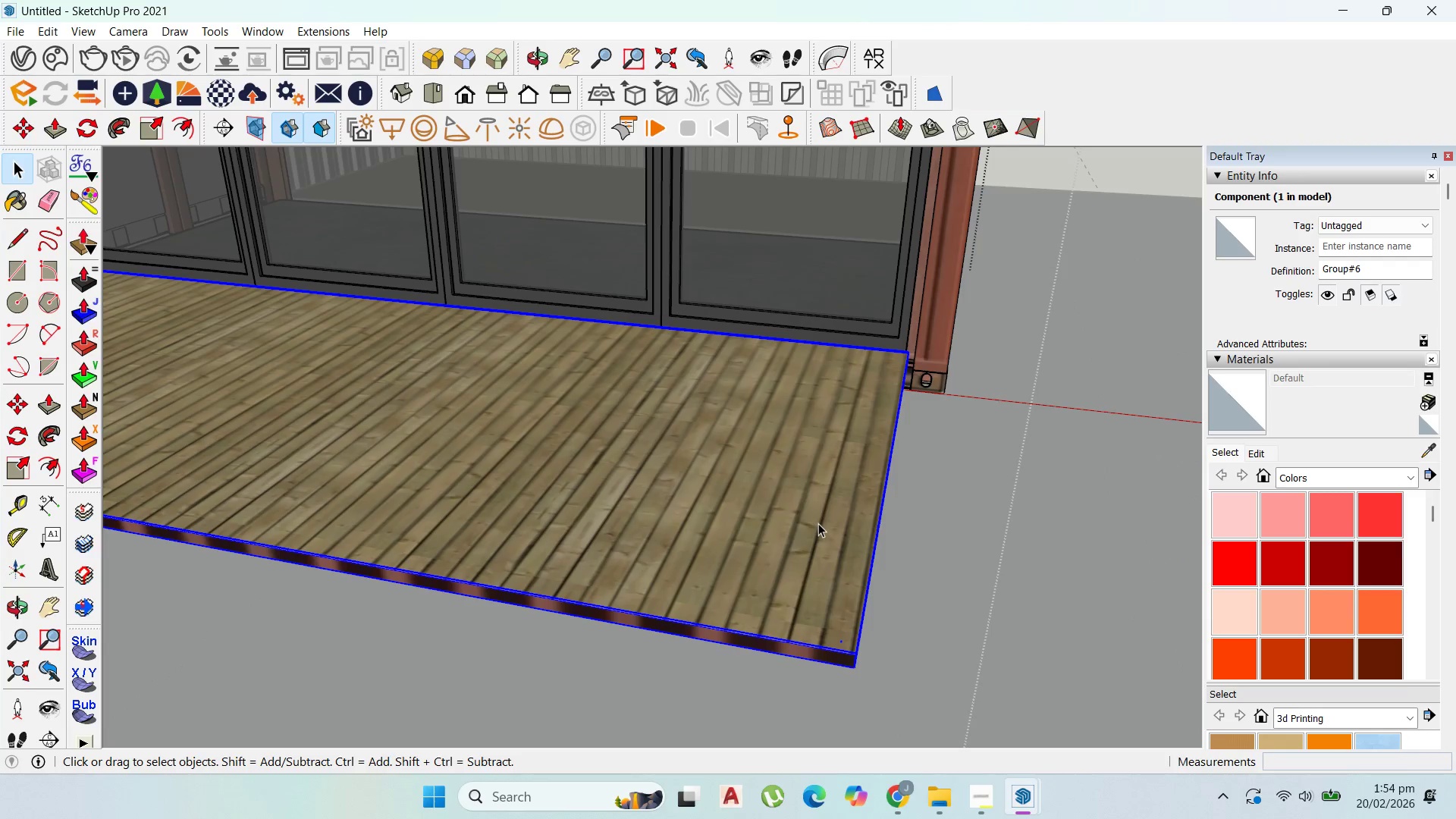 
wait(6.24)
 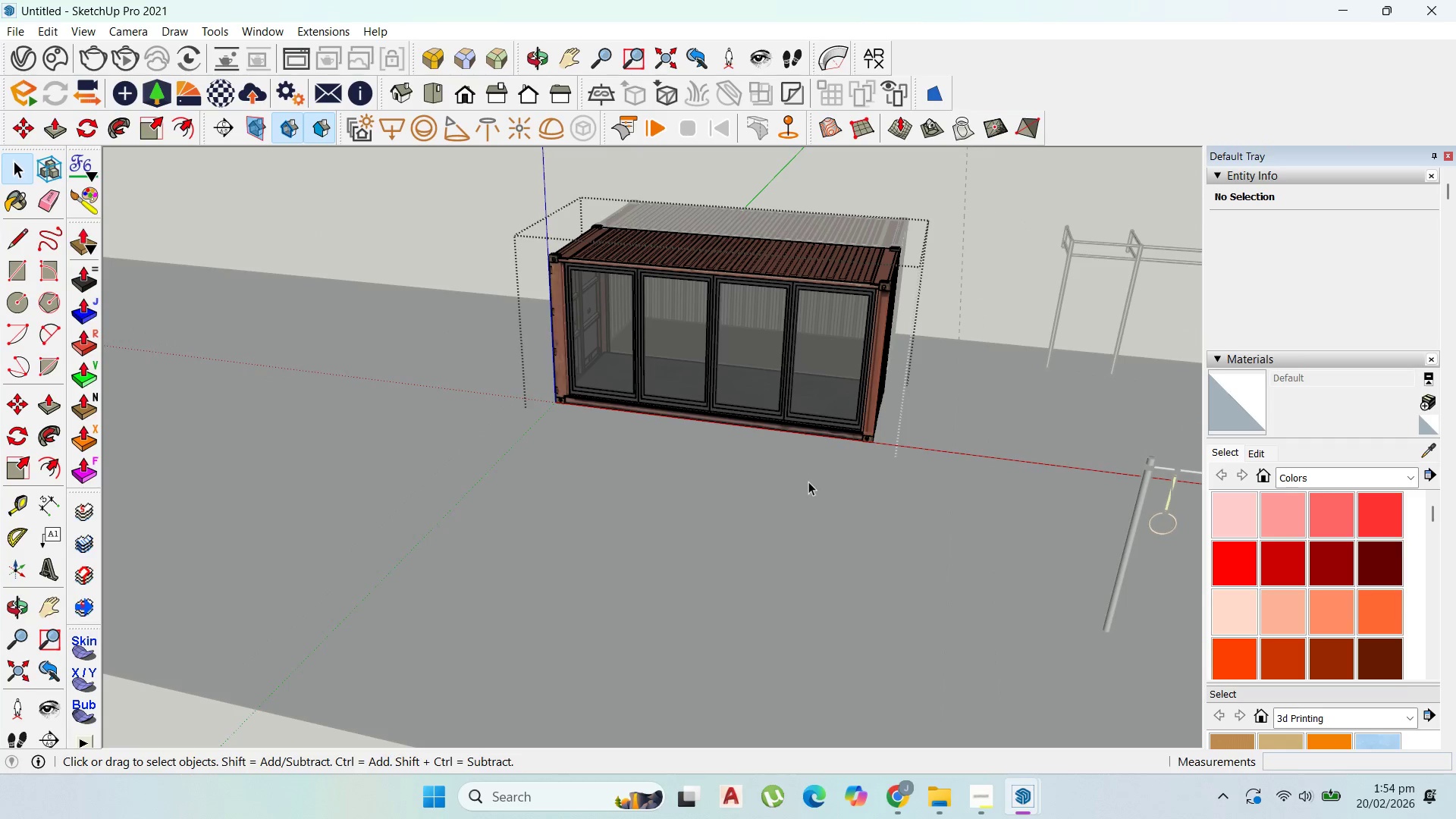 
key(Escape)
 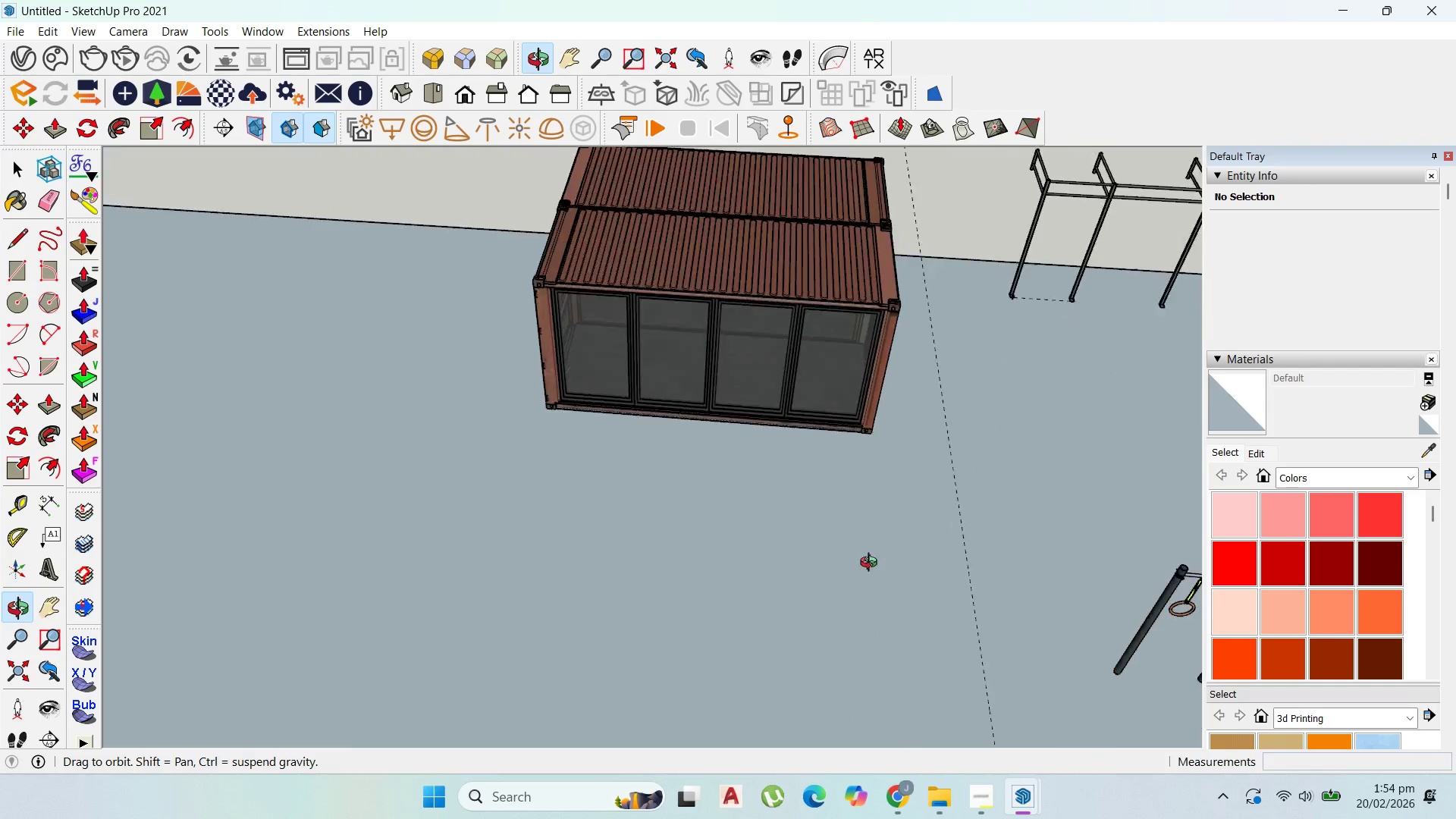 
scroll: coordinate [727, 482], scroll_direction: down, amount: 14.0
 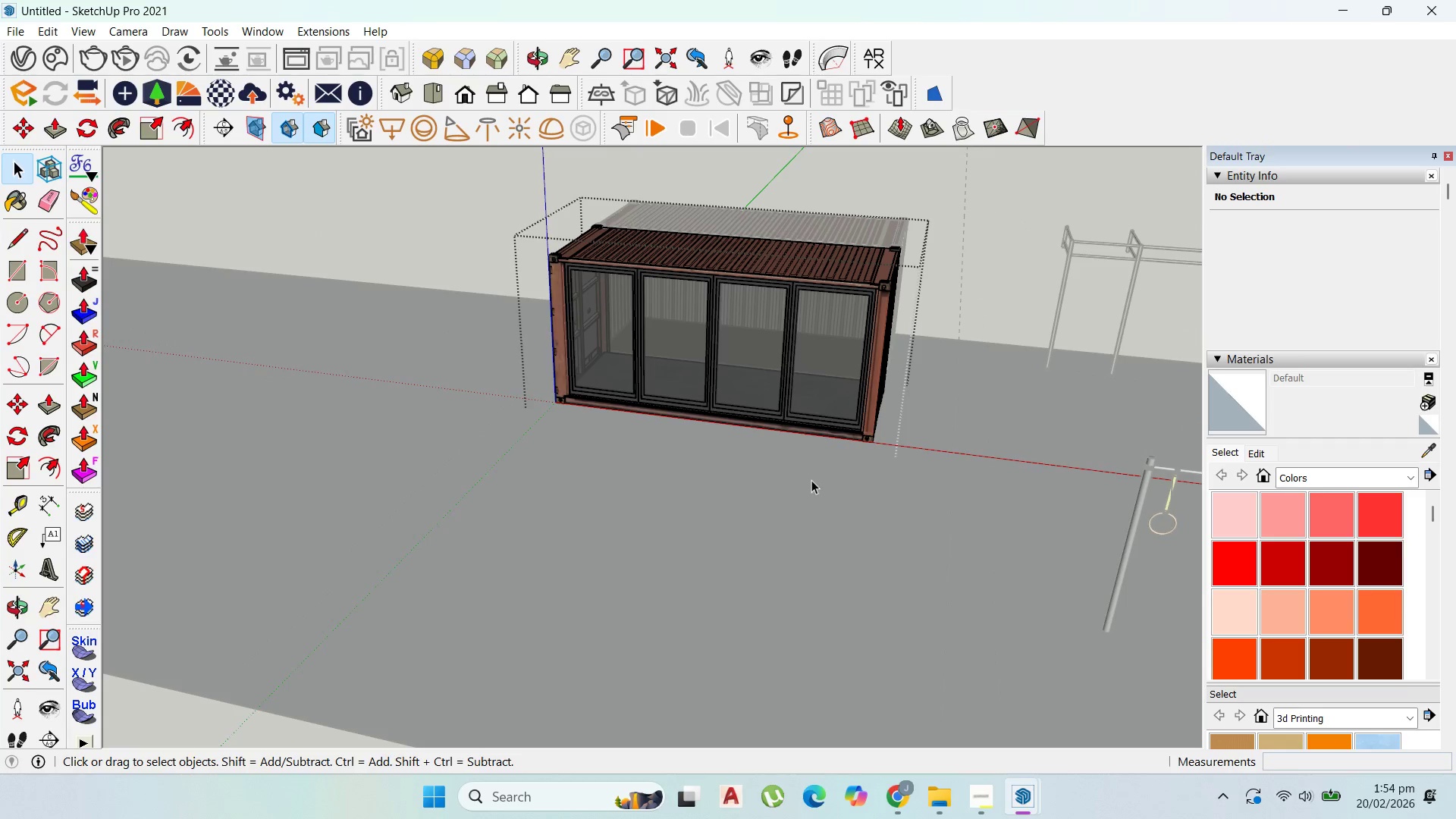 
scroll: coordinate [767, 399], scroll_direction: up, amount: 8.0
 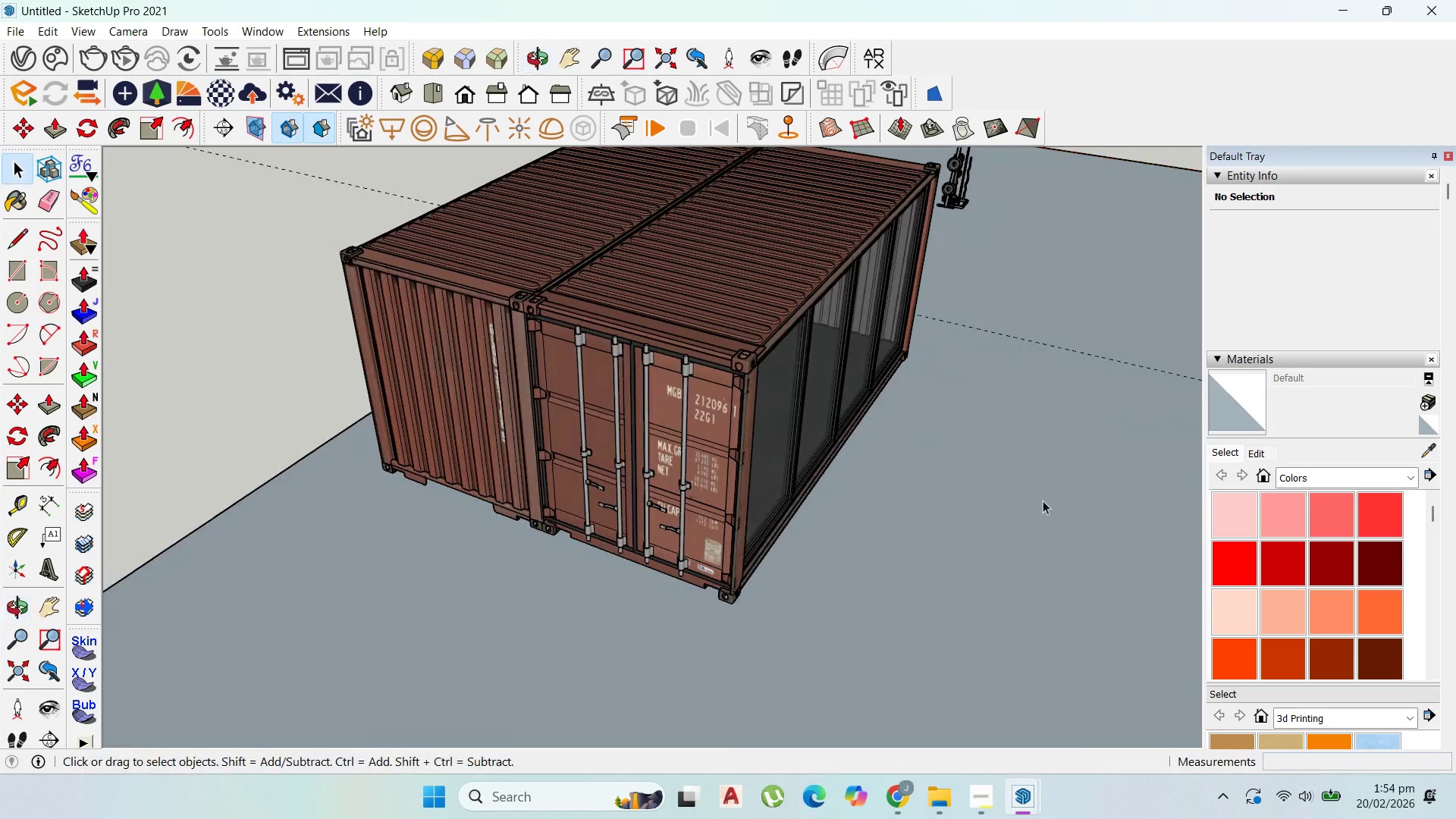 
scroll: coordinate [732, 358], scroll_direction: down, amount: 8.0
 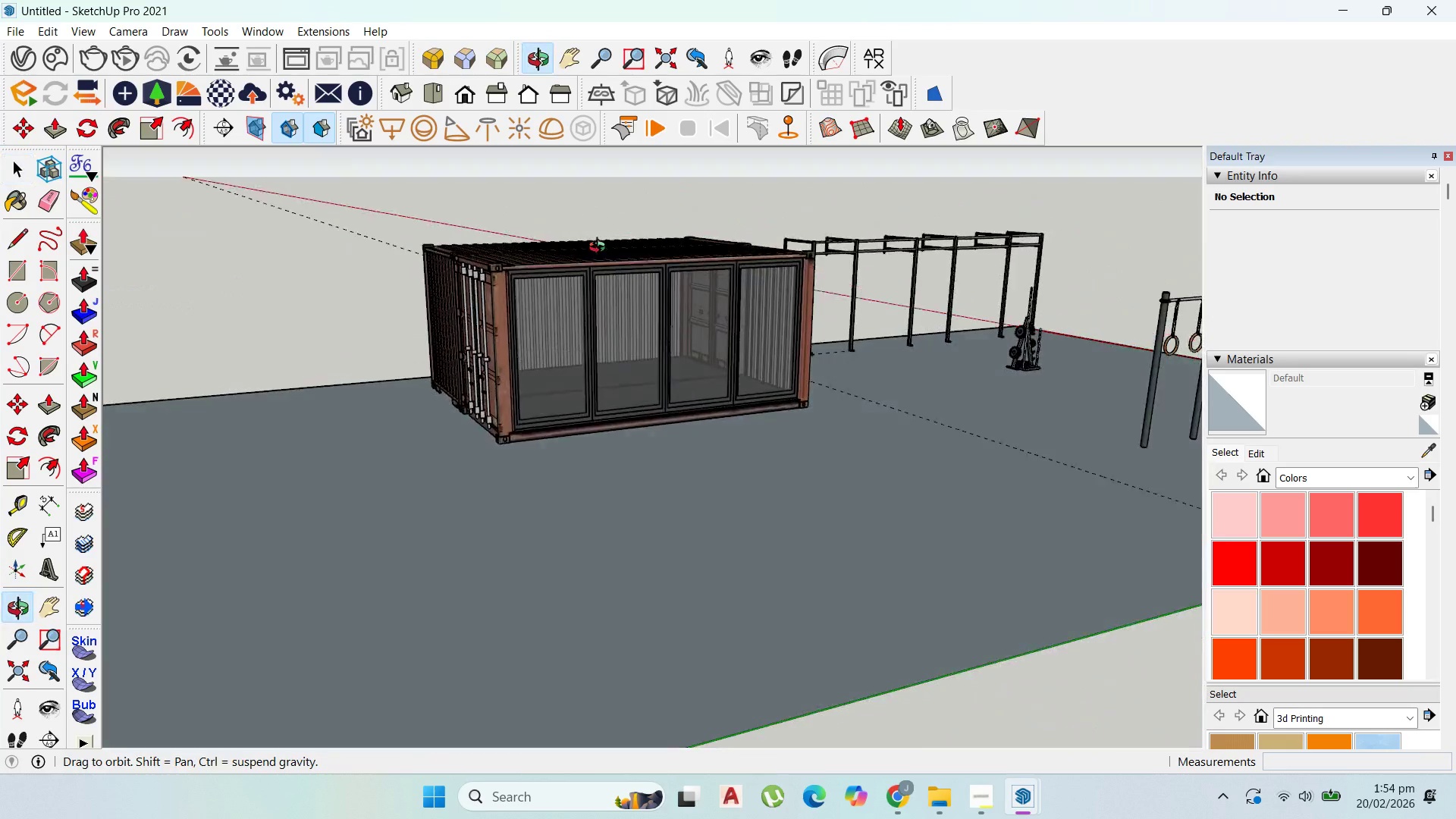 
scroll: coordinate [679, 314], scroll_direction: up, amount: 7.0
 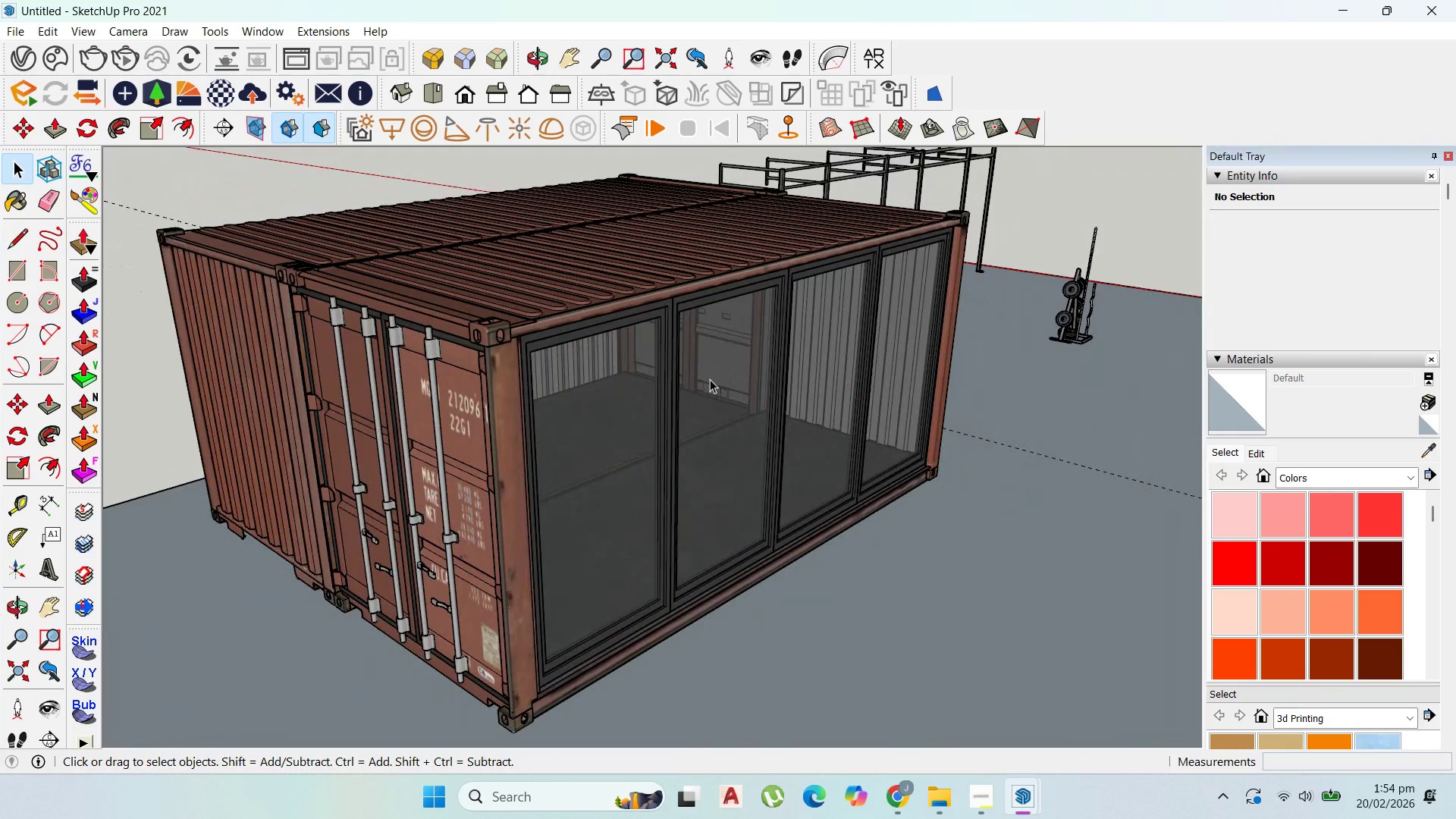 
double_click([717, 388])
 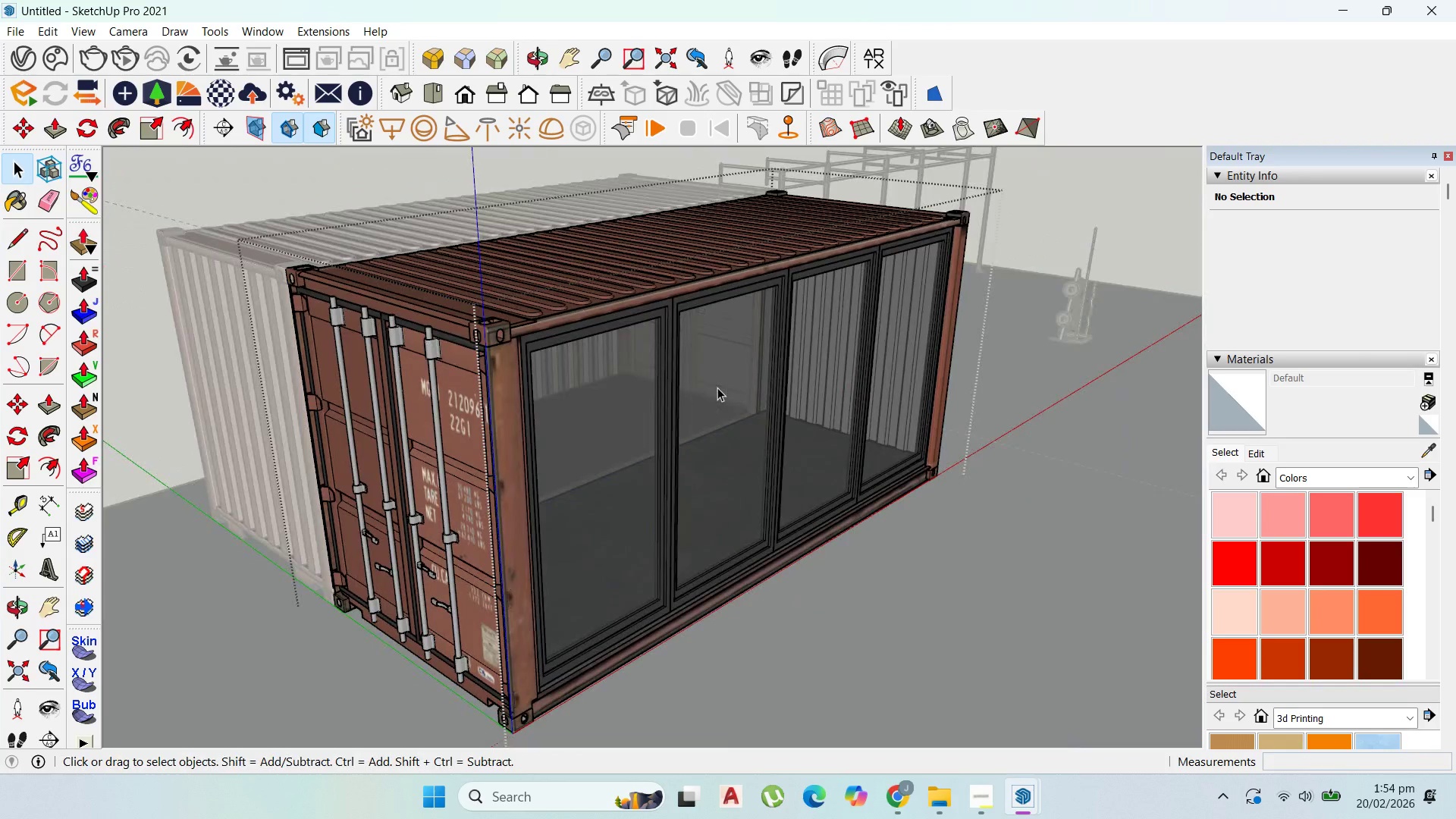 
triple_click([717, 388])
 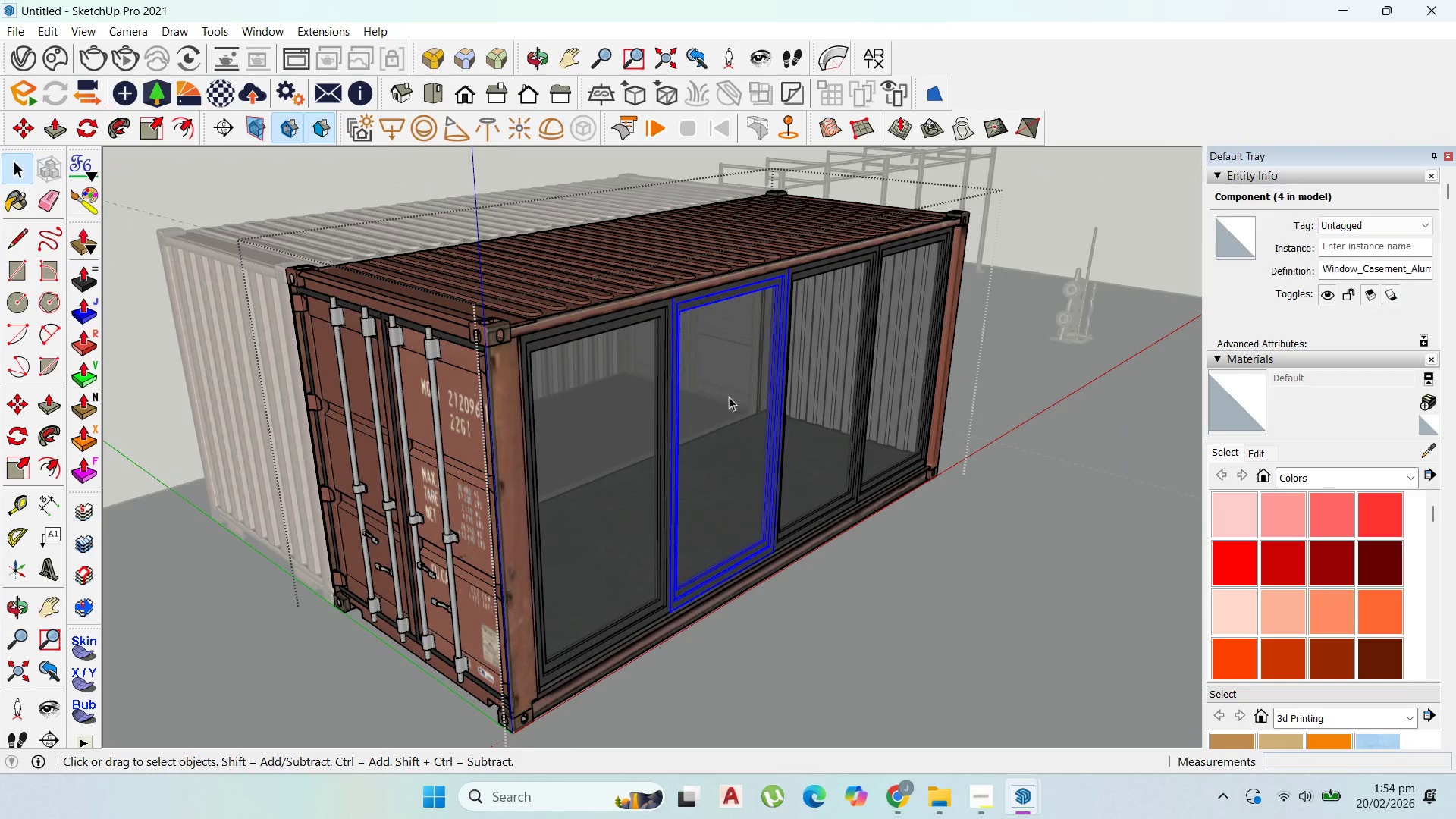 
scroll: coordinate [764, 422], scroll_direction: up, amount: 4.0
 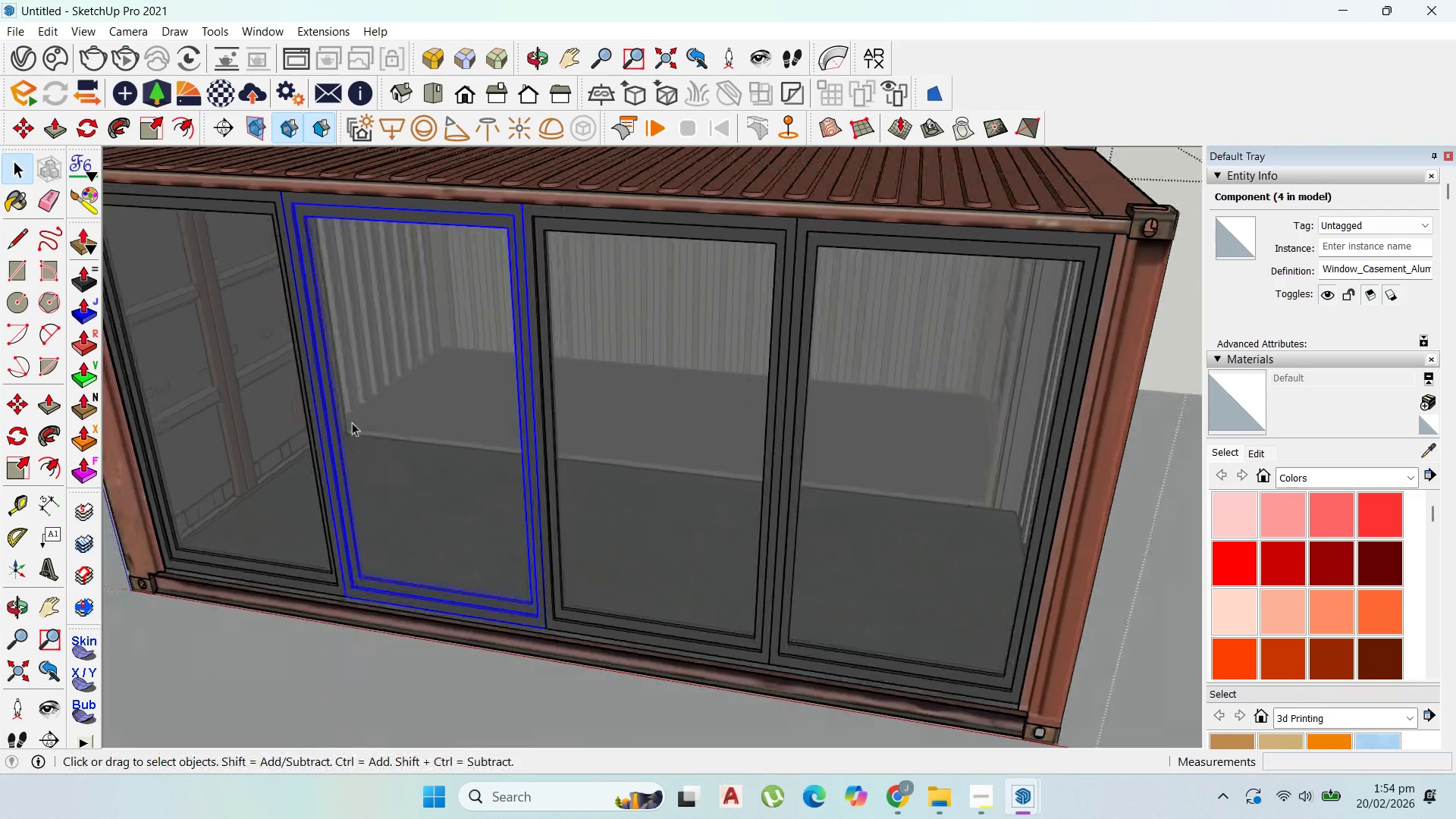 
key(Escape)
 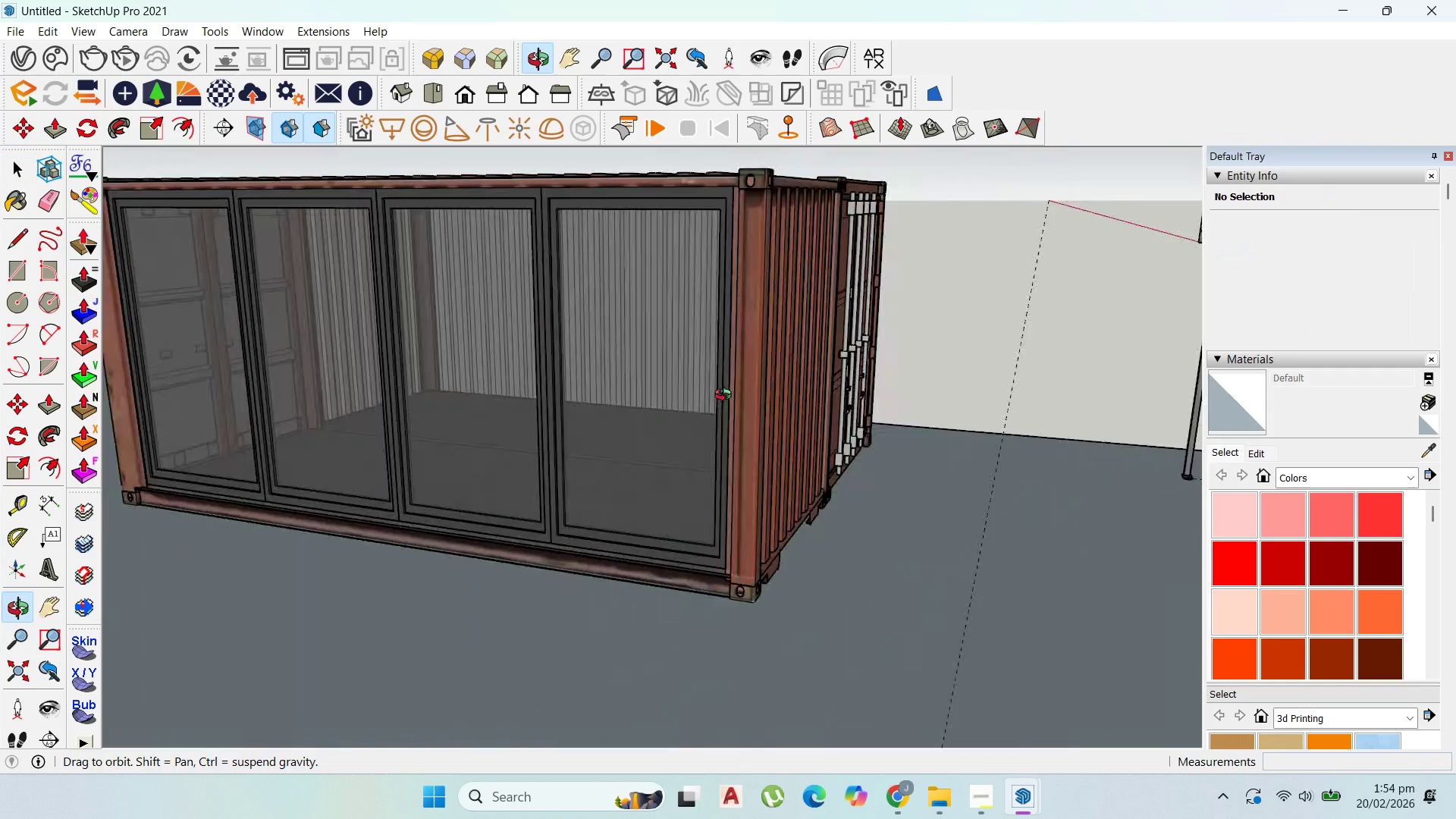 
scroll: coordinate [744, 403], scroll_direction: down, amount: 5.0
 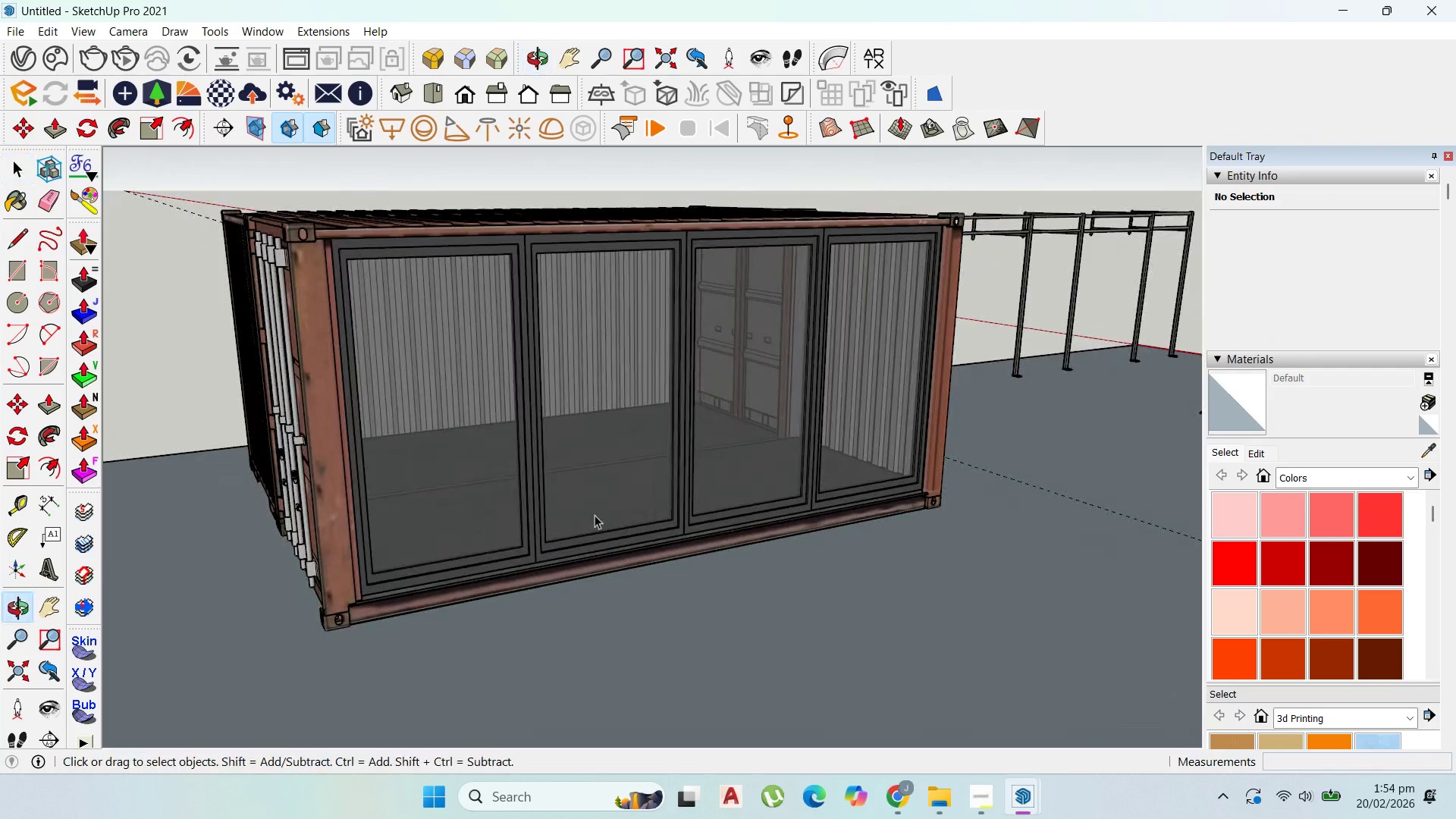 
left_click([445, 497])
 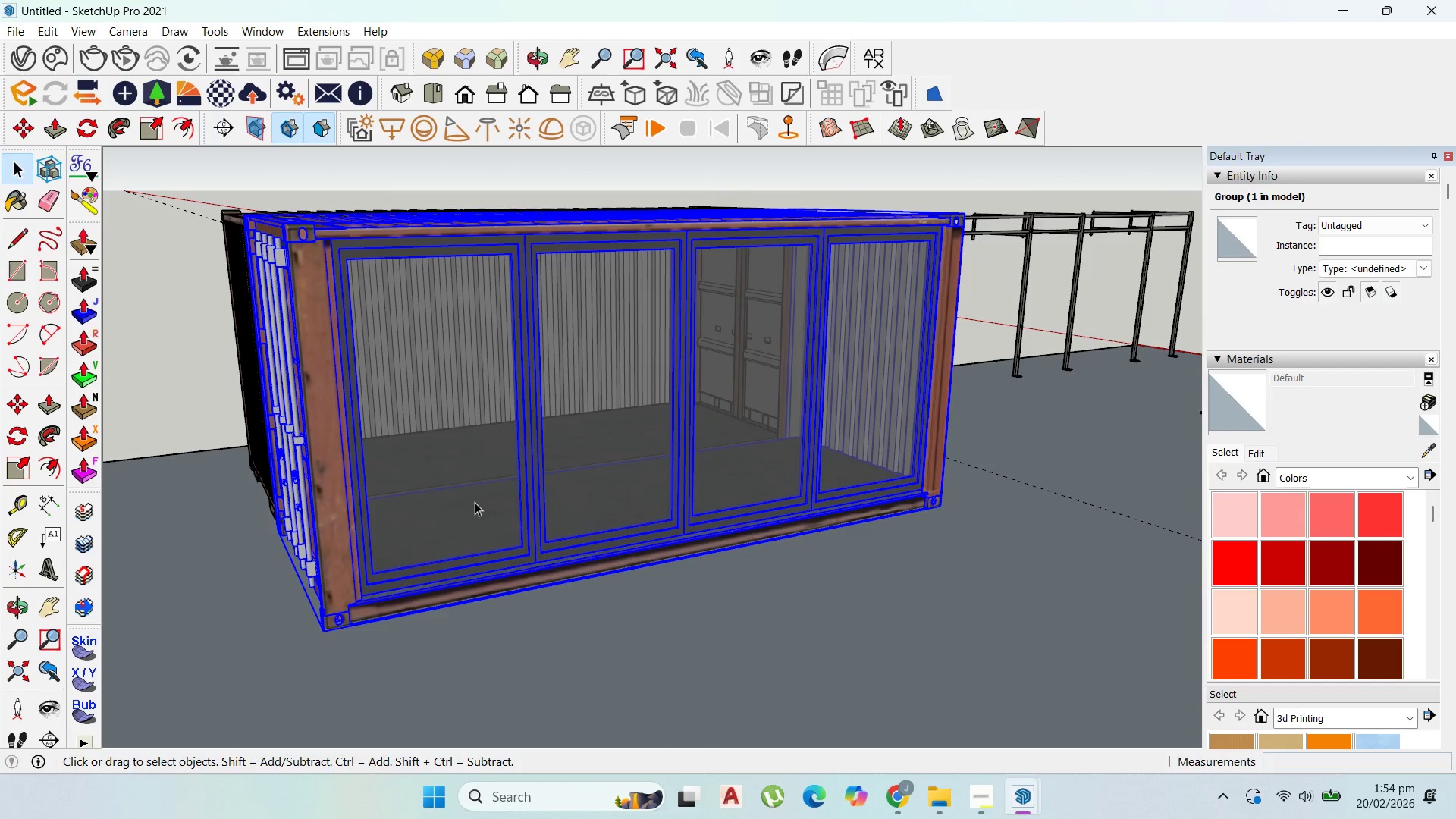 
double_click([475, 502])
 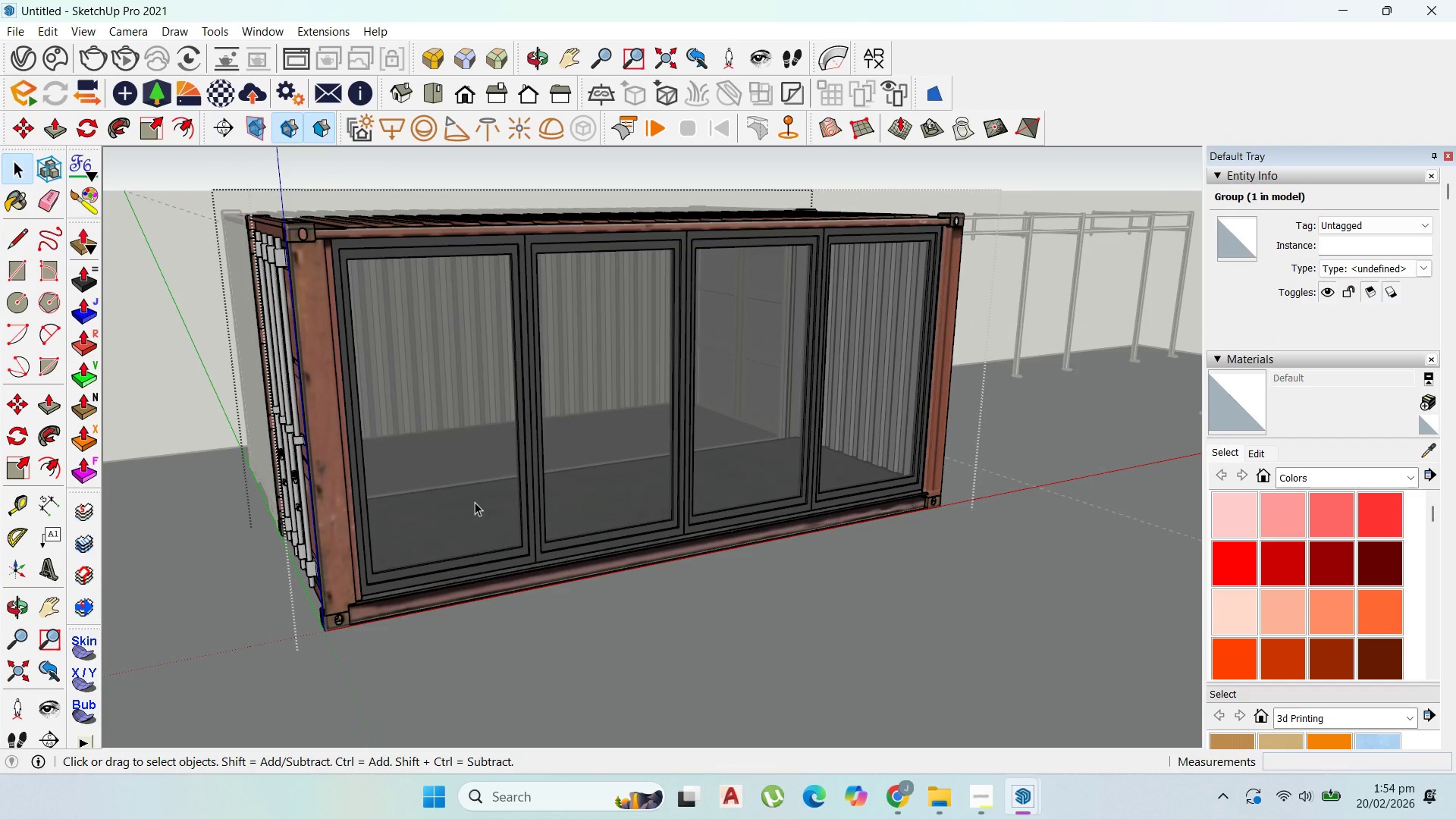 
triple_click([475, 501])
 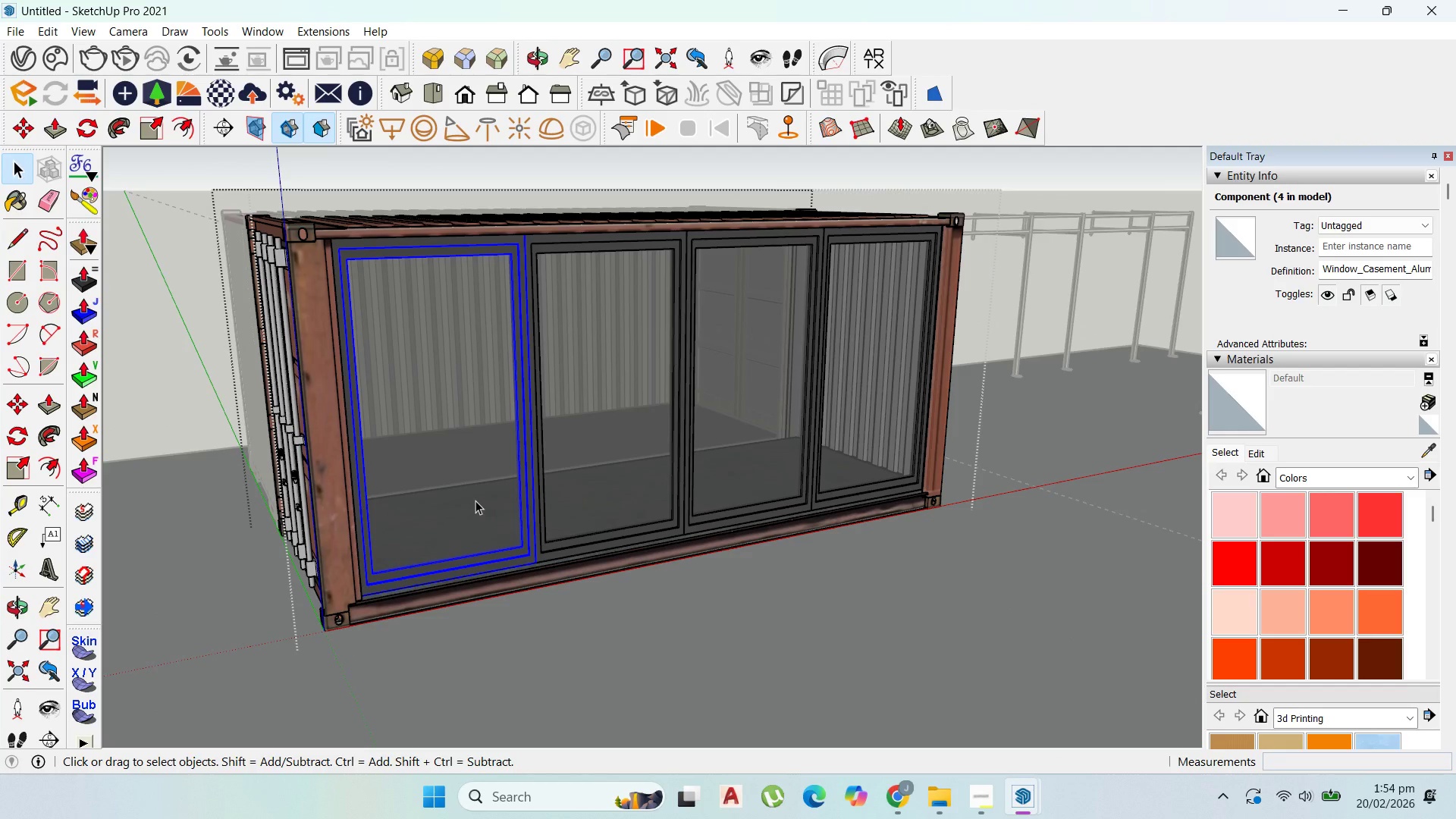 
key(Delete)
 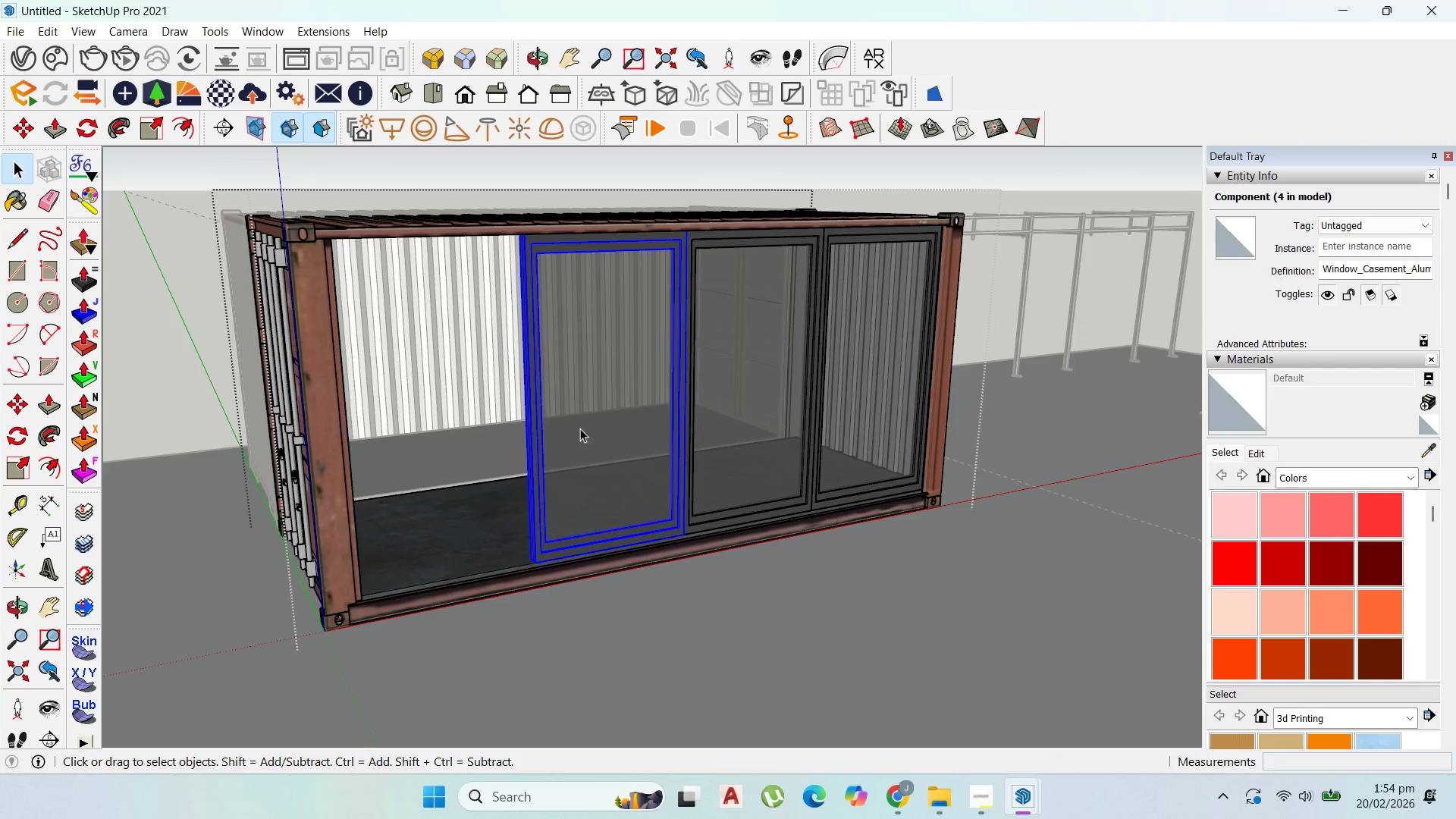 
key(Delete)
 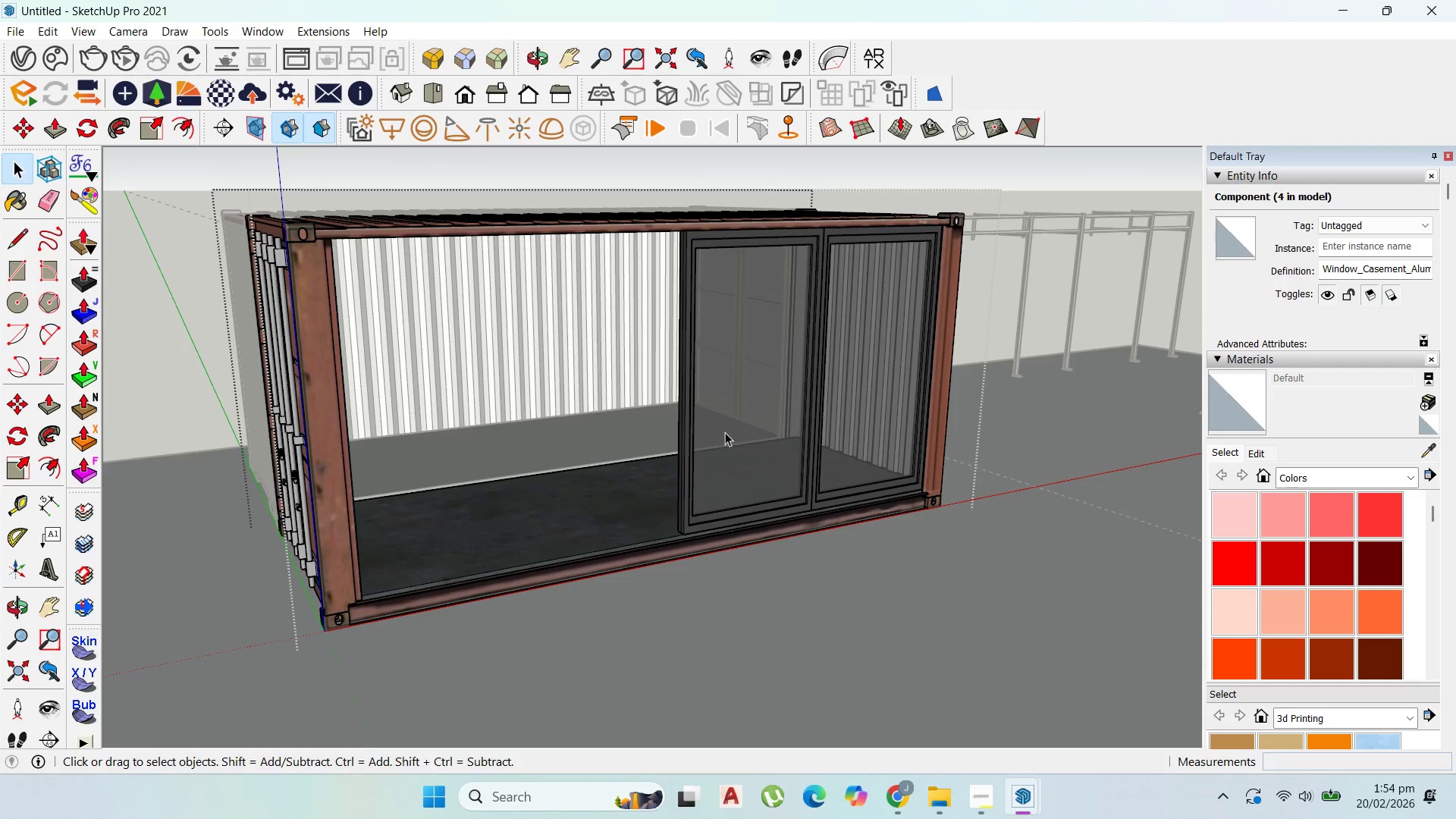 
left_click([726, 432])
 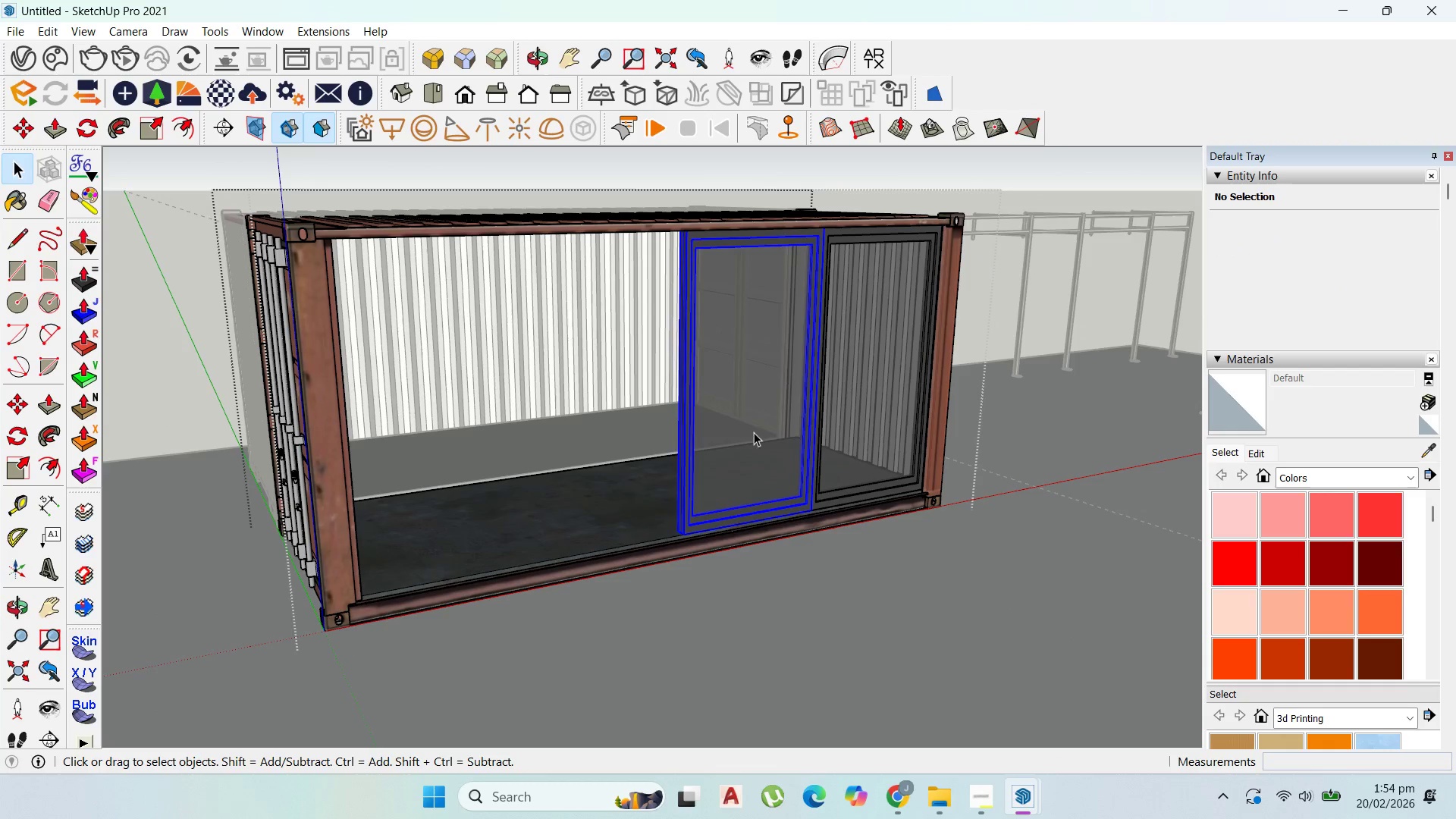 
key(Delete)
 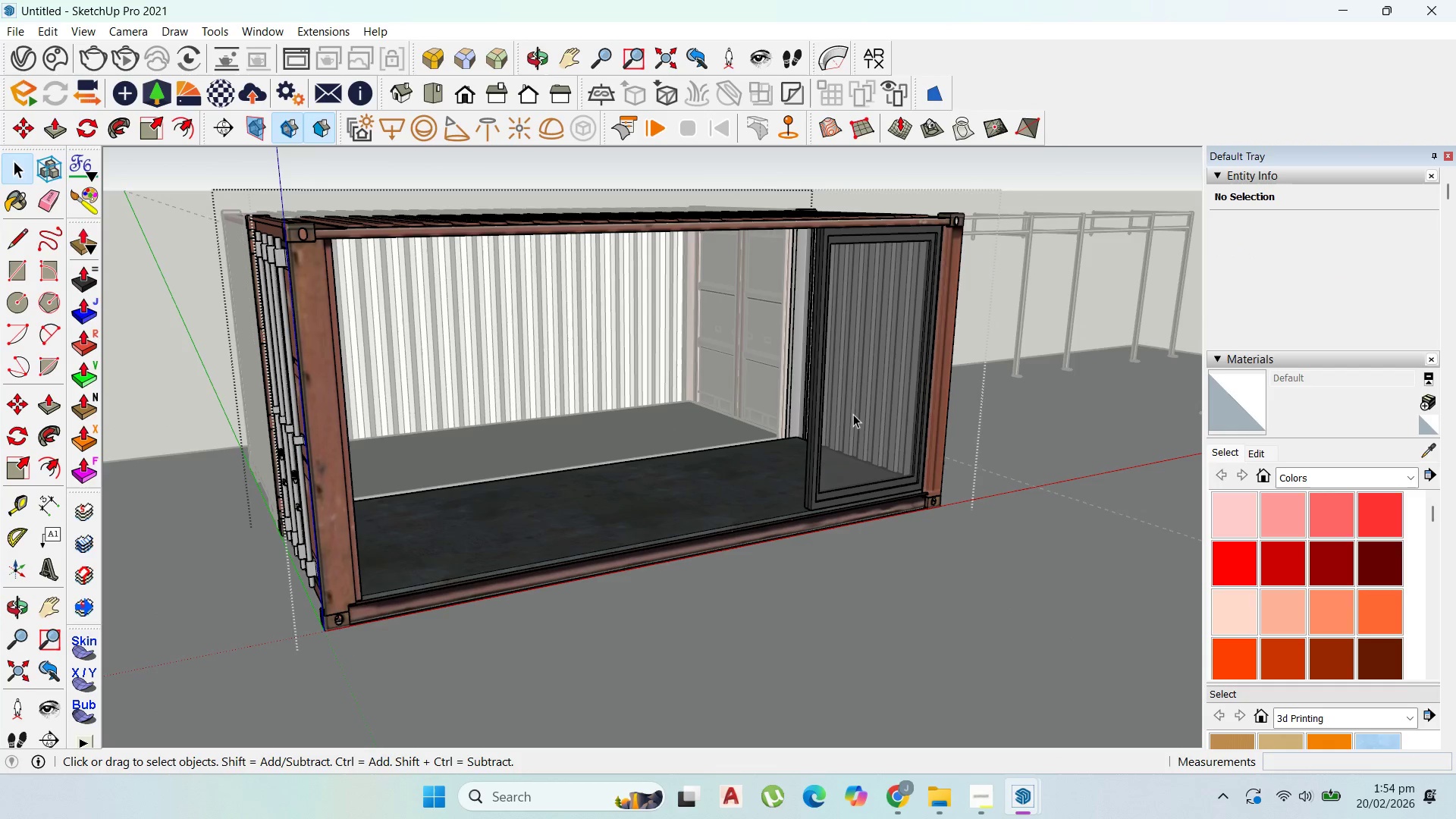 
key(Delete)
 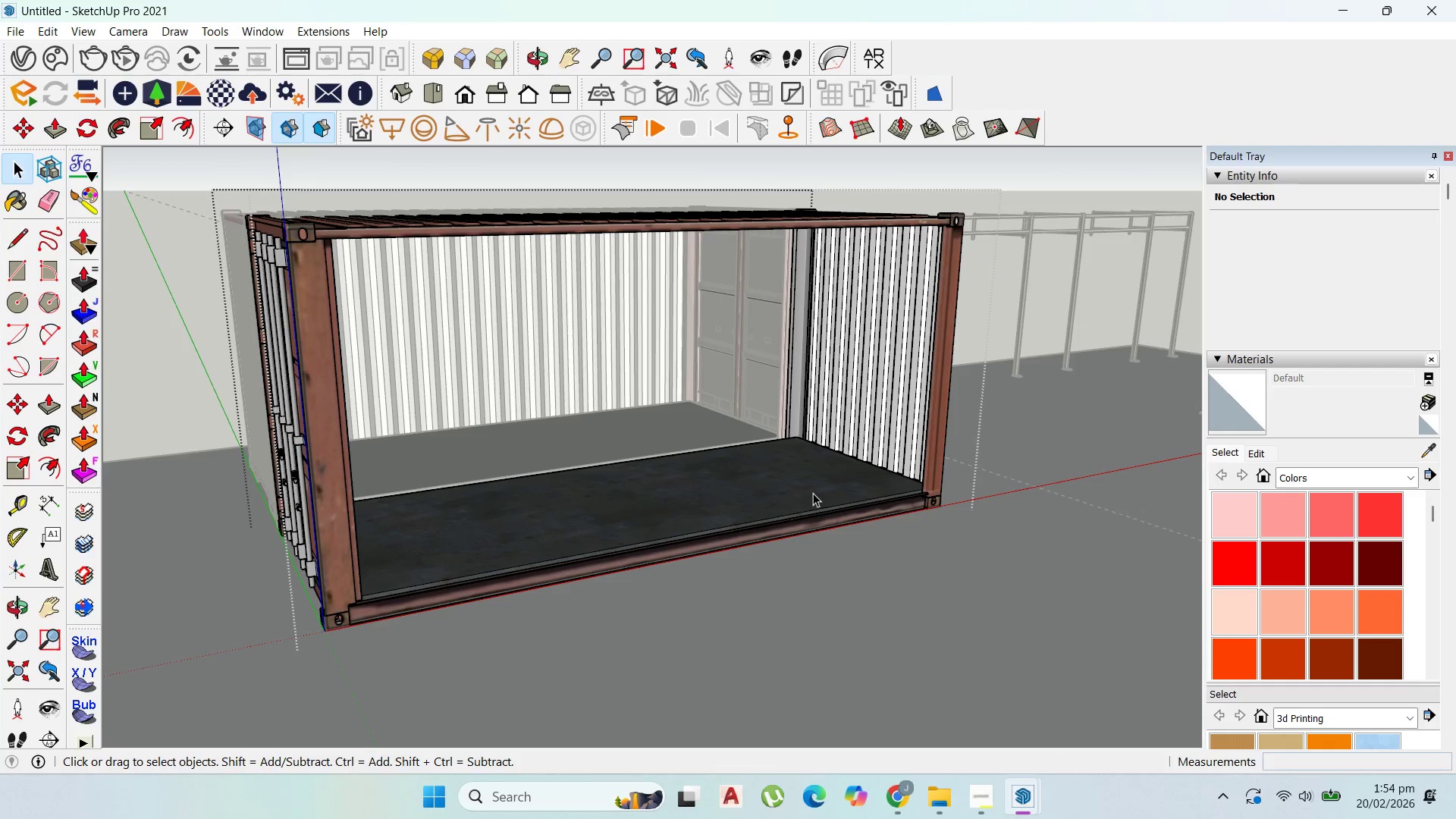 
key(Escape)
 